 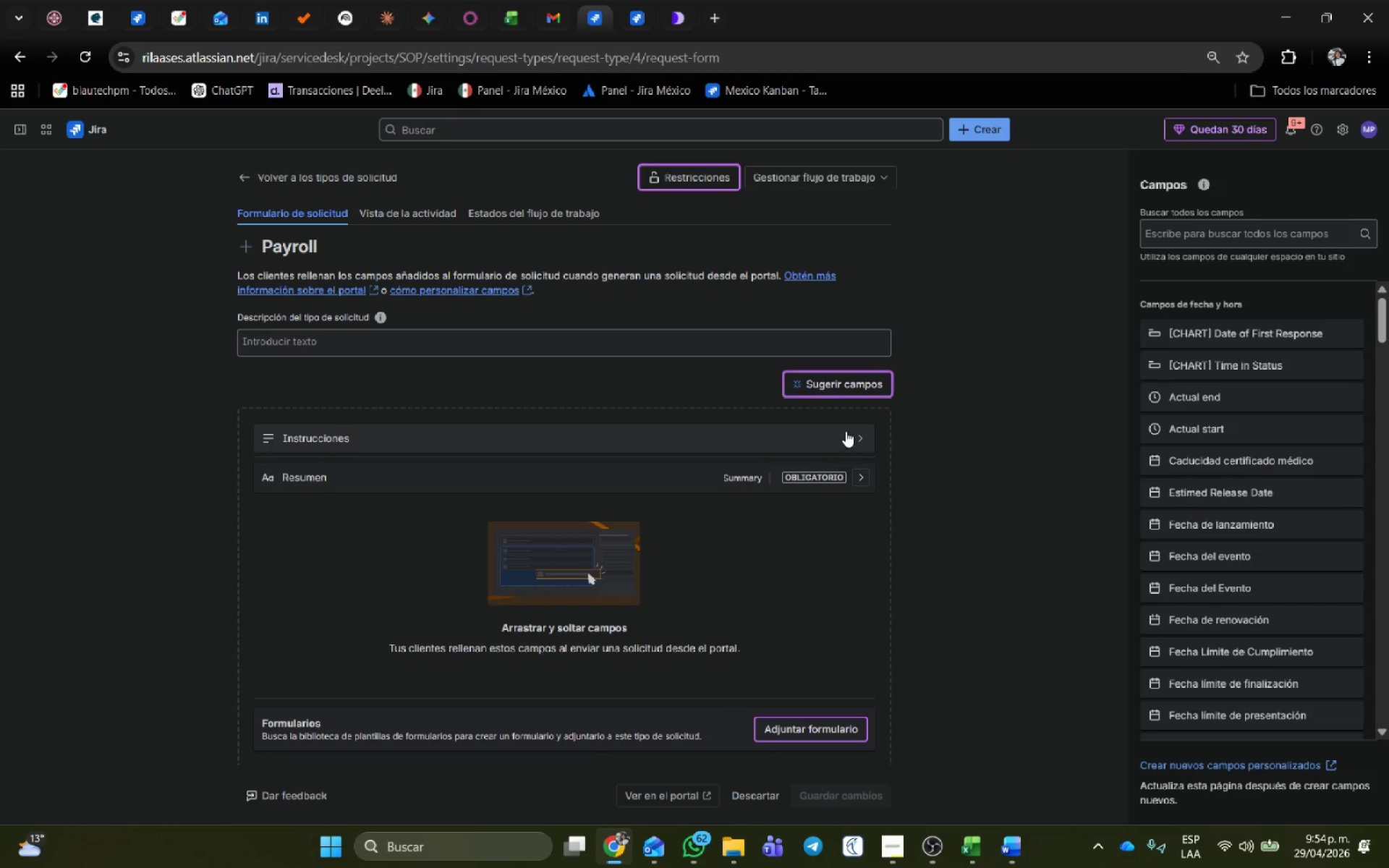 
scroll: coordinate [648, 683], scroll_direction: down, amount: 3.0
 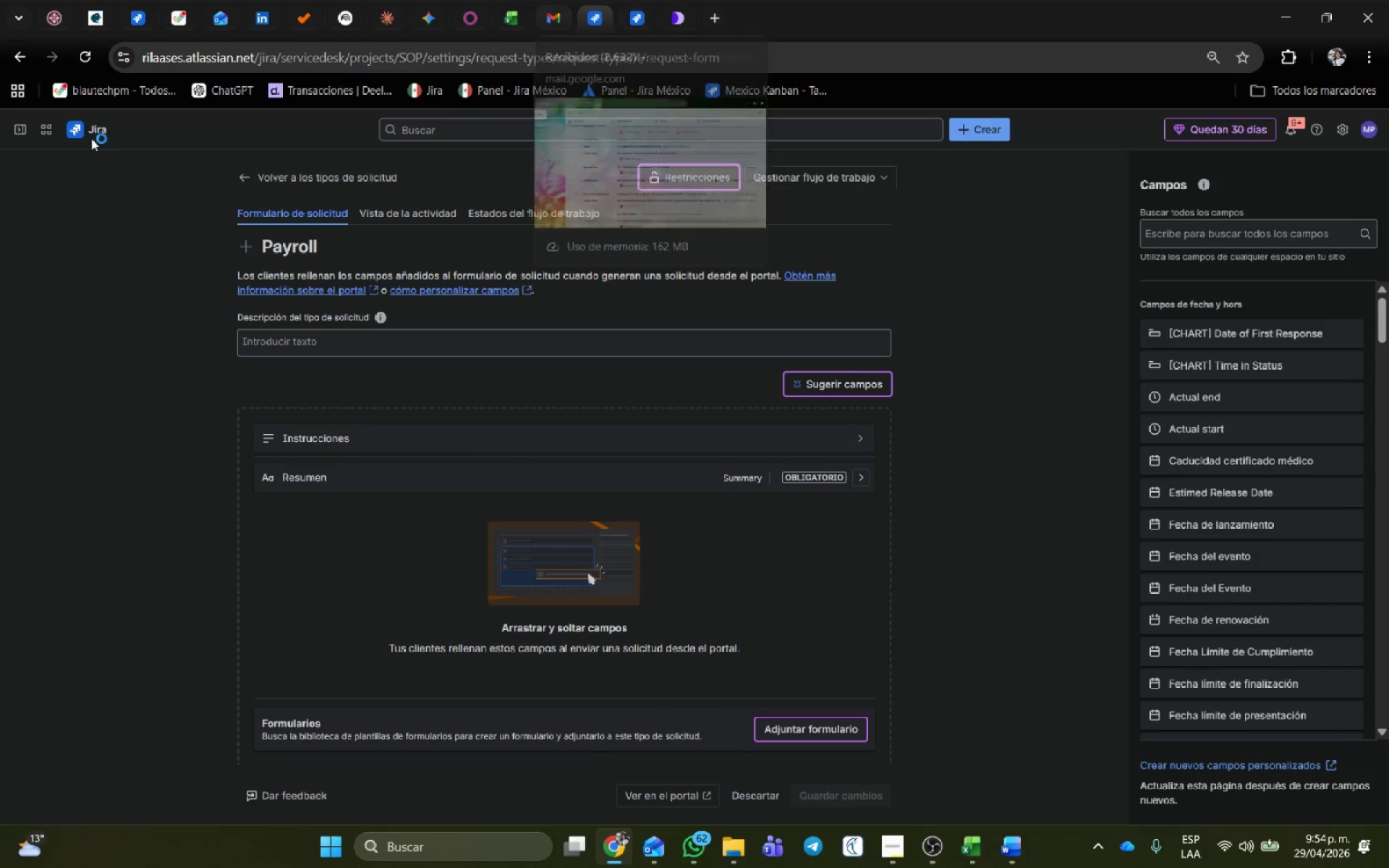 
mouse_move([23, 145])
 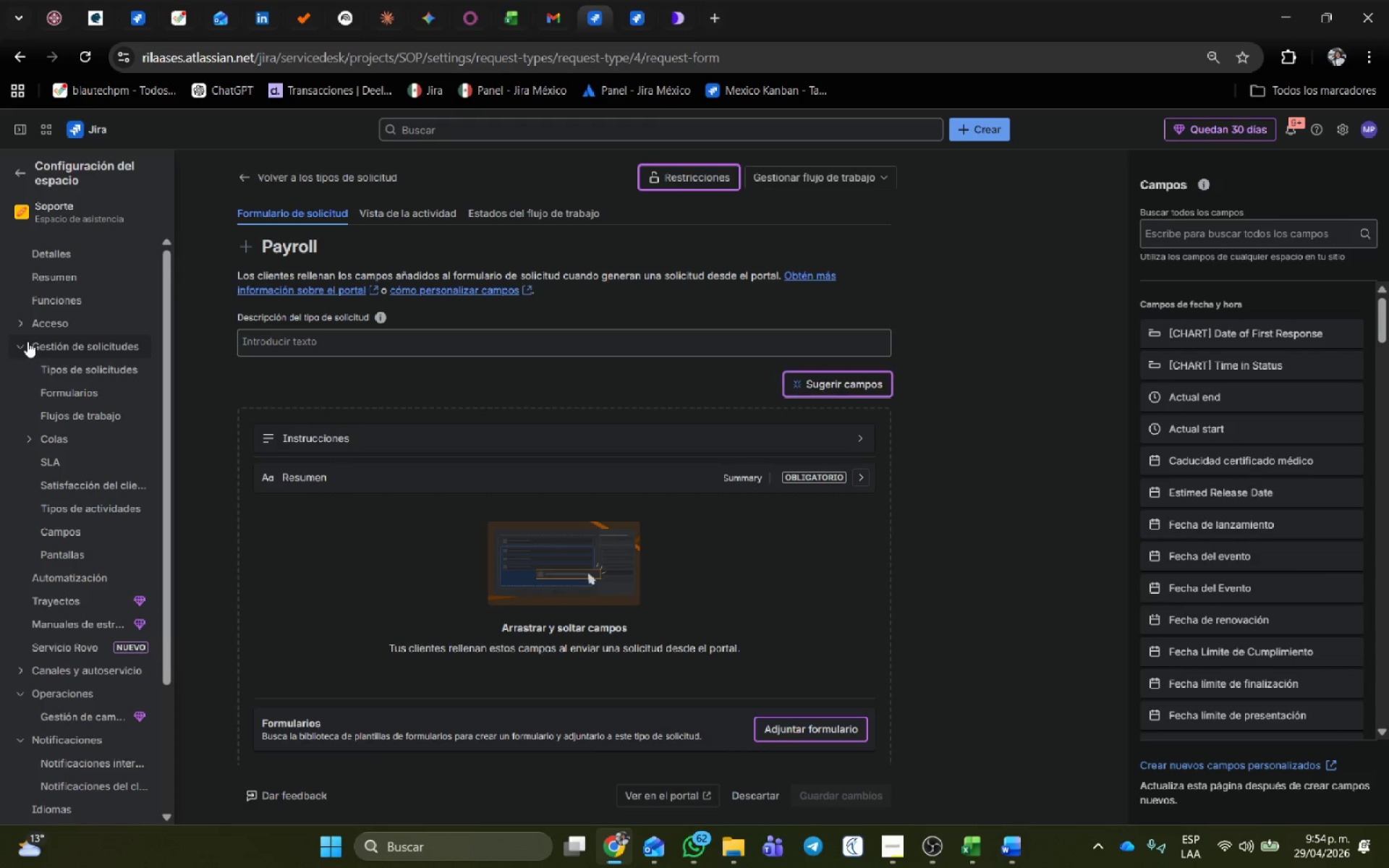 
left_click([72, 362])
 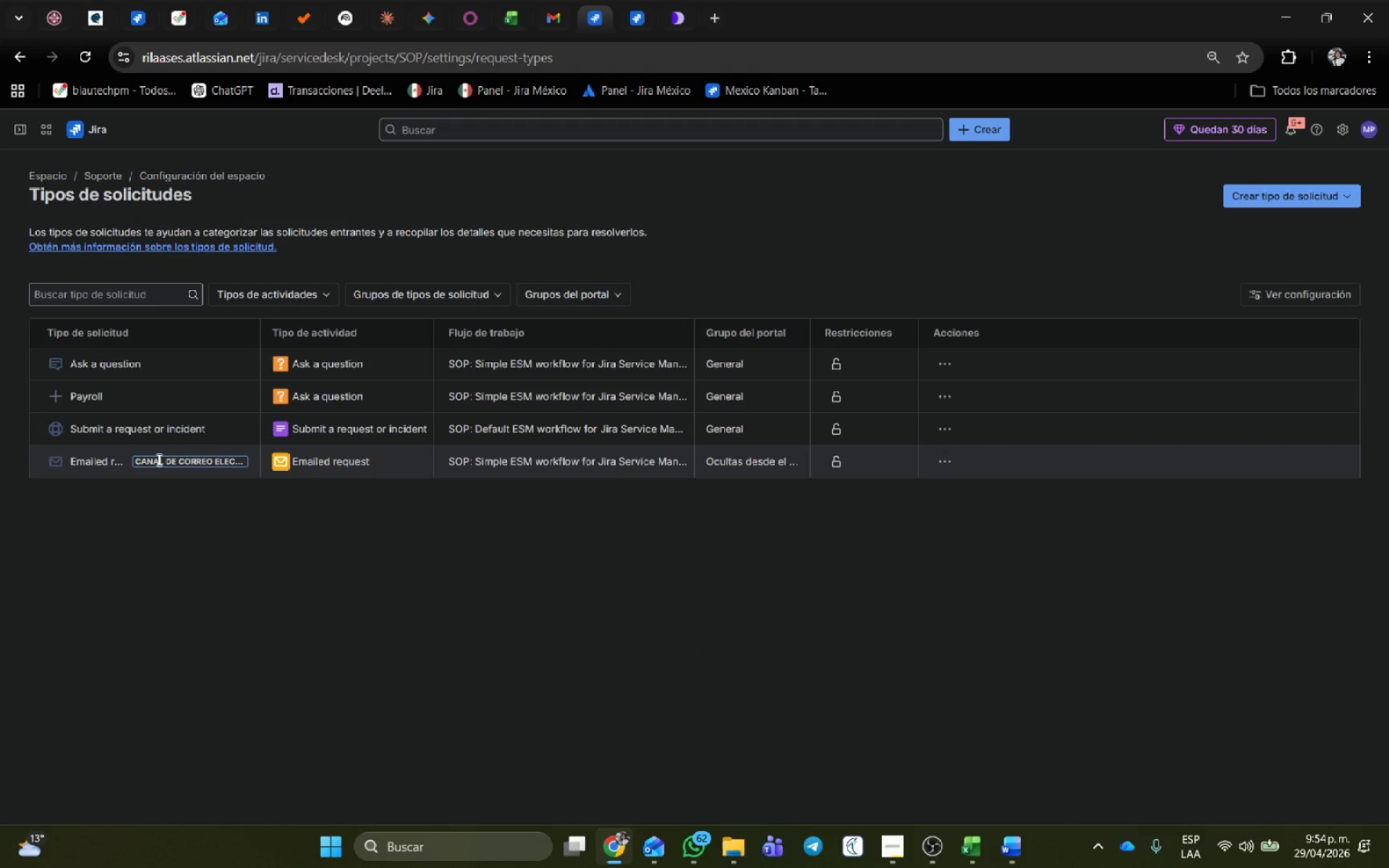 
wait(8.33)
 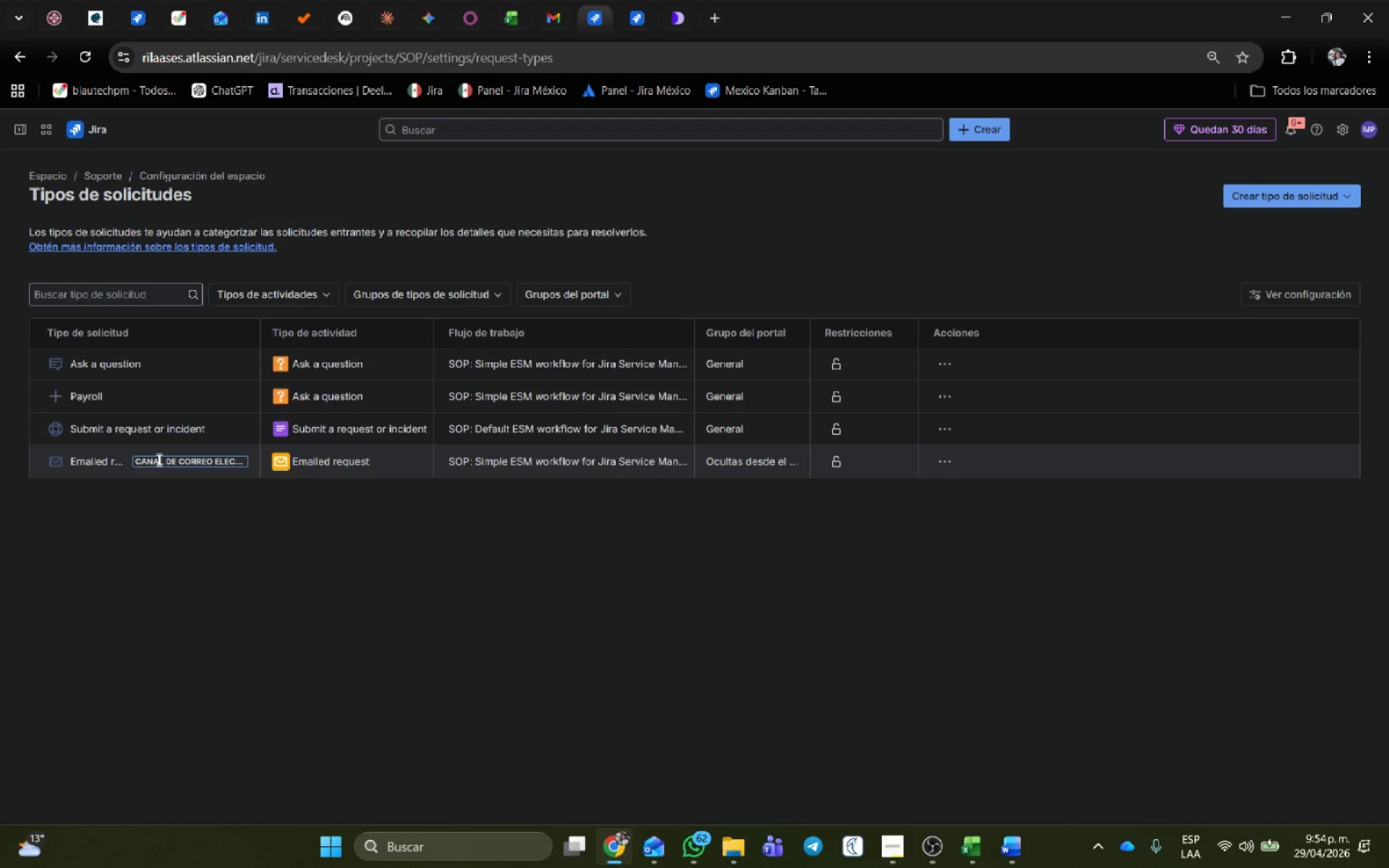 
left_click([1282, 202])
 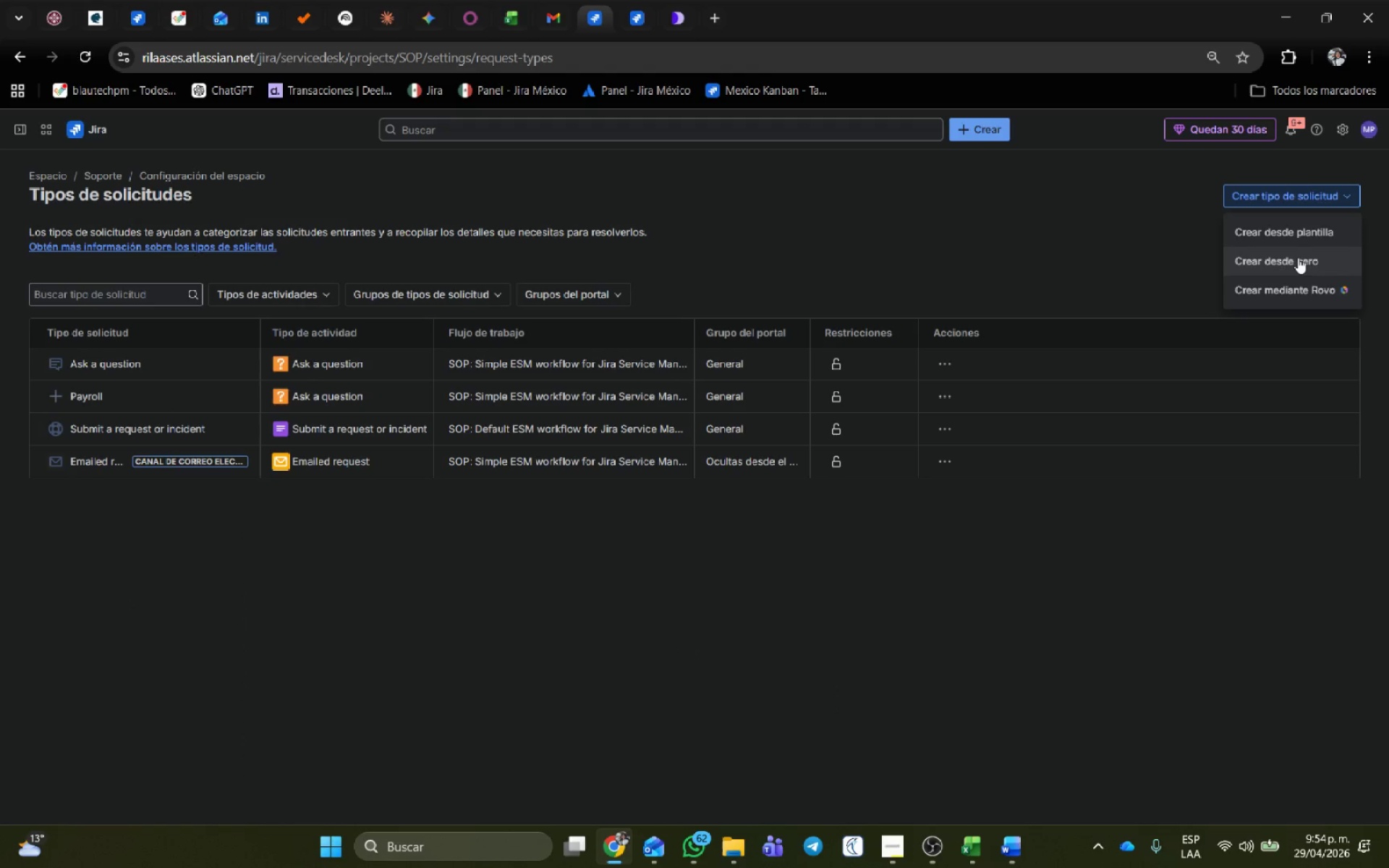 
left_click([1298, 258])
 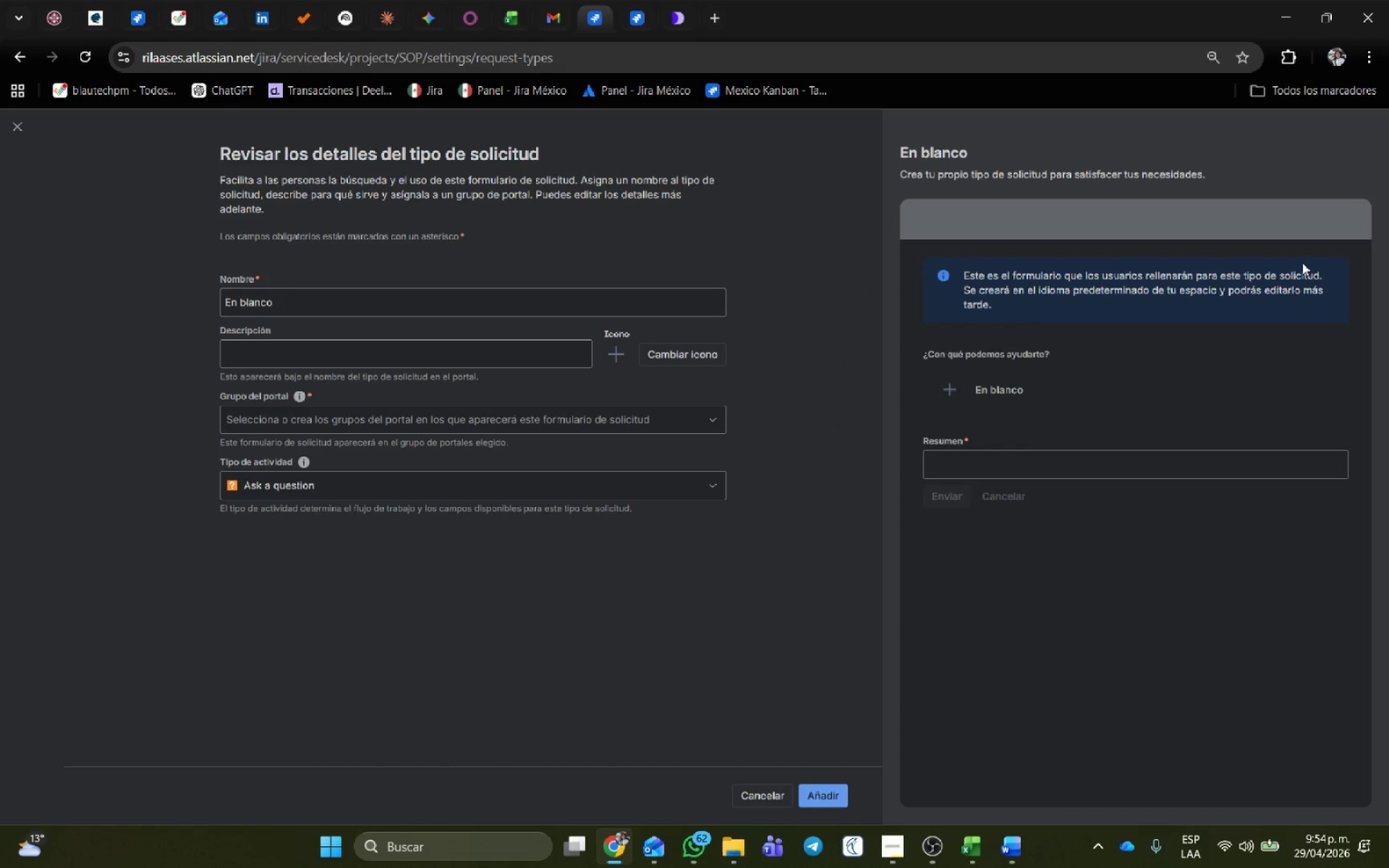 
type(Ge)
 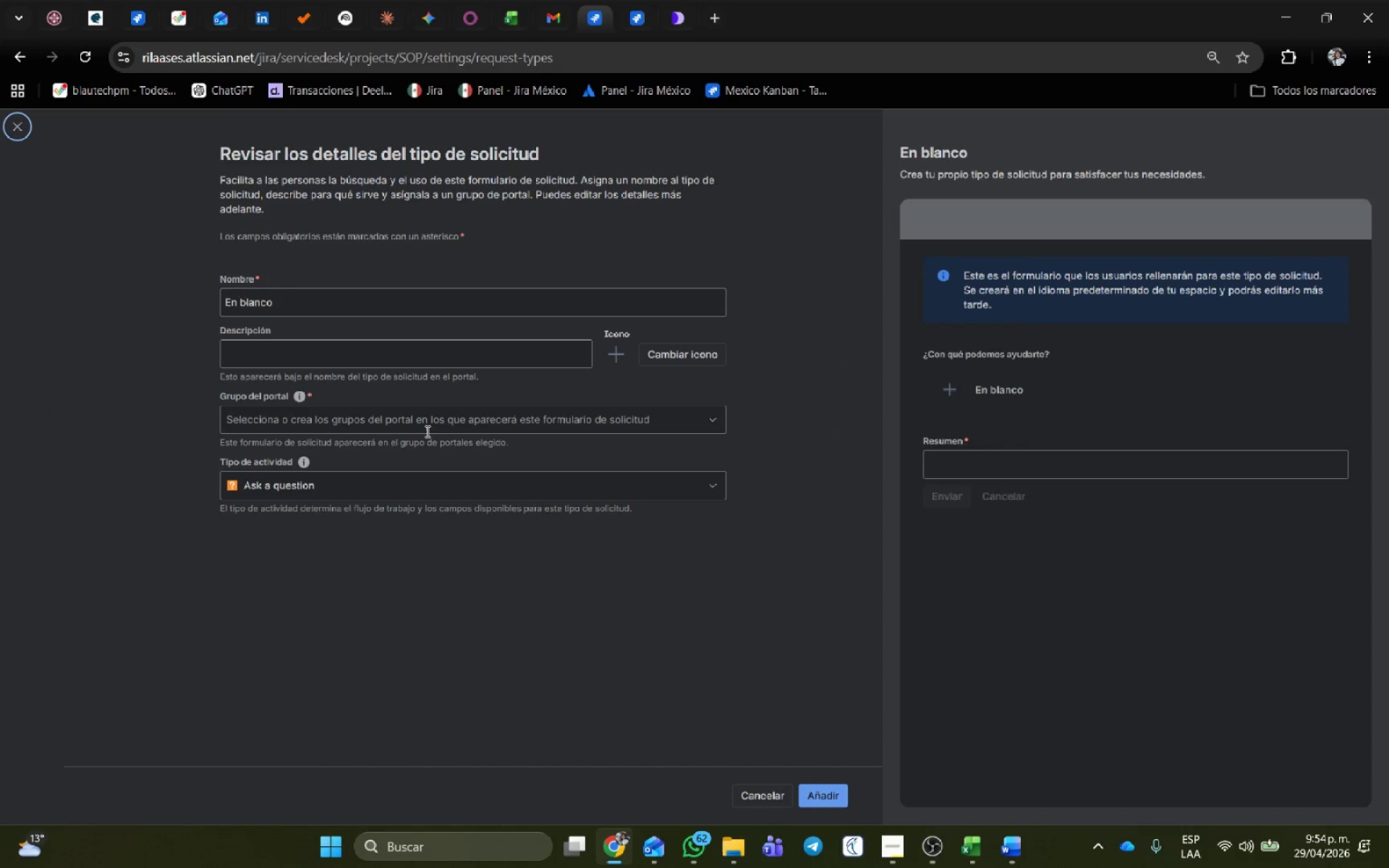 
left_click([357, 296])
 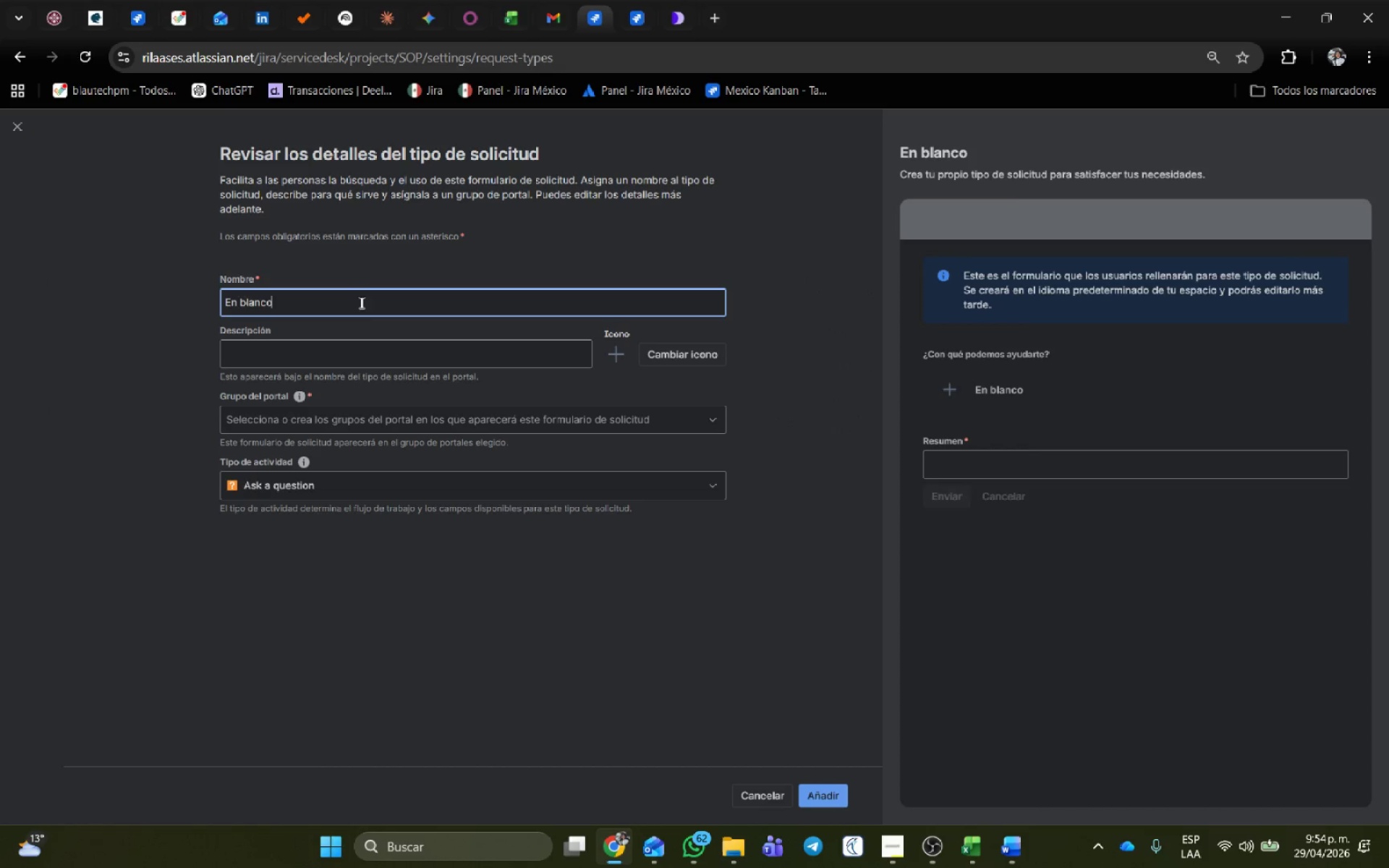 
left_click_drag(start_coordinate=[360, 303], to_coordinate=[0, 305])
 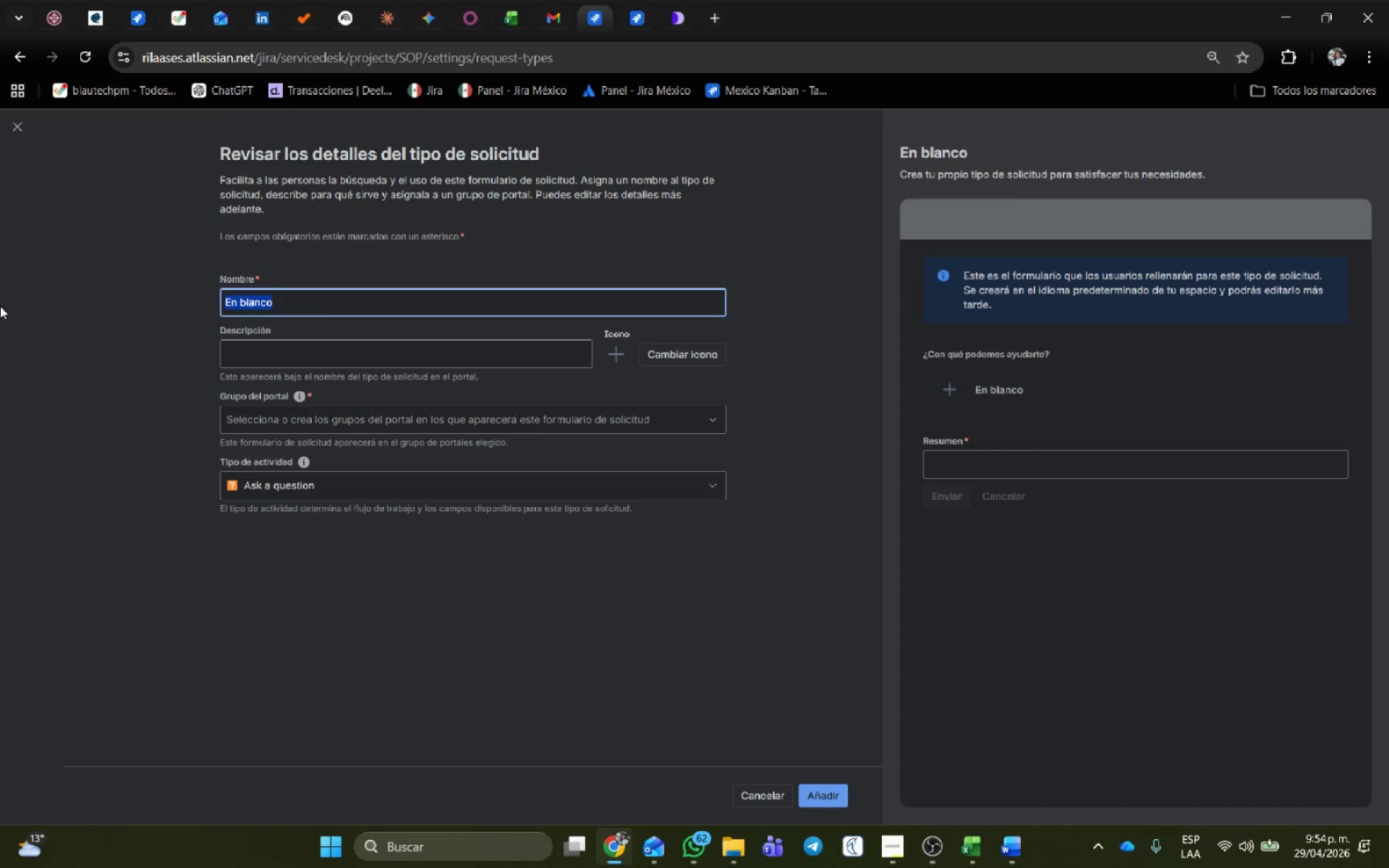 
type(Gear Discount Request)
 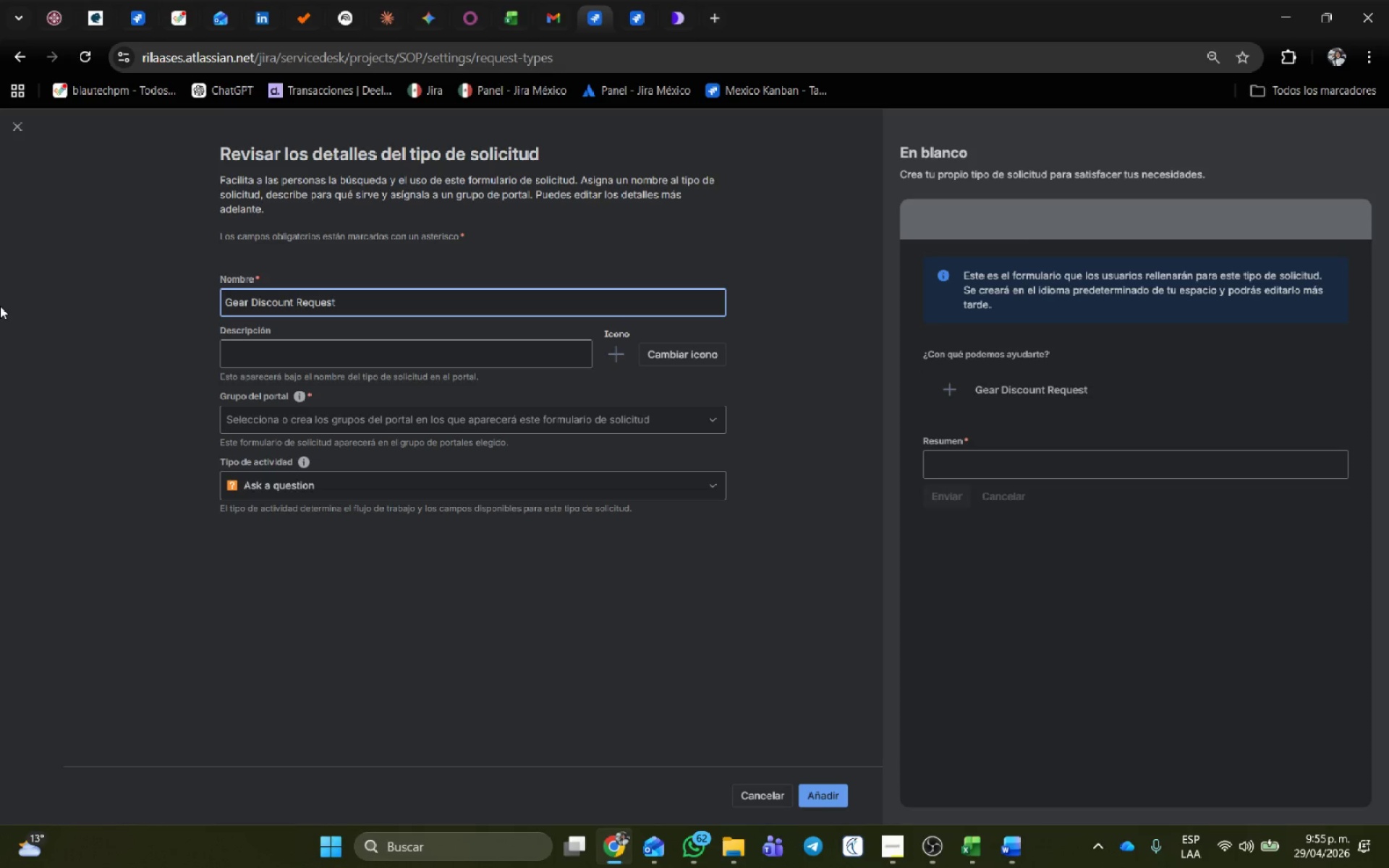 
left_click([367, 421])
 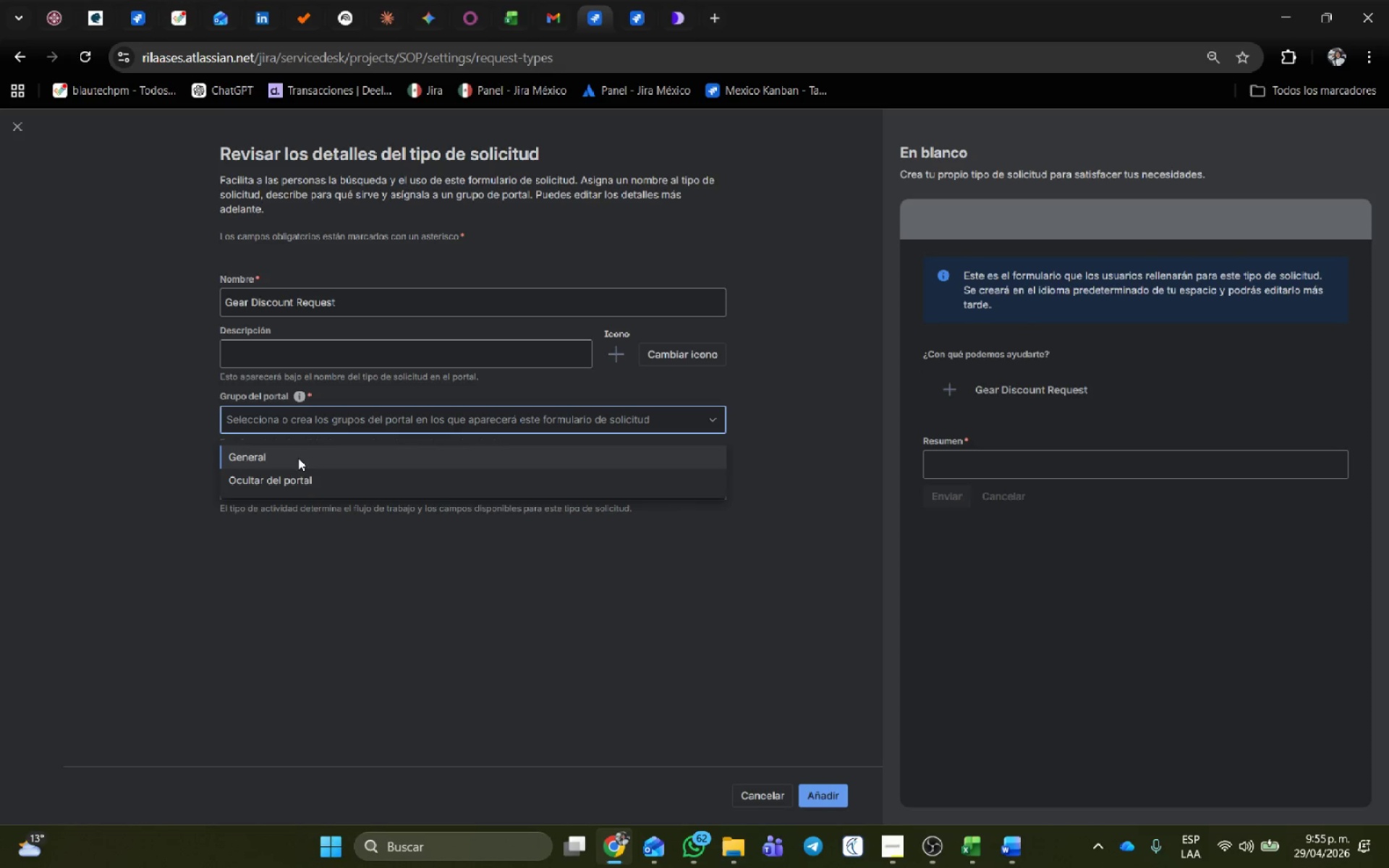 
left_click([298, 456])
 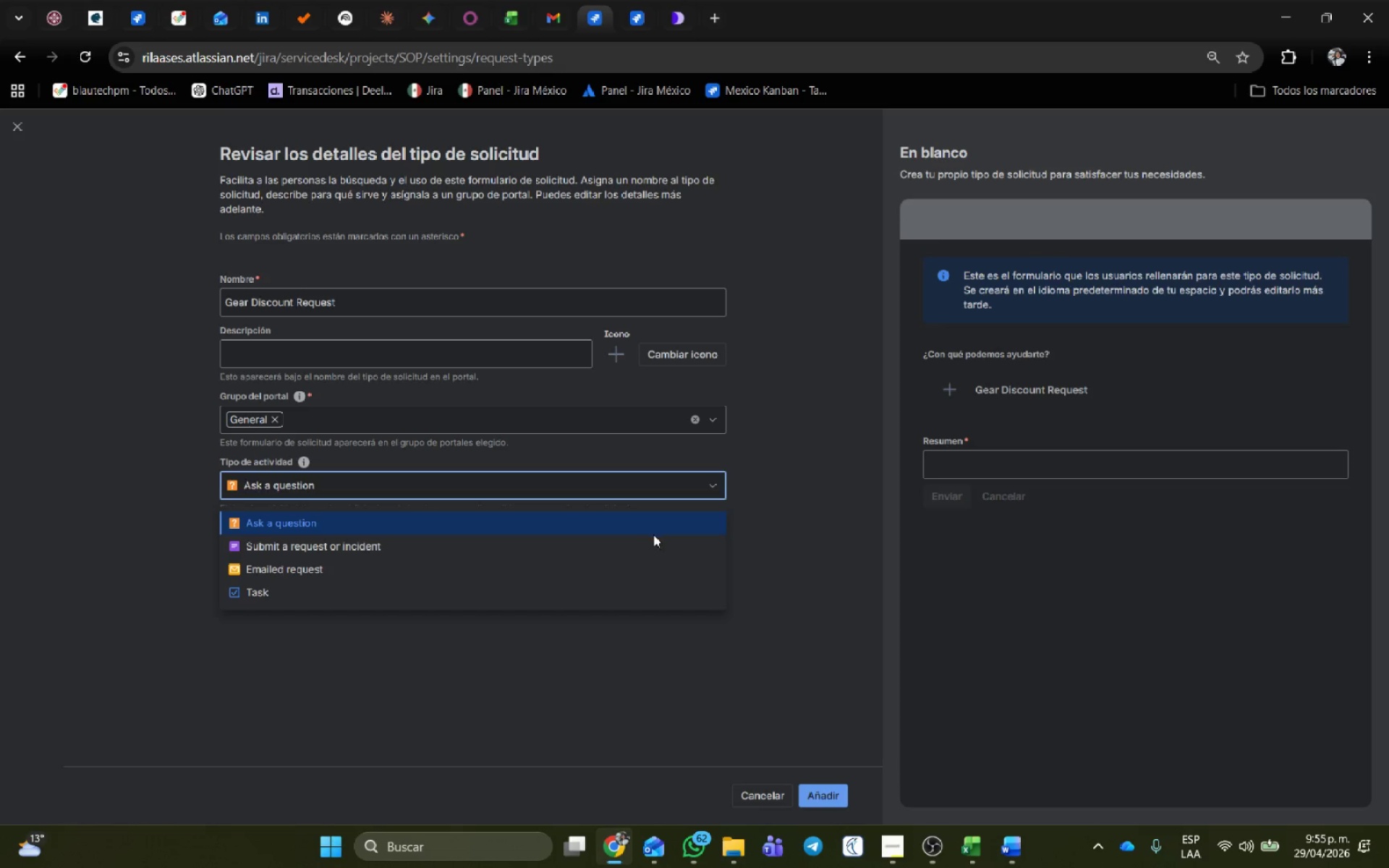 
wait(5.69)
 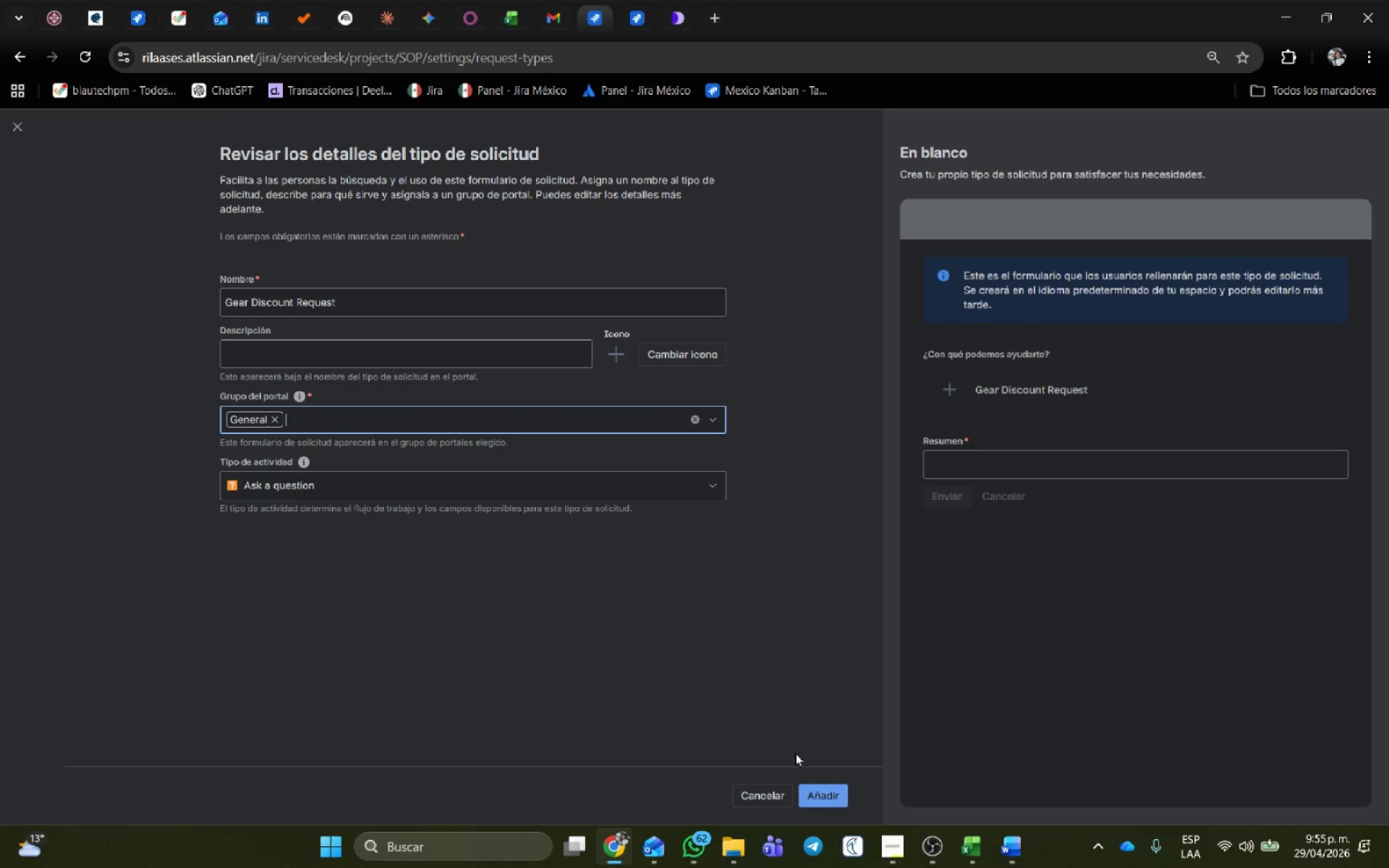 
left_click([636, 586])
 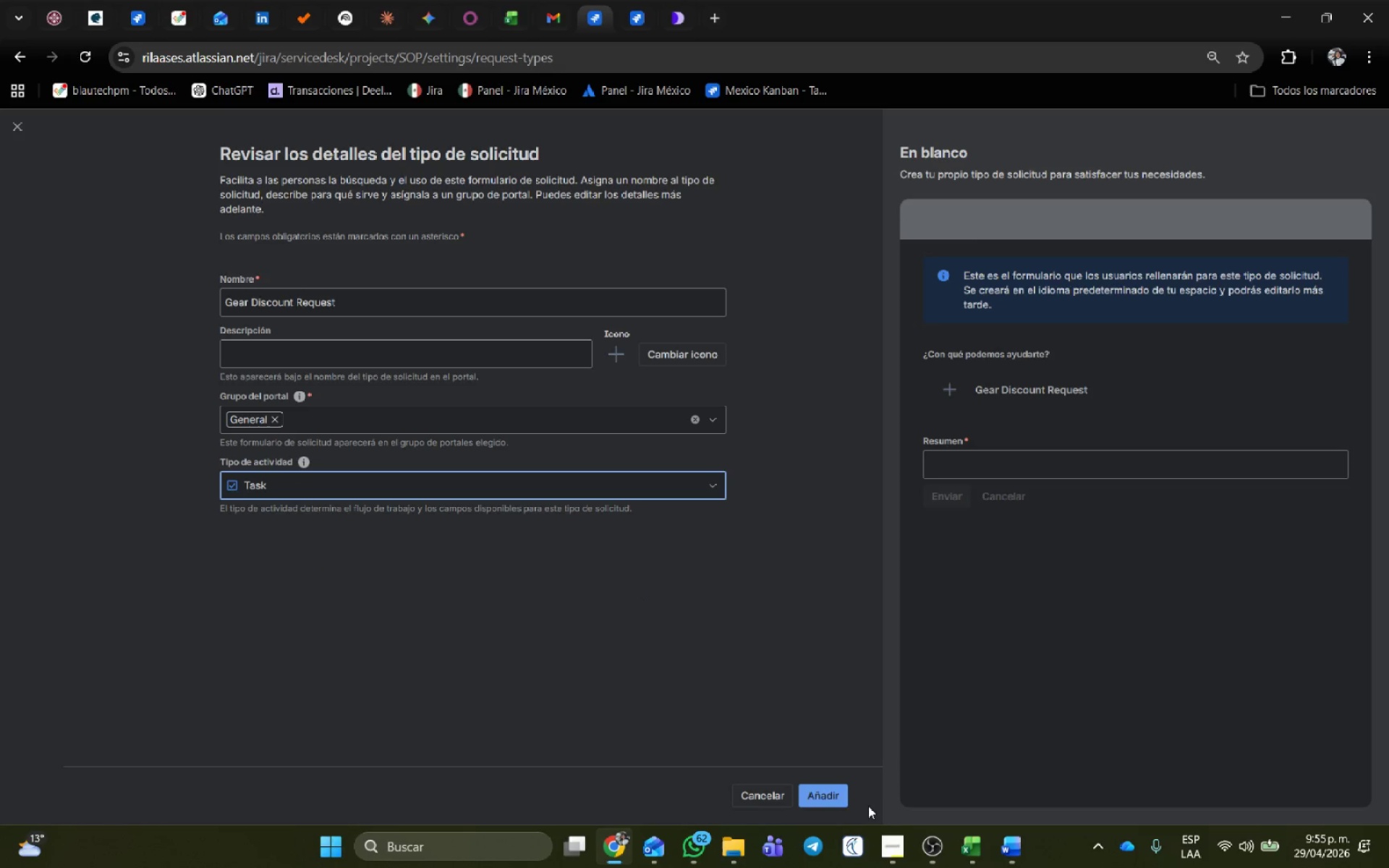 
left_click([836, 801])
 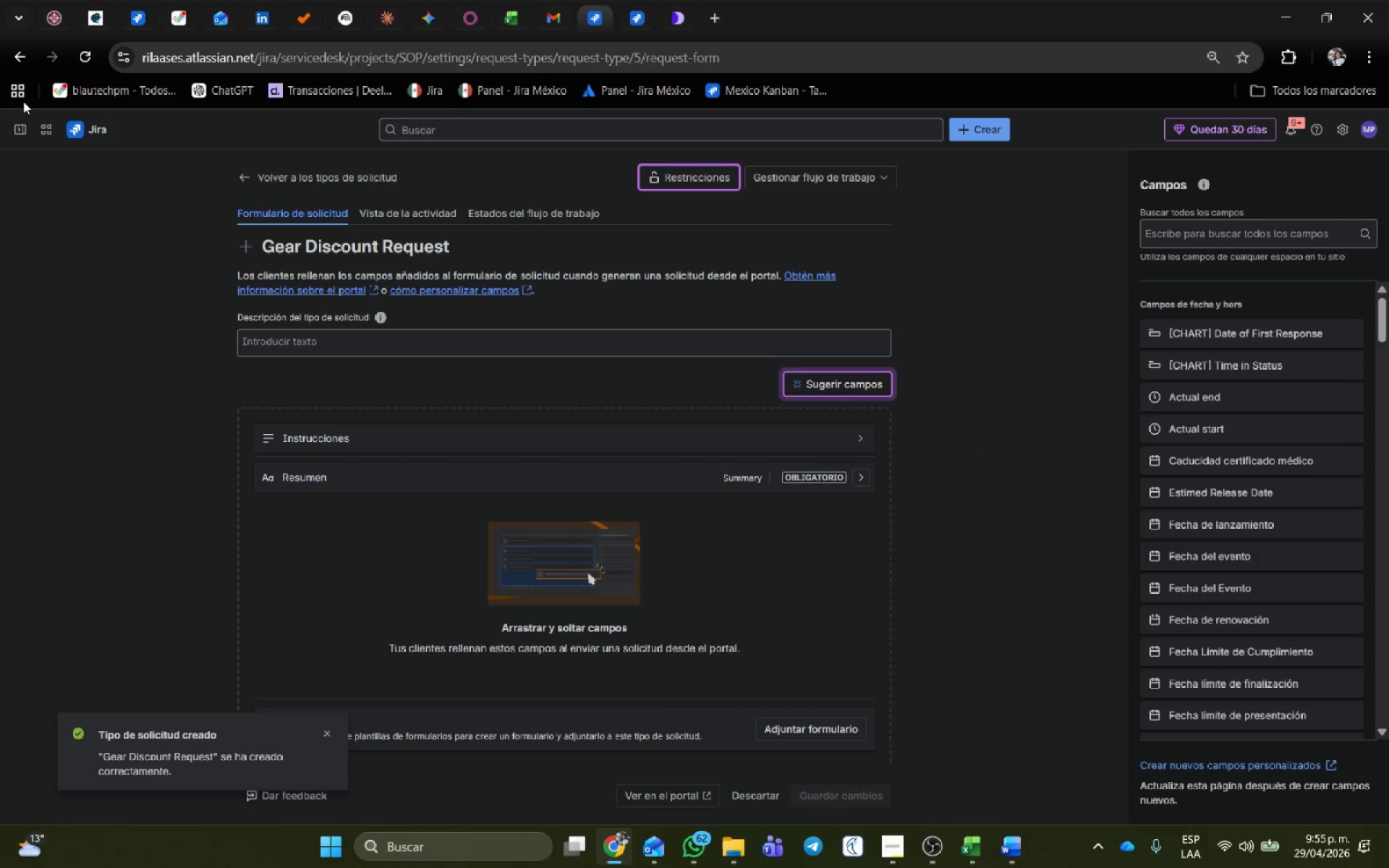 
wait(7.19)
 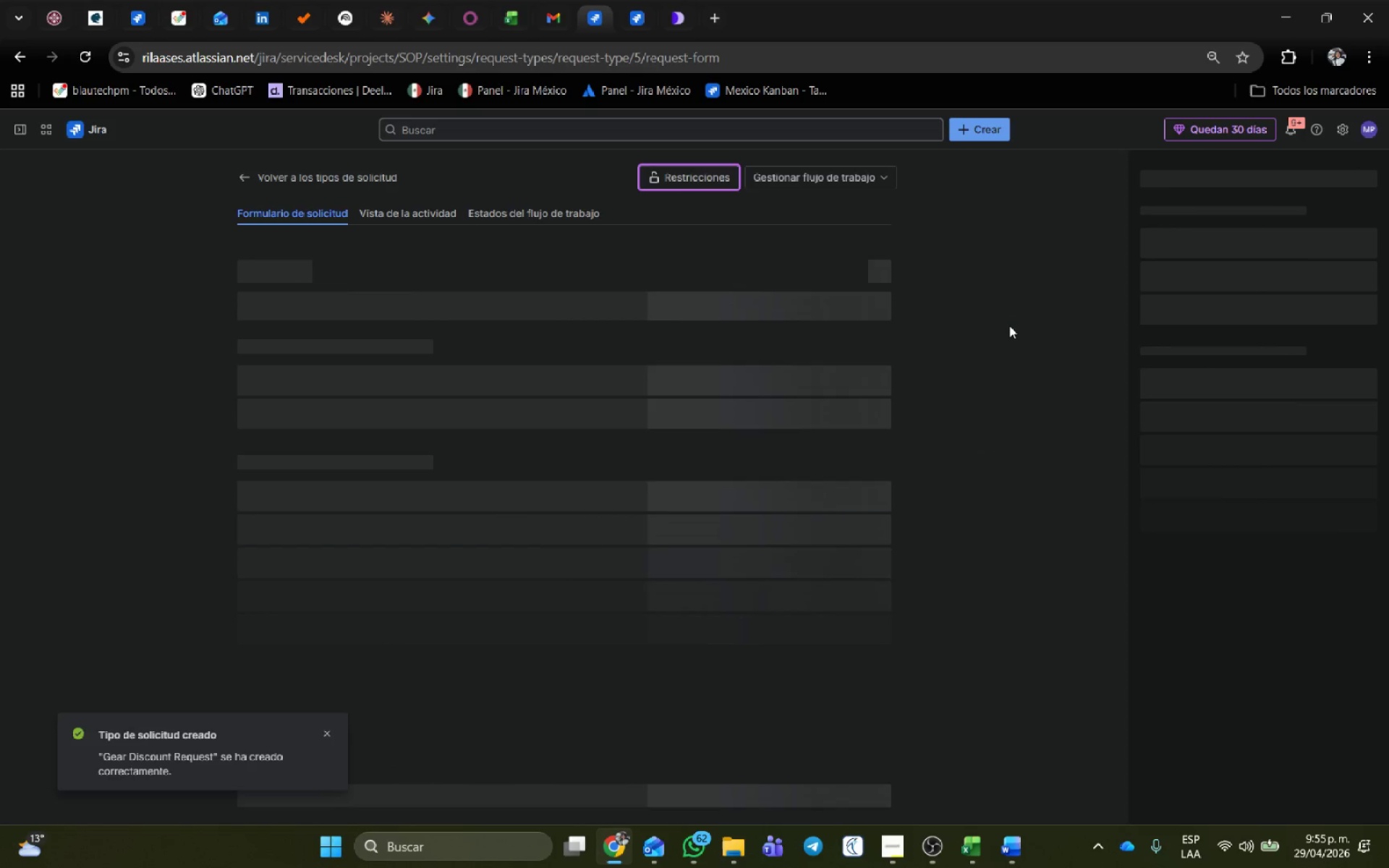 
left_click([63, 373])
 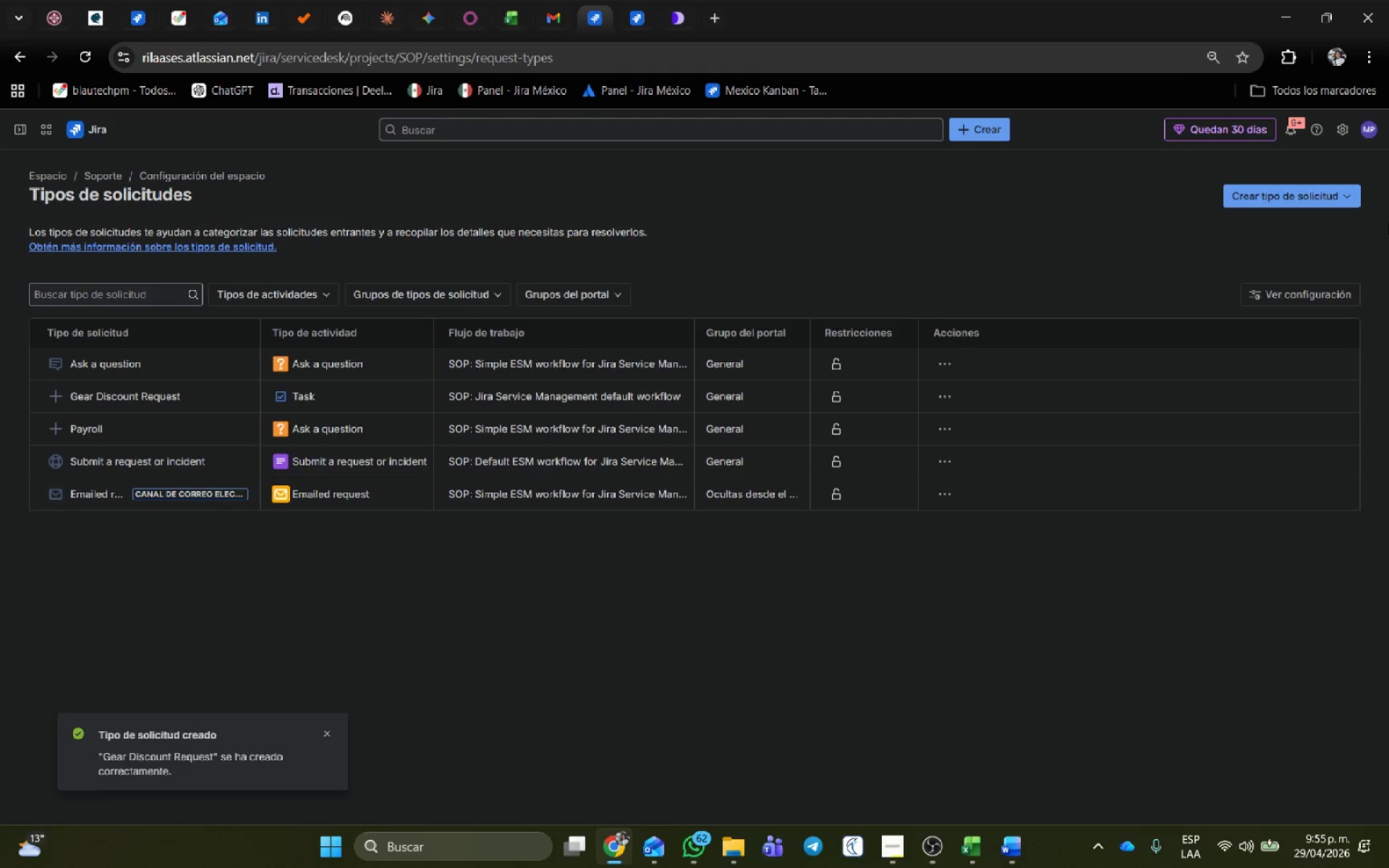 
left_click([1236, 200])
 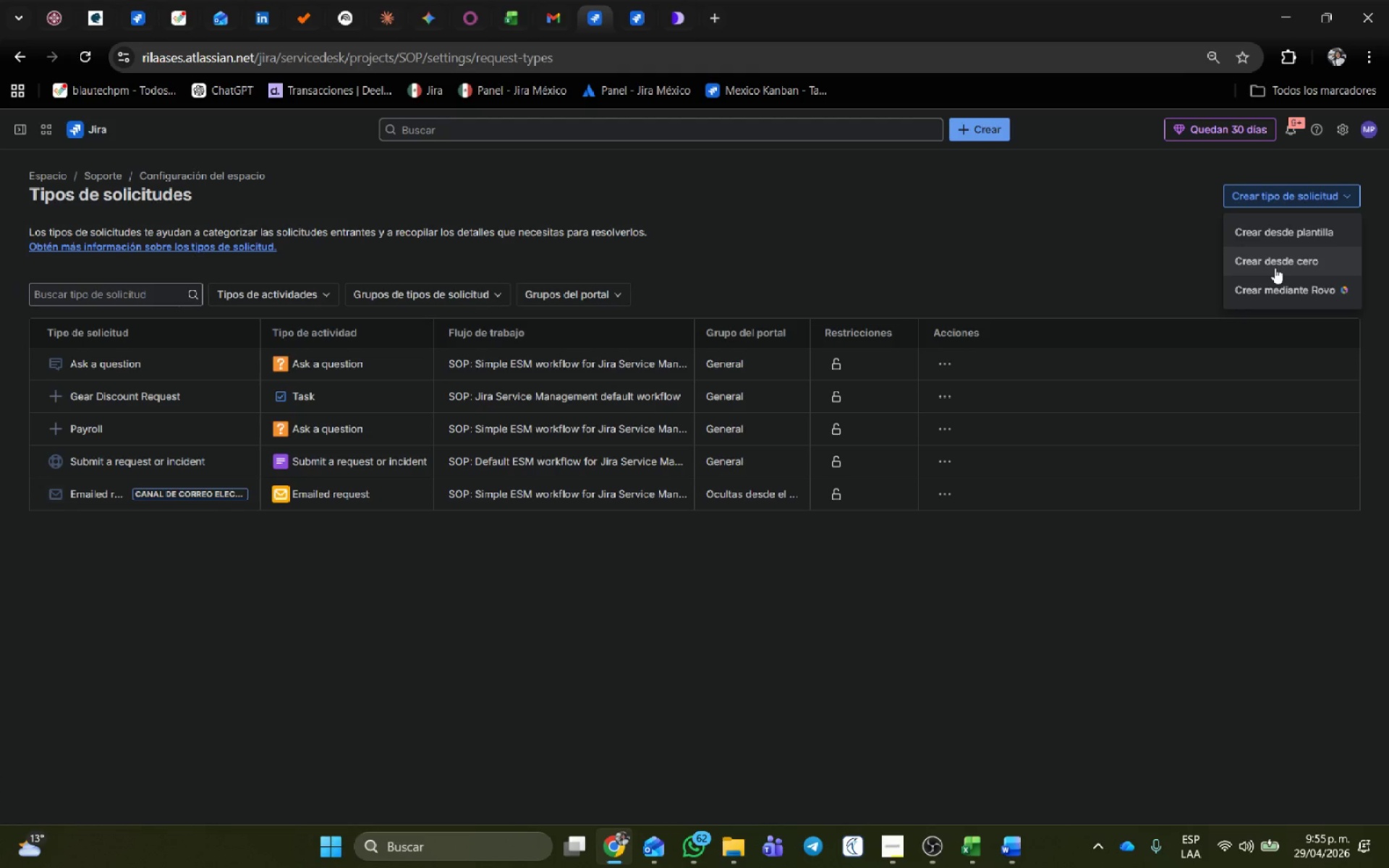 
left_click([1275, 268])
 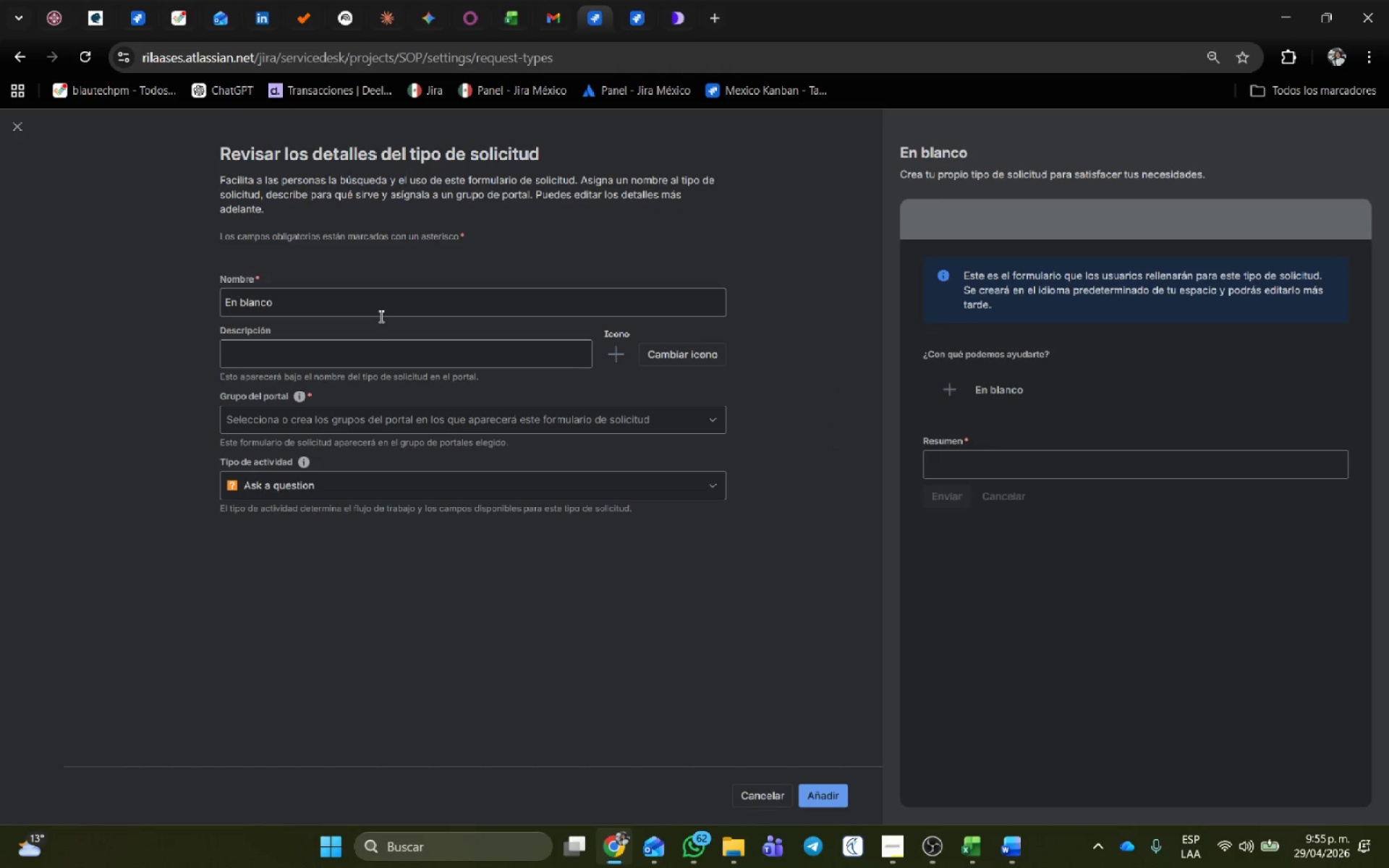 
left_click_drag(start_coordinate=[381, 315], to_coordinate=[192, 227])
 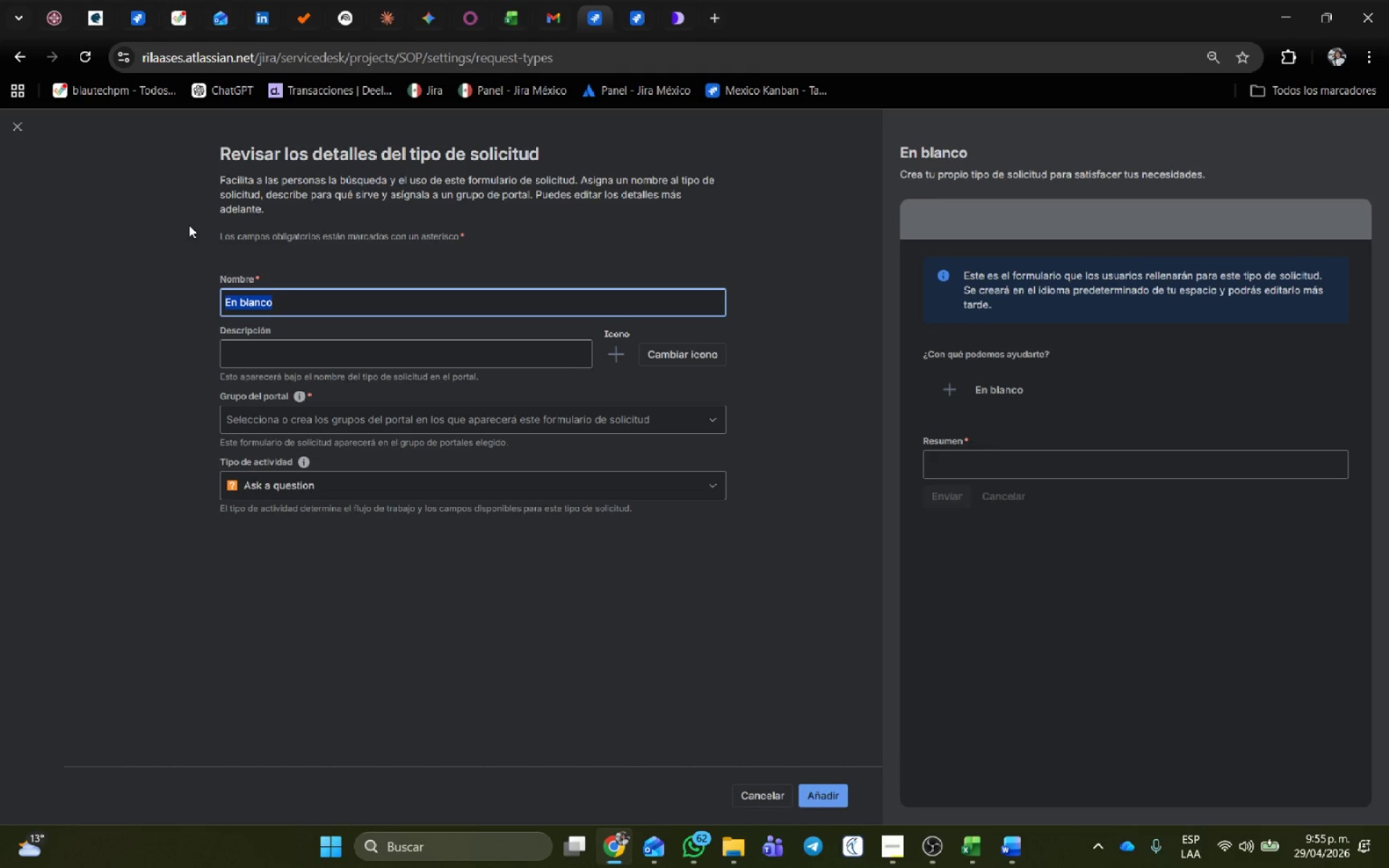 
type(Scheduling Dispute)
 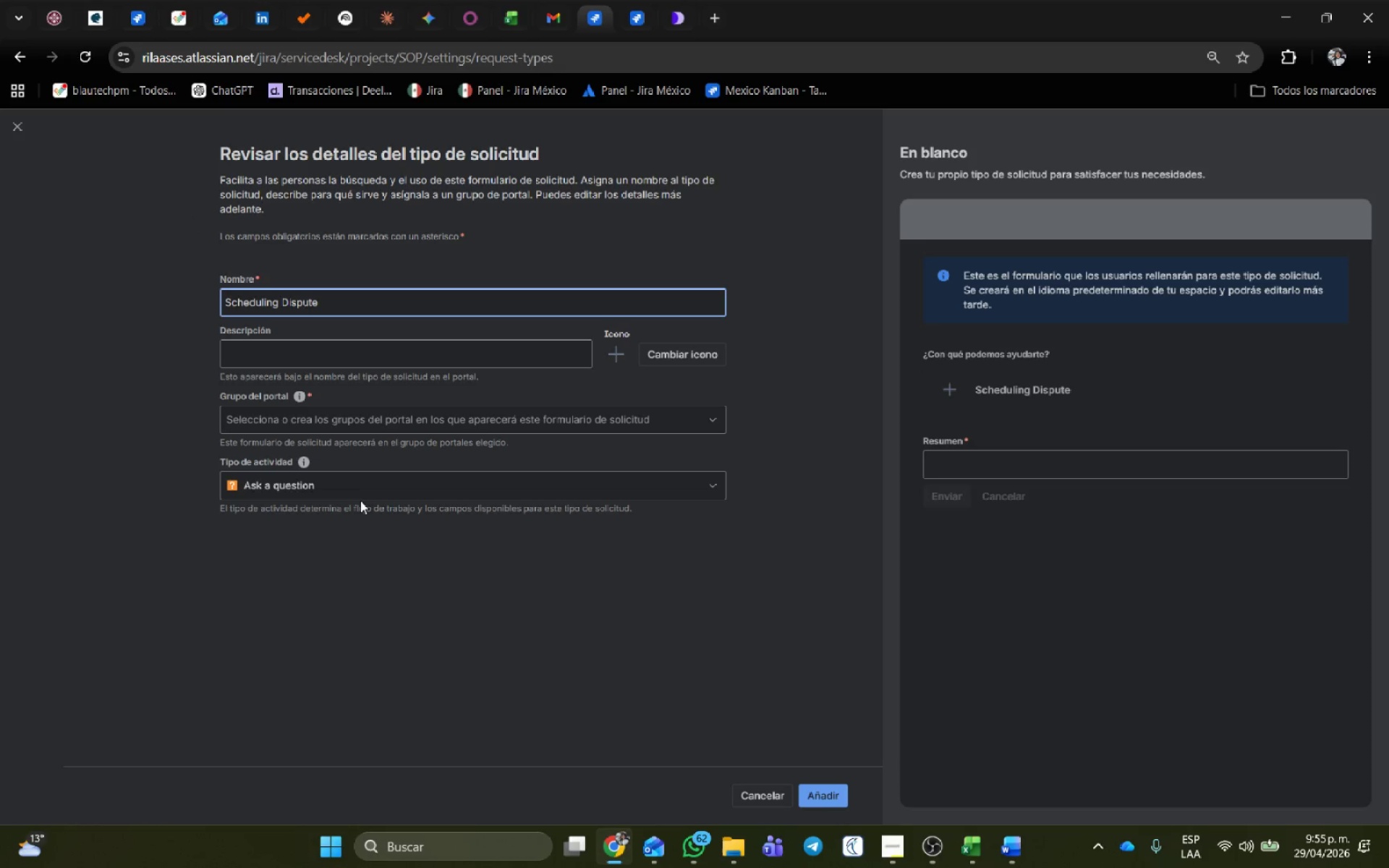 
left_click([360, 493])
 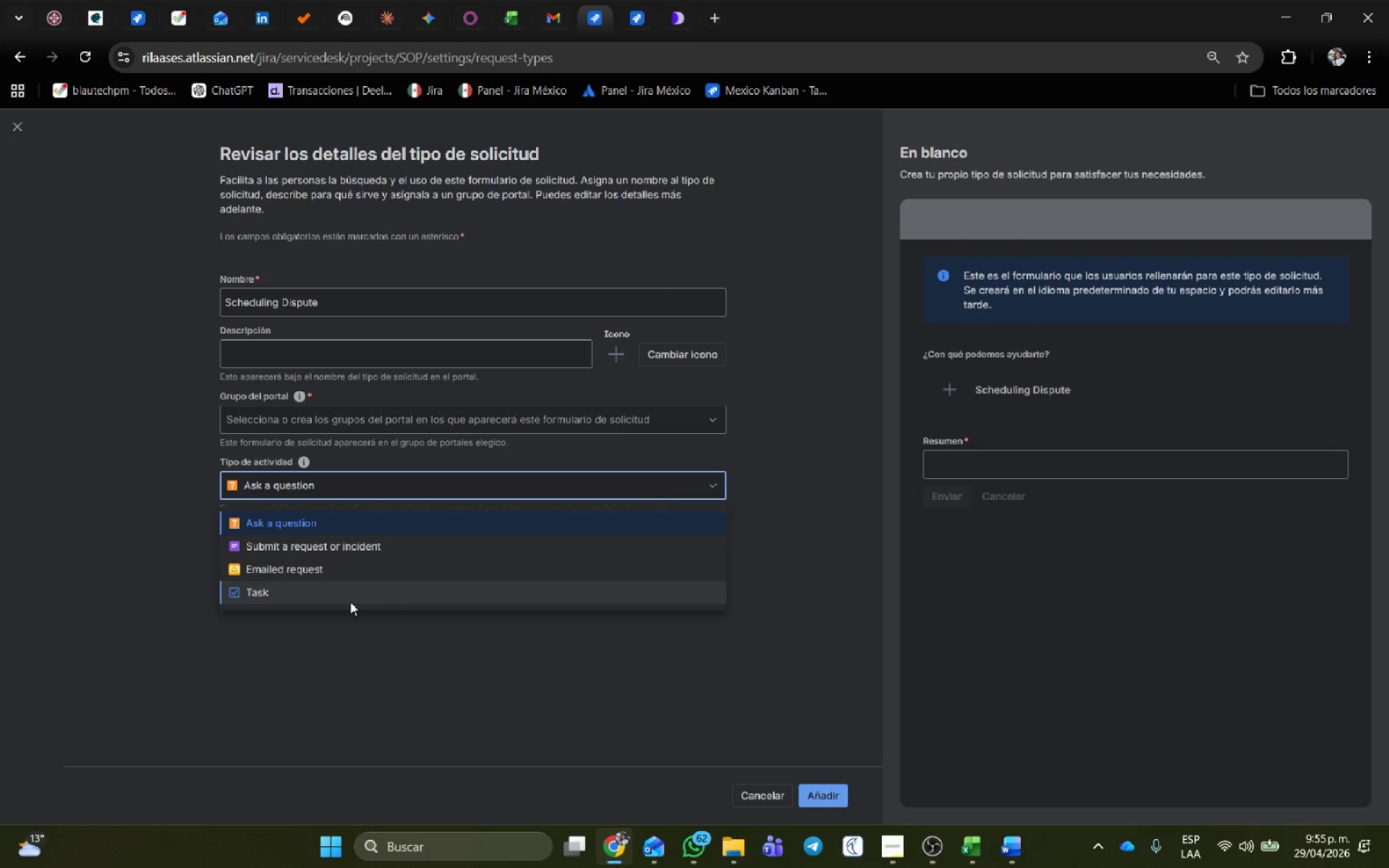 
left_click([350, 601])
 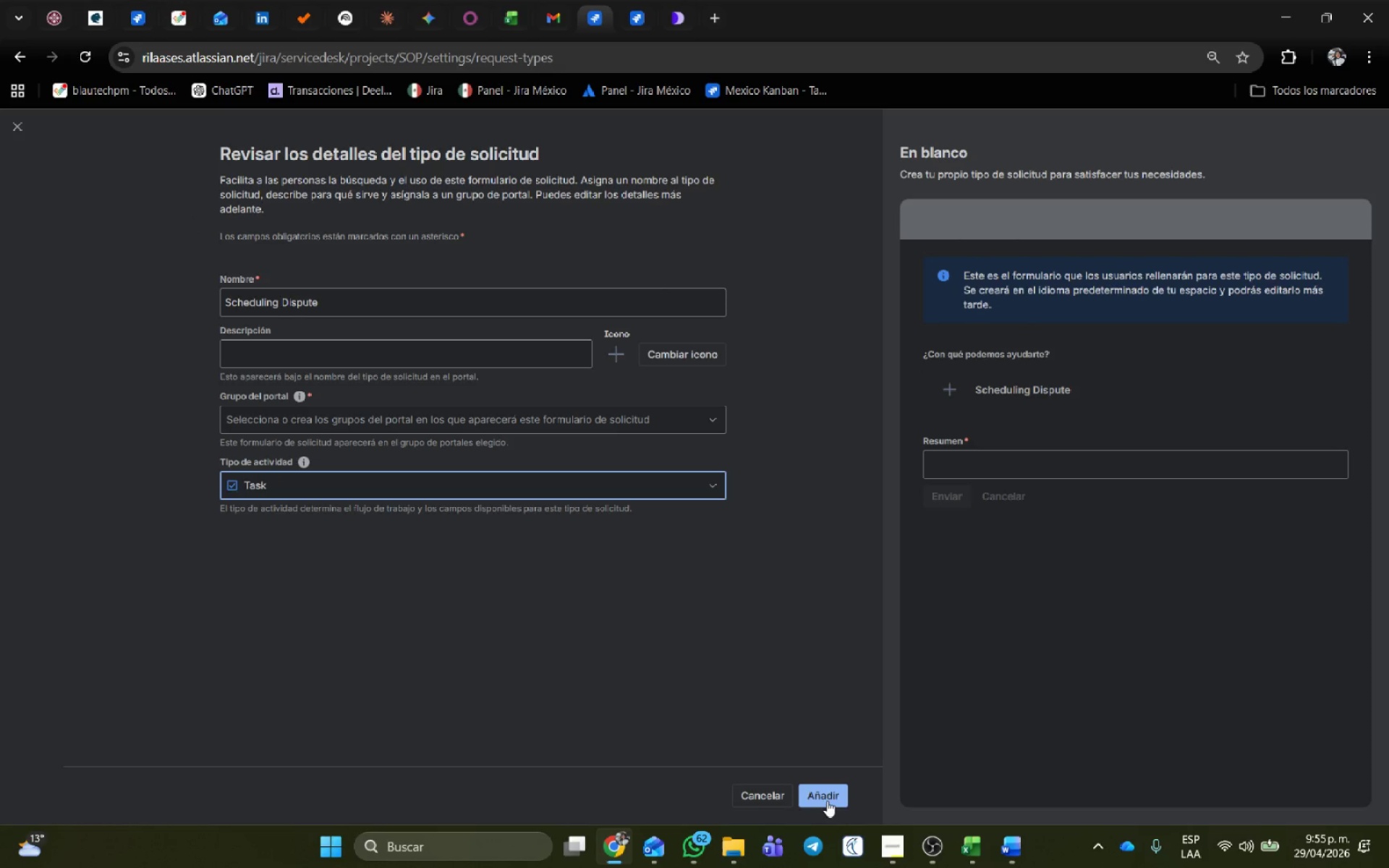 
left_click([828, 804])
 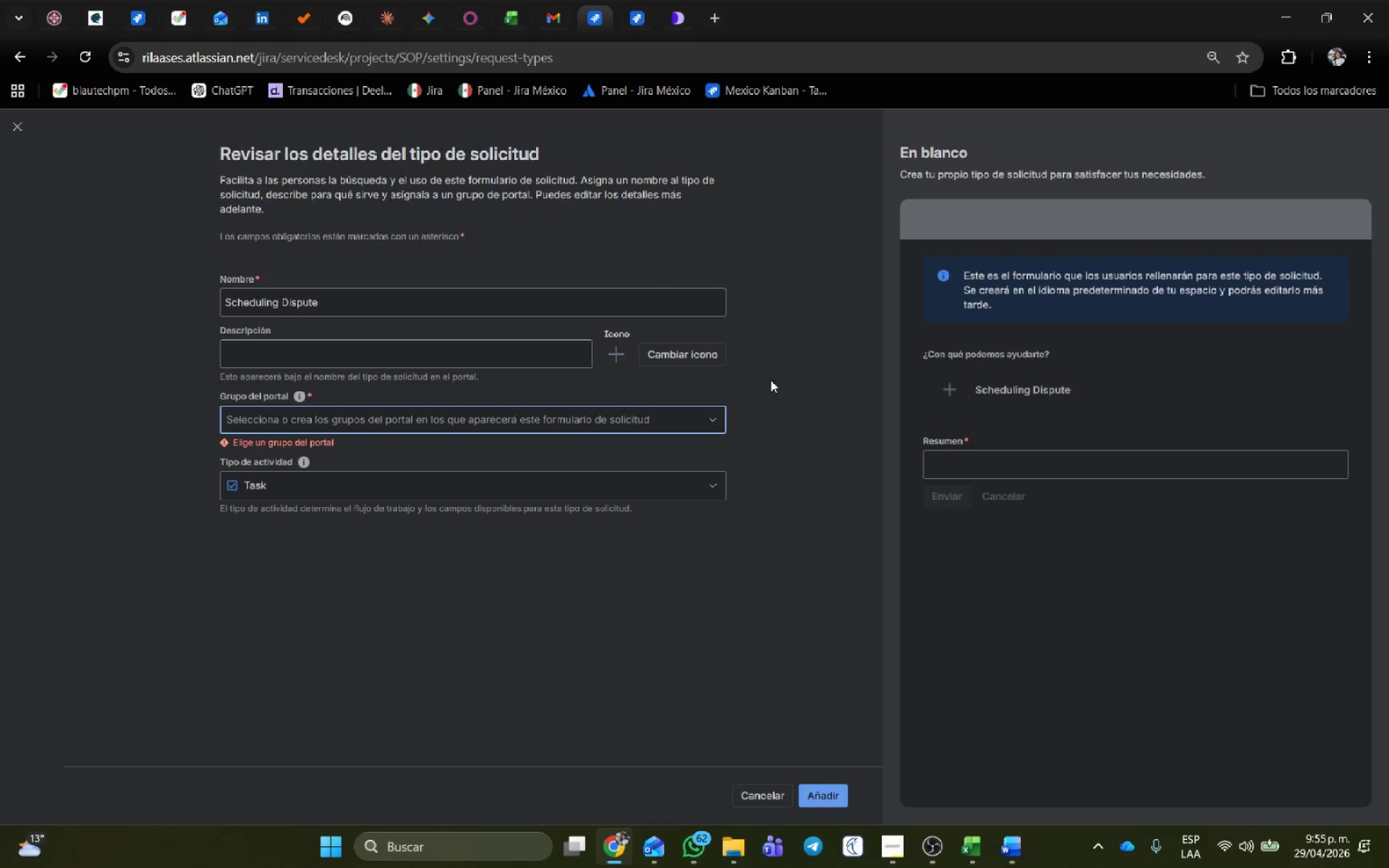 
left_click([517, 439])
 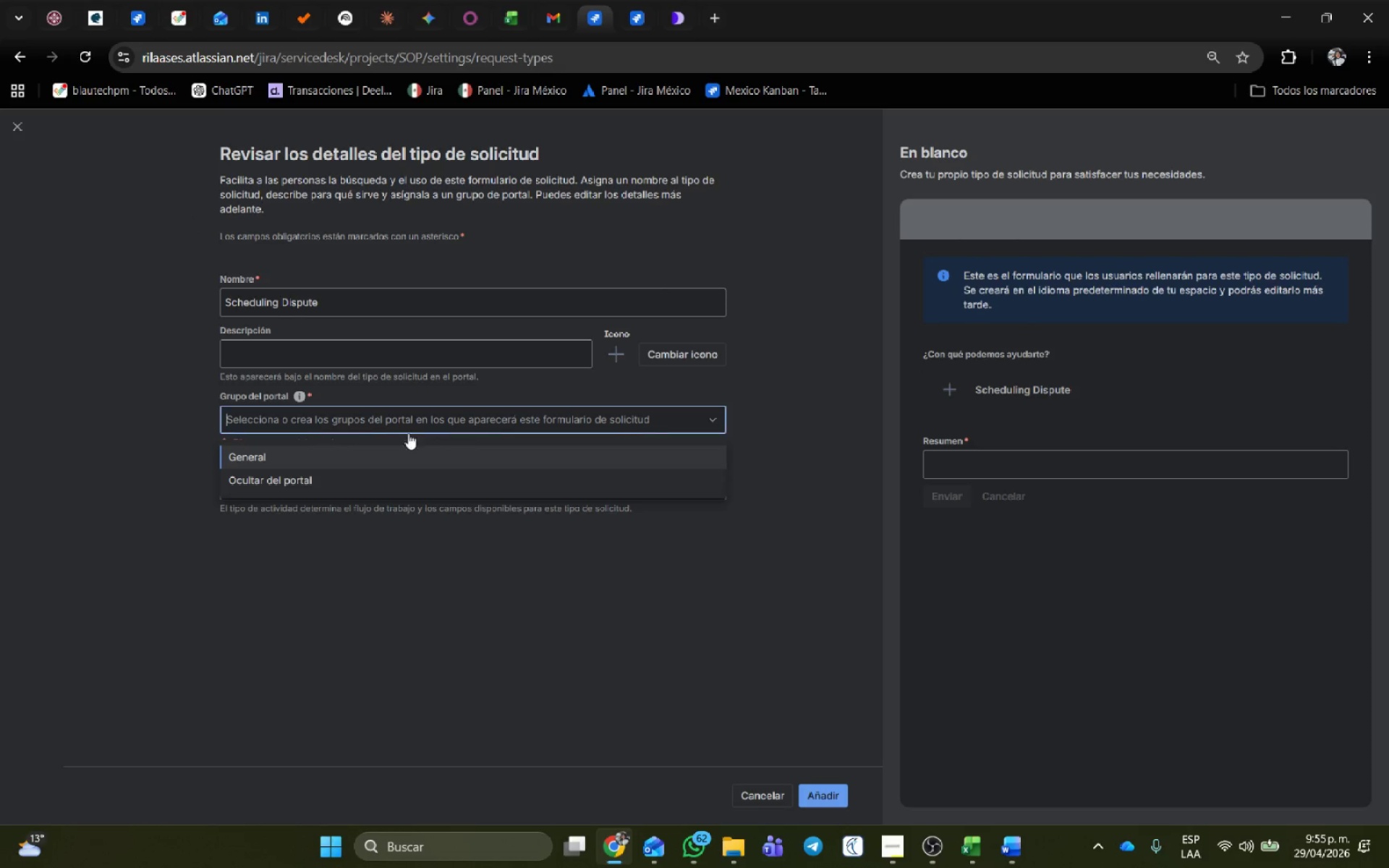 
left_click([351, 448])
 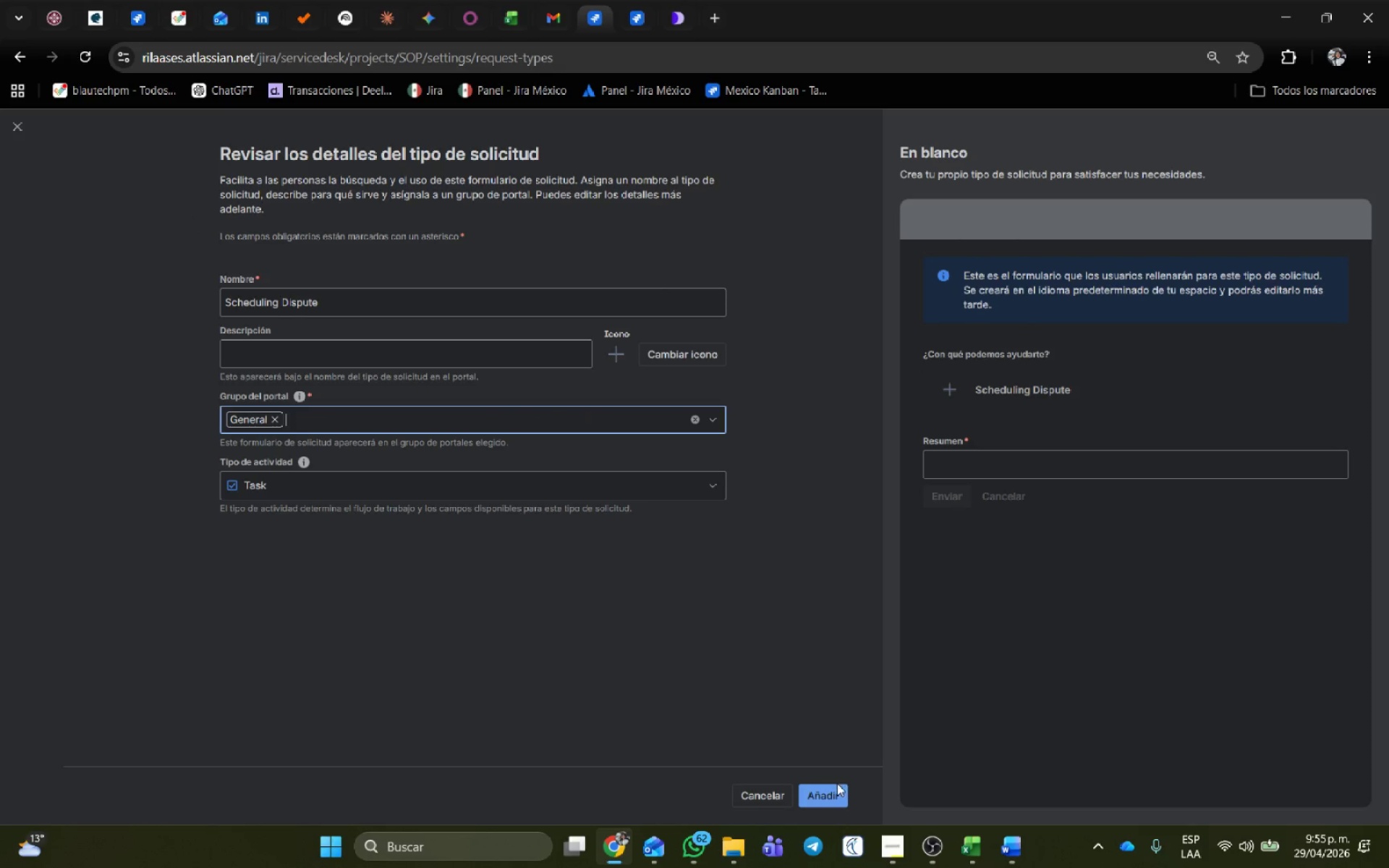 
left_click([833, 800])
 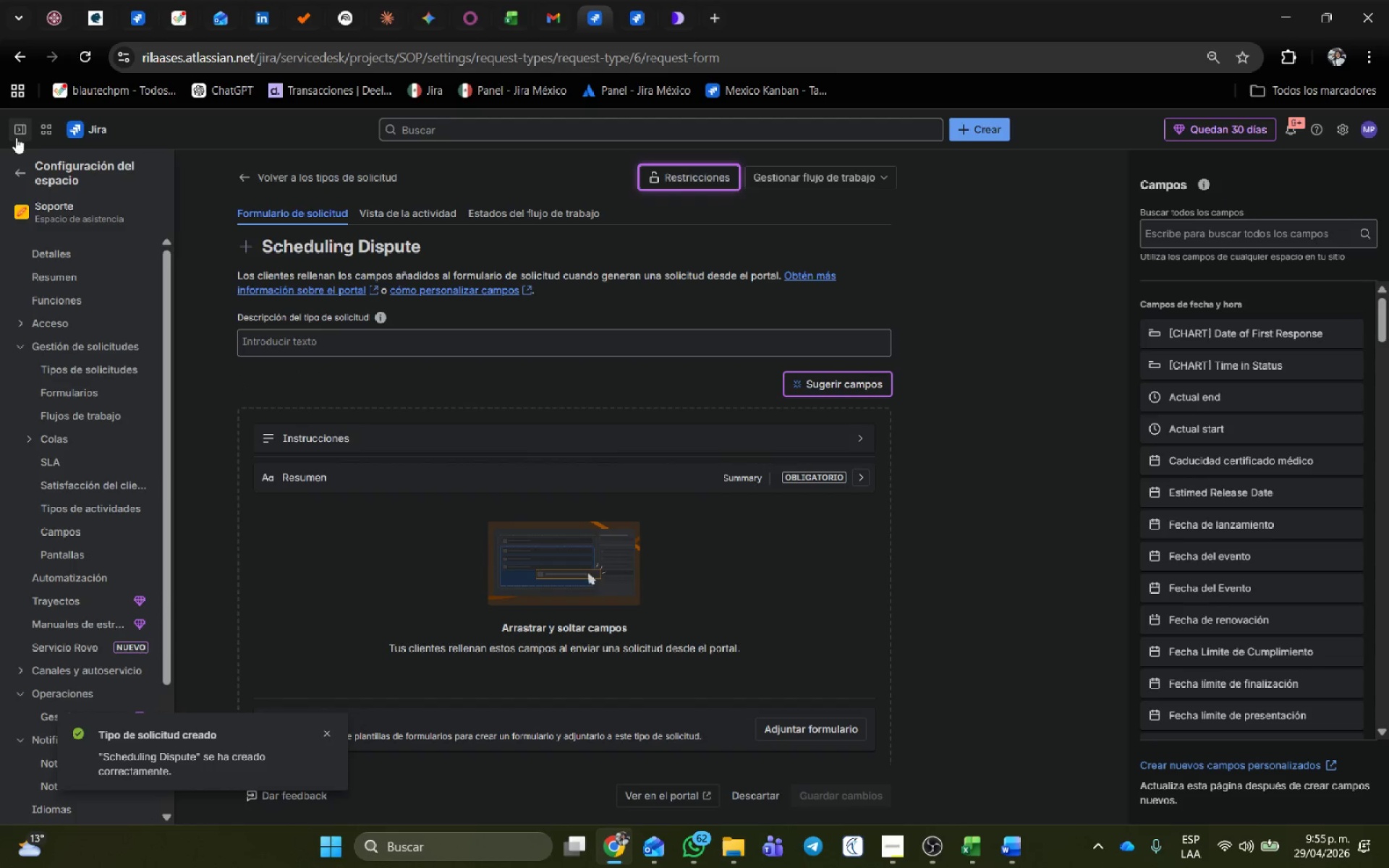 
left_click([74, 376])
 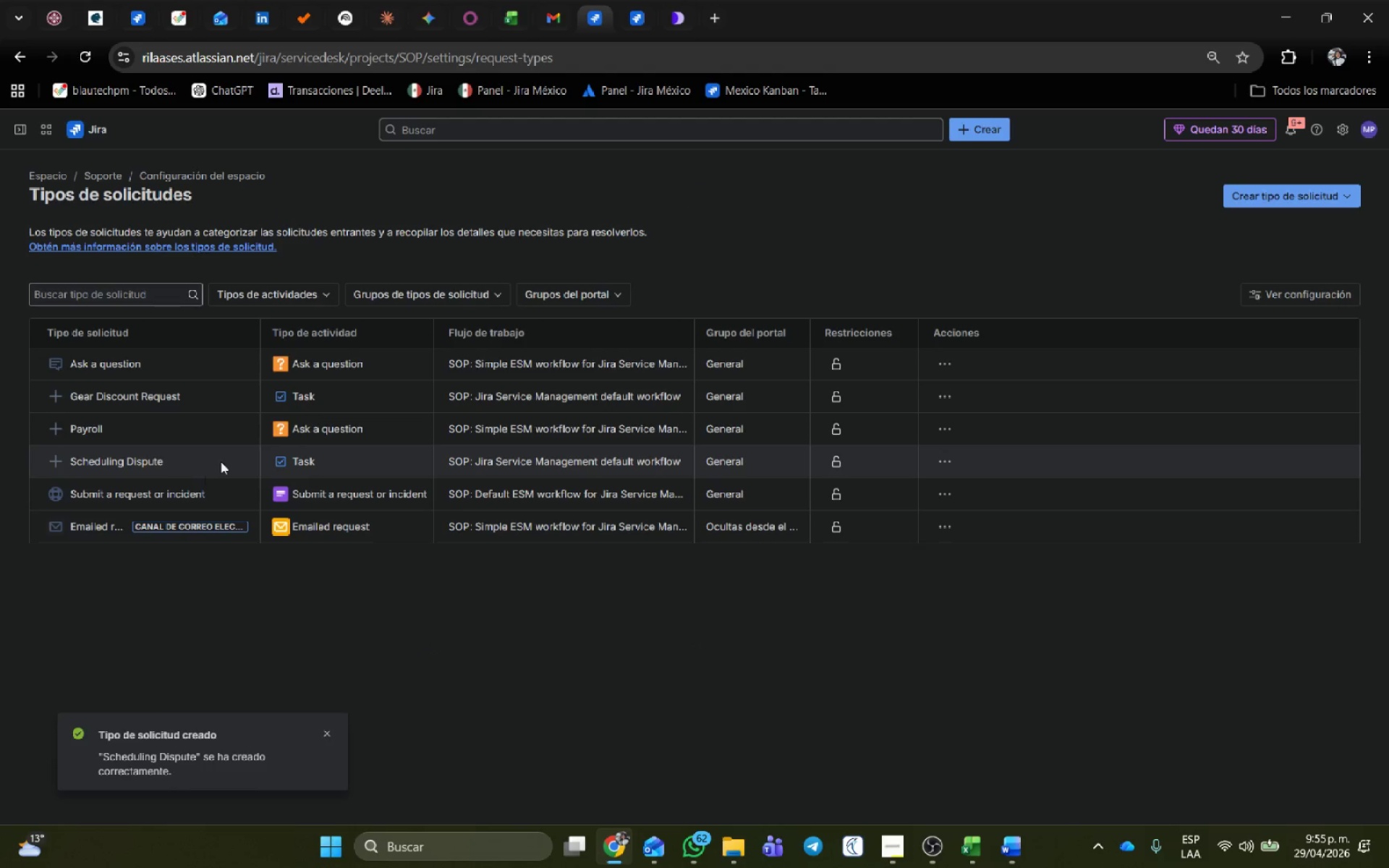 
mouse_move([936, 444])
 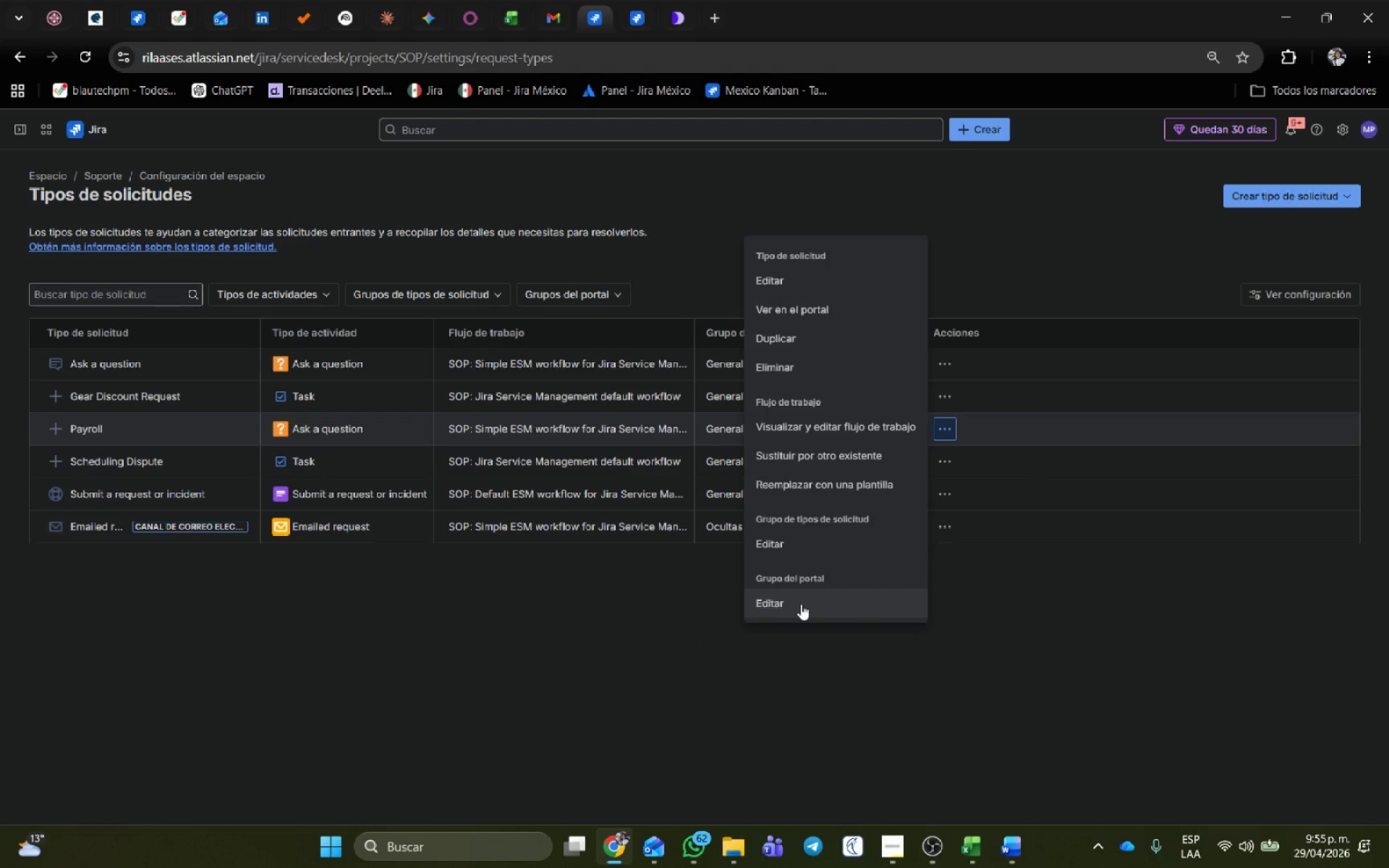 
left_click([801, 604])
 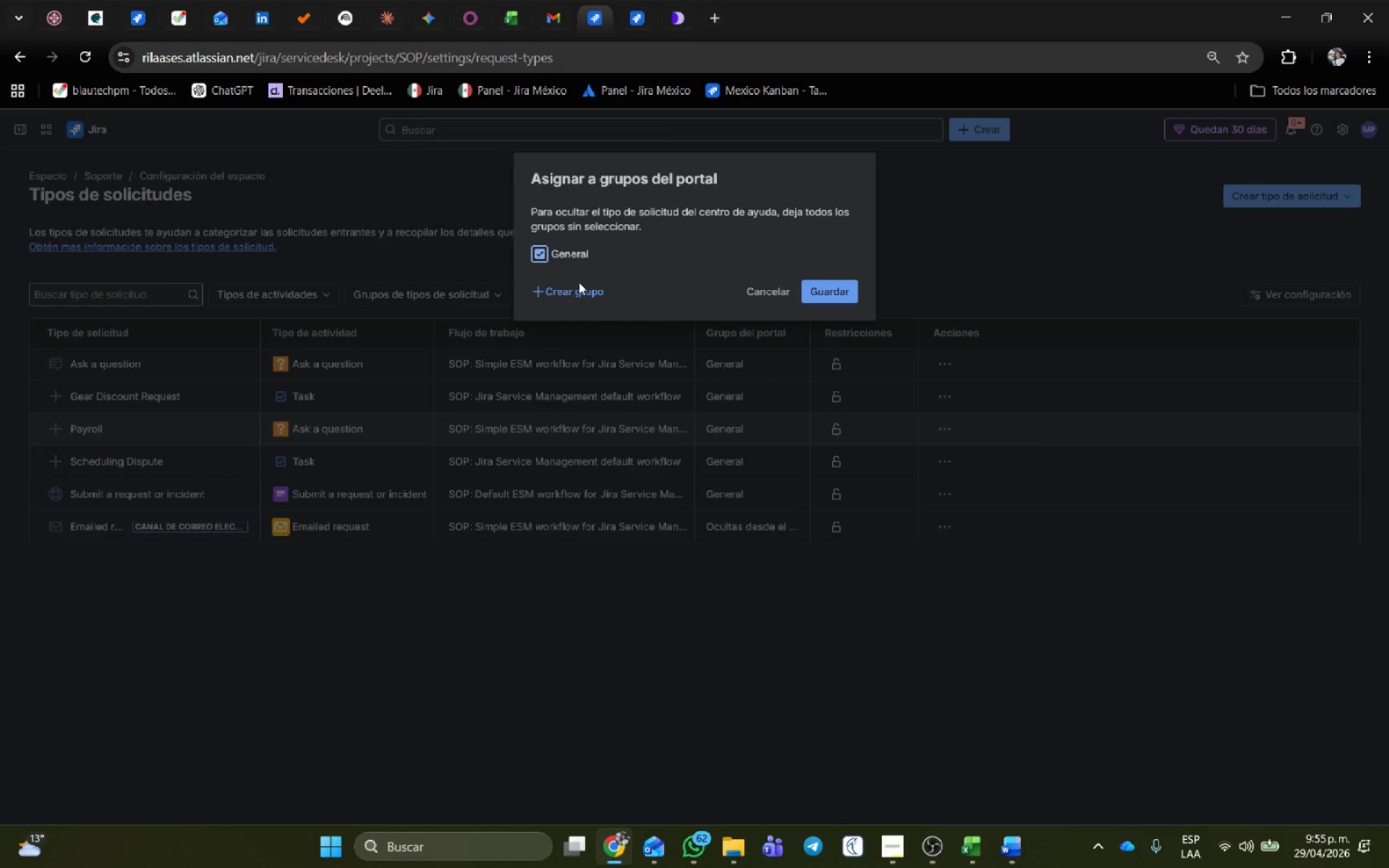 
left_click([781, 287])
 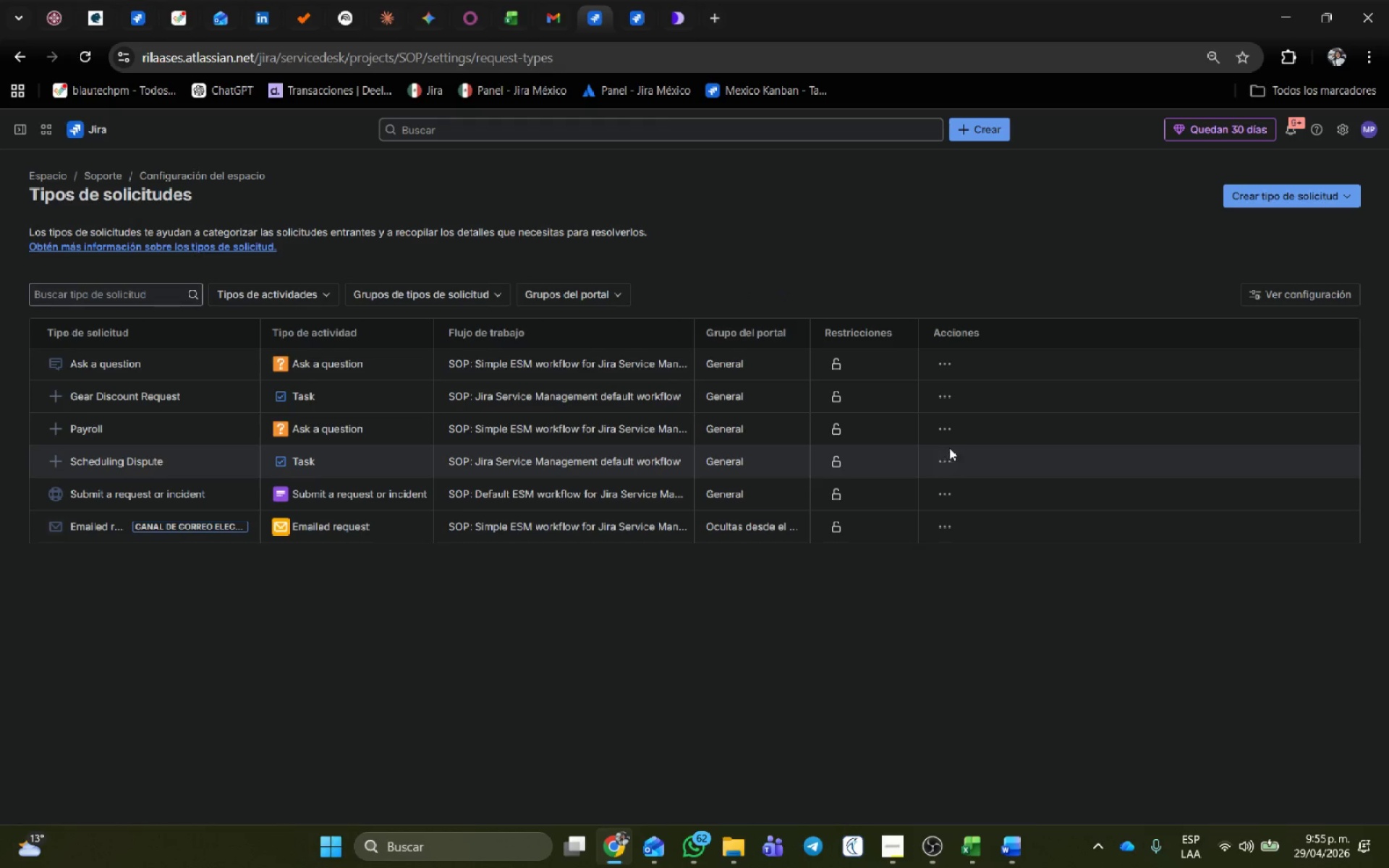 
left_click([943, 433])
 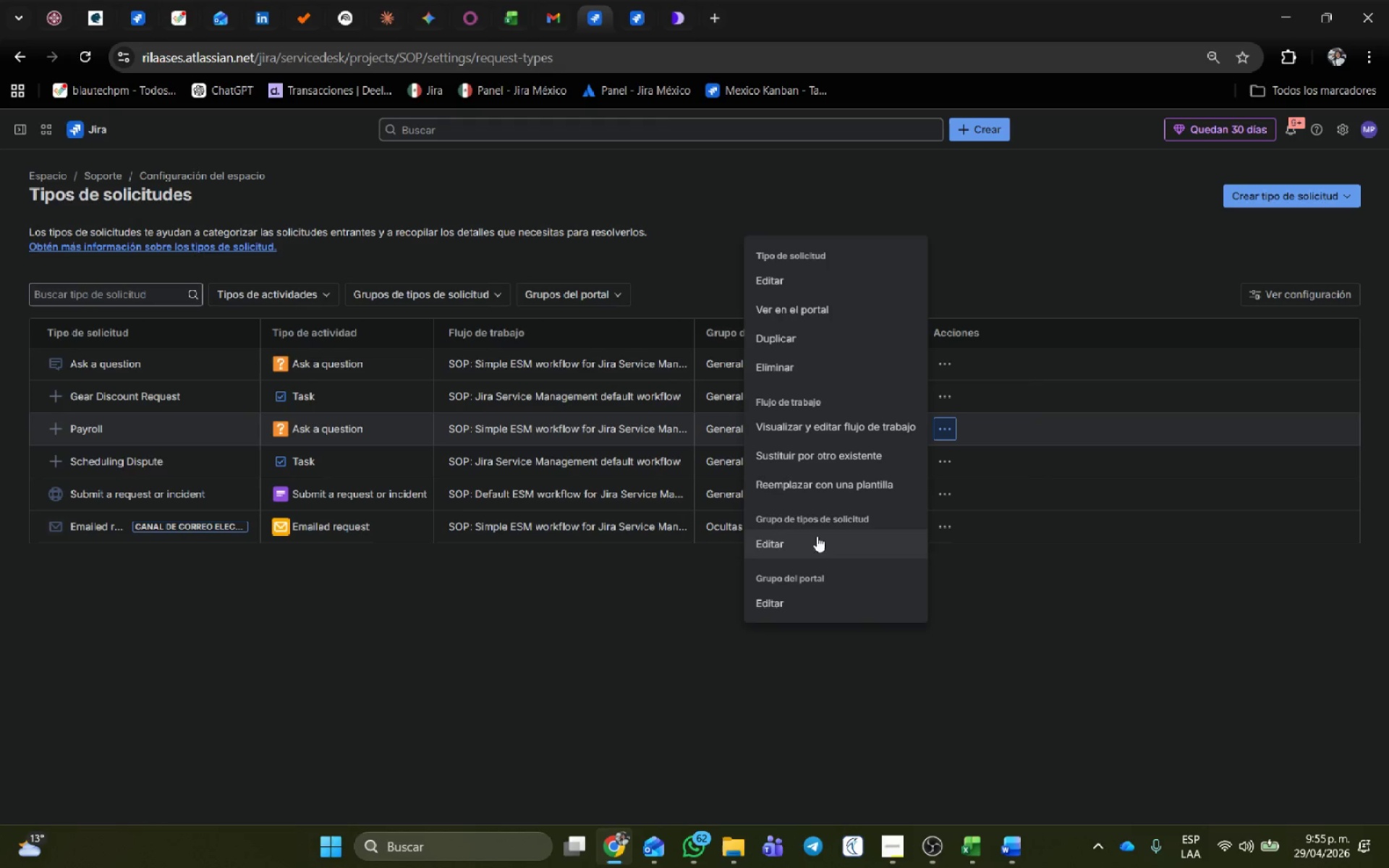 
left_click([807, 370])
 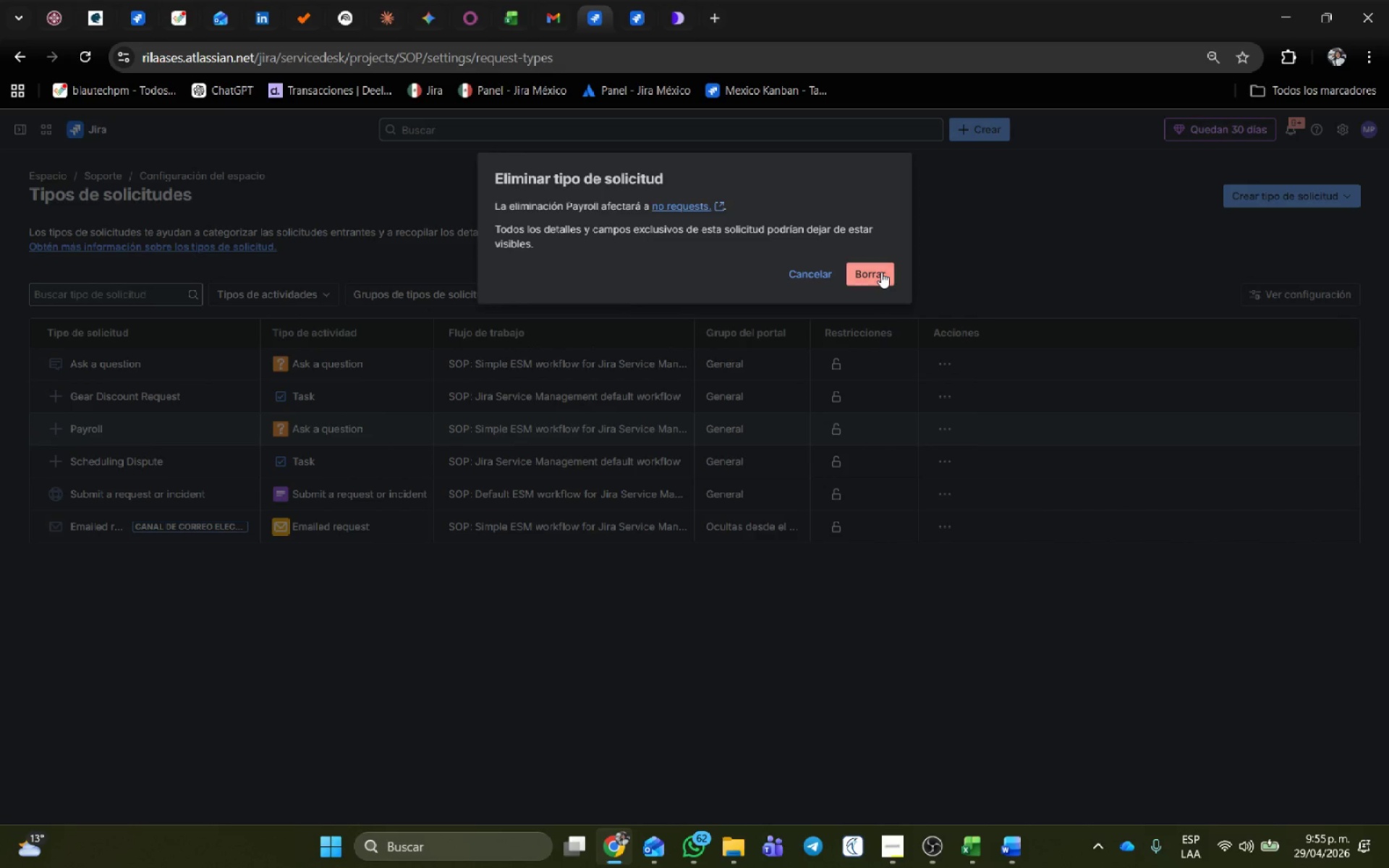 
left_click([881, 272])
 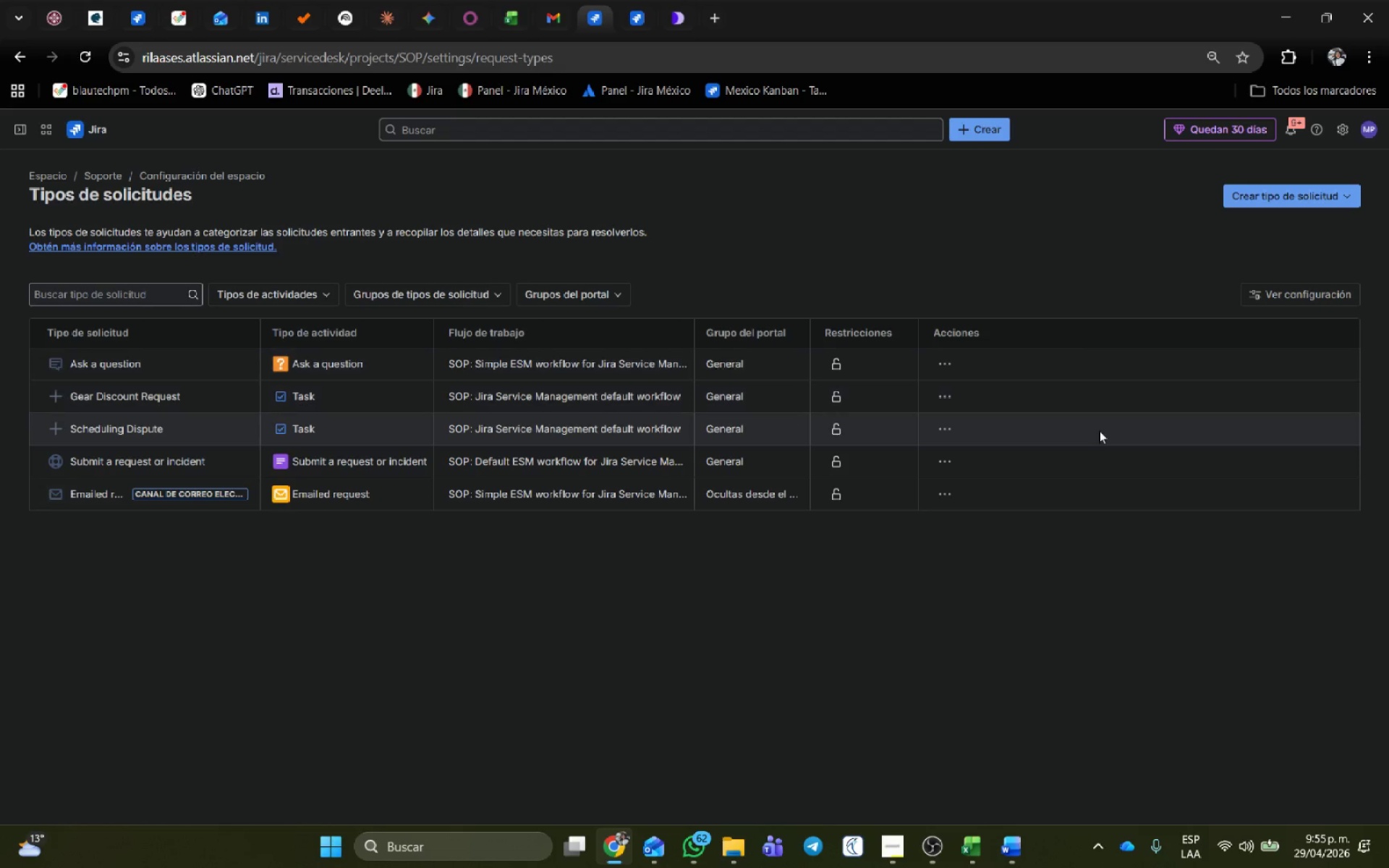 
left_click([1304, 201])
 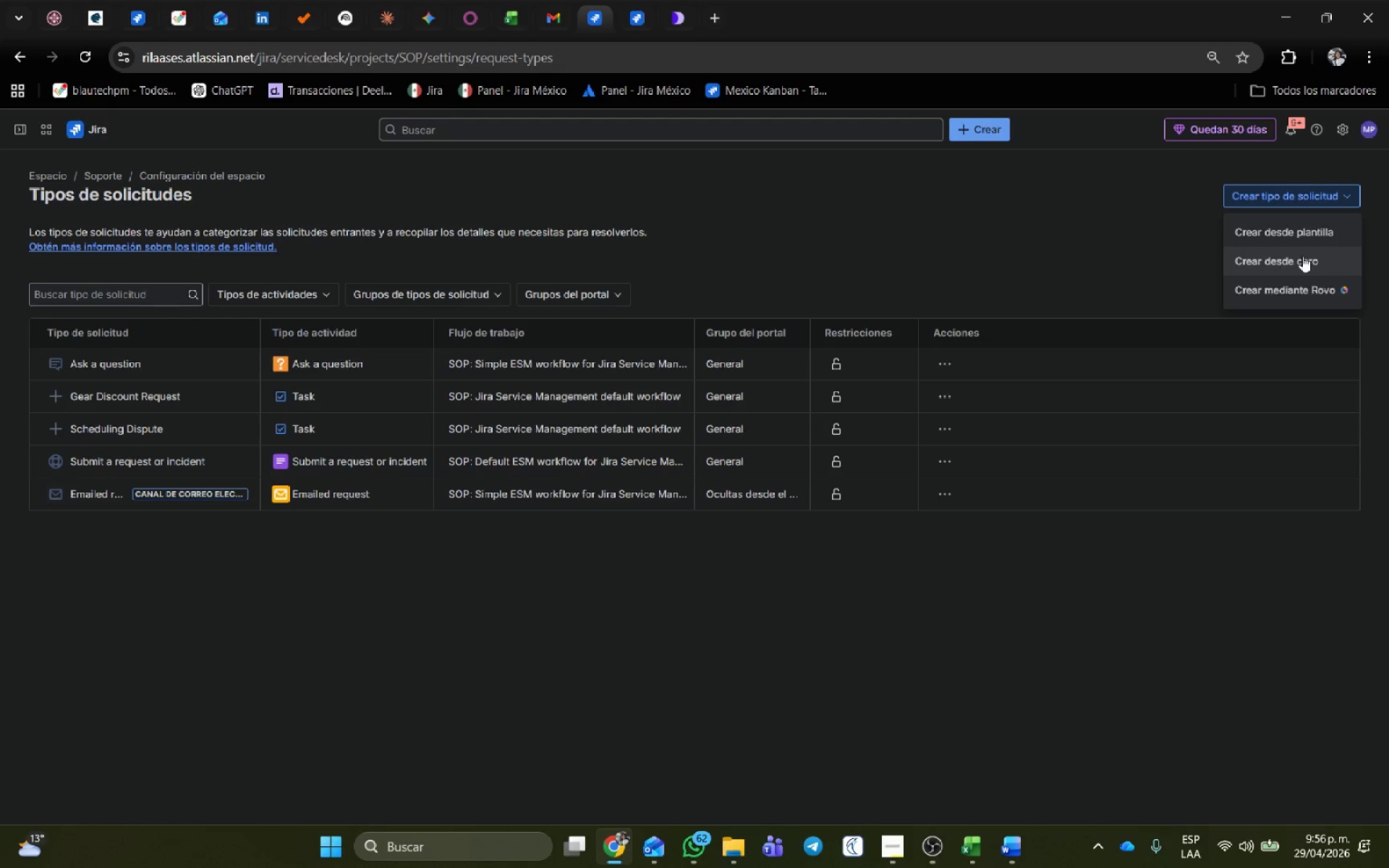 
left_click([1302, 256])
 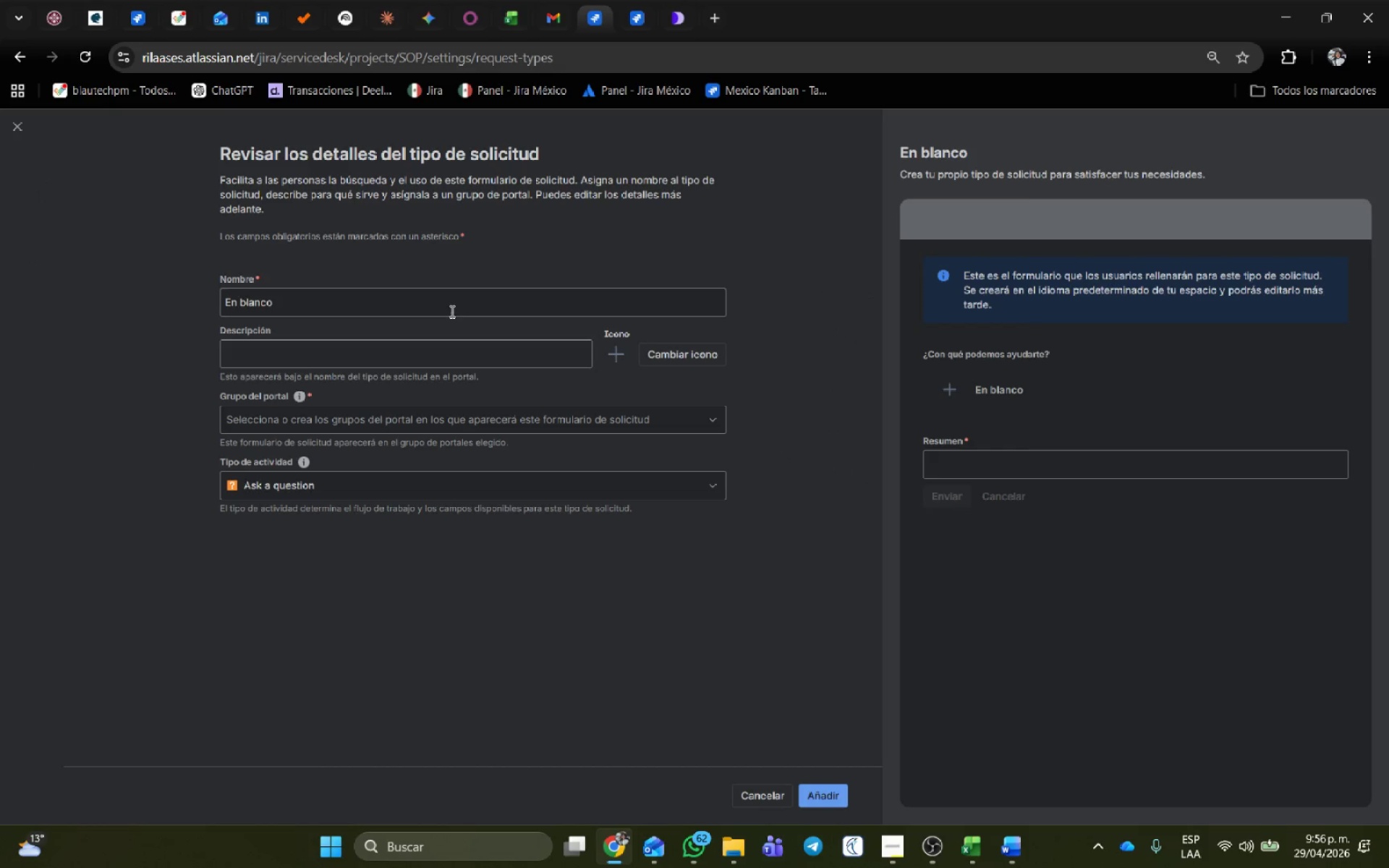 
left_click_drag(start_coordinate=[450, 305], to_coordinate=[0, 318])
 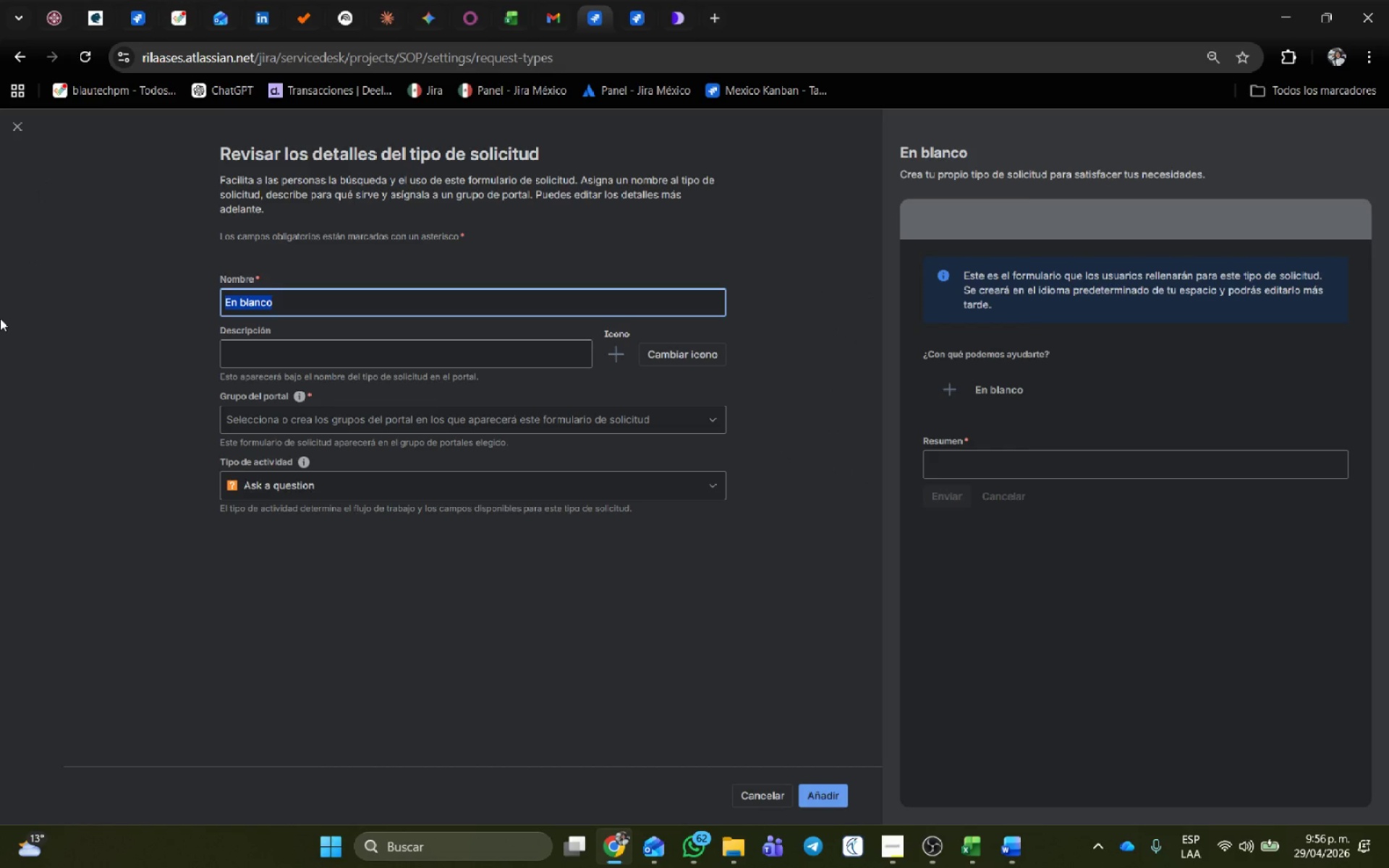 
type(Payroll Inquiry)
 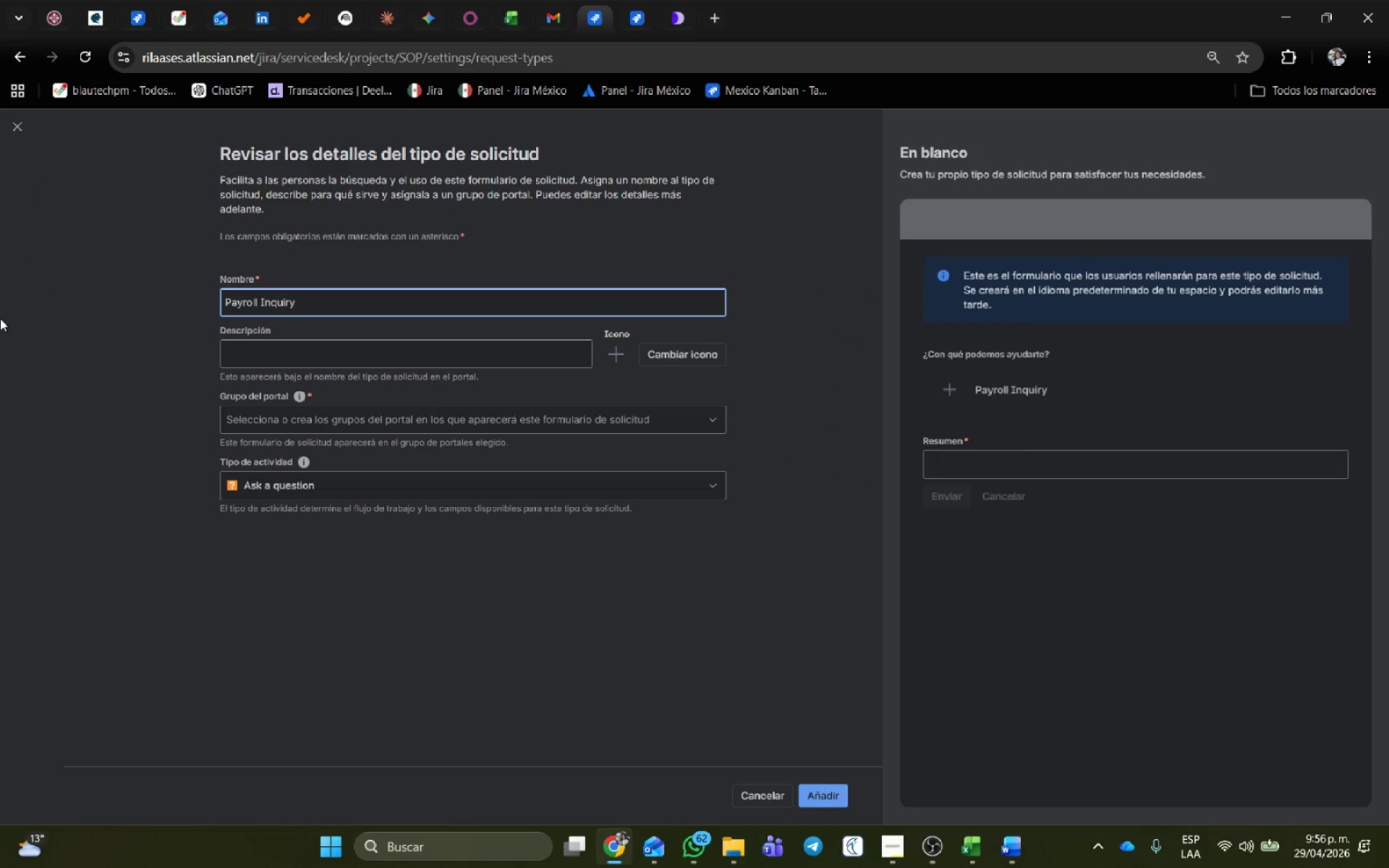 
left_click([261, 425])
 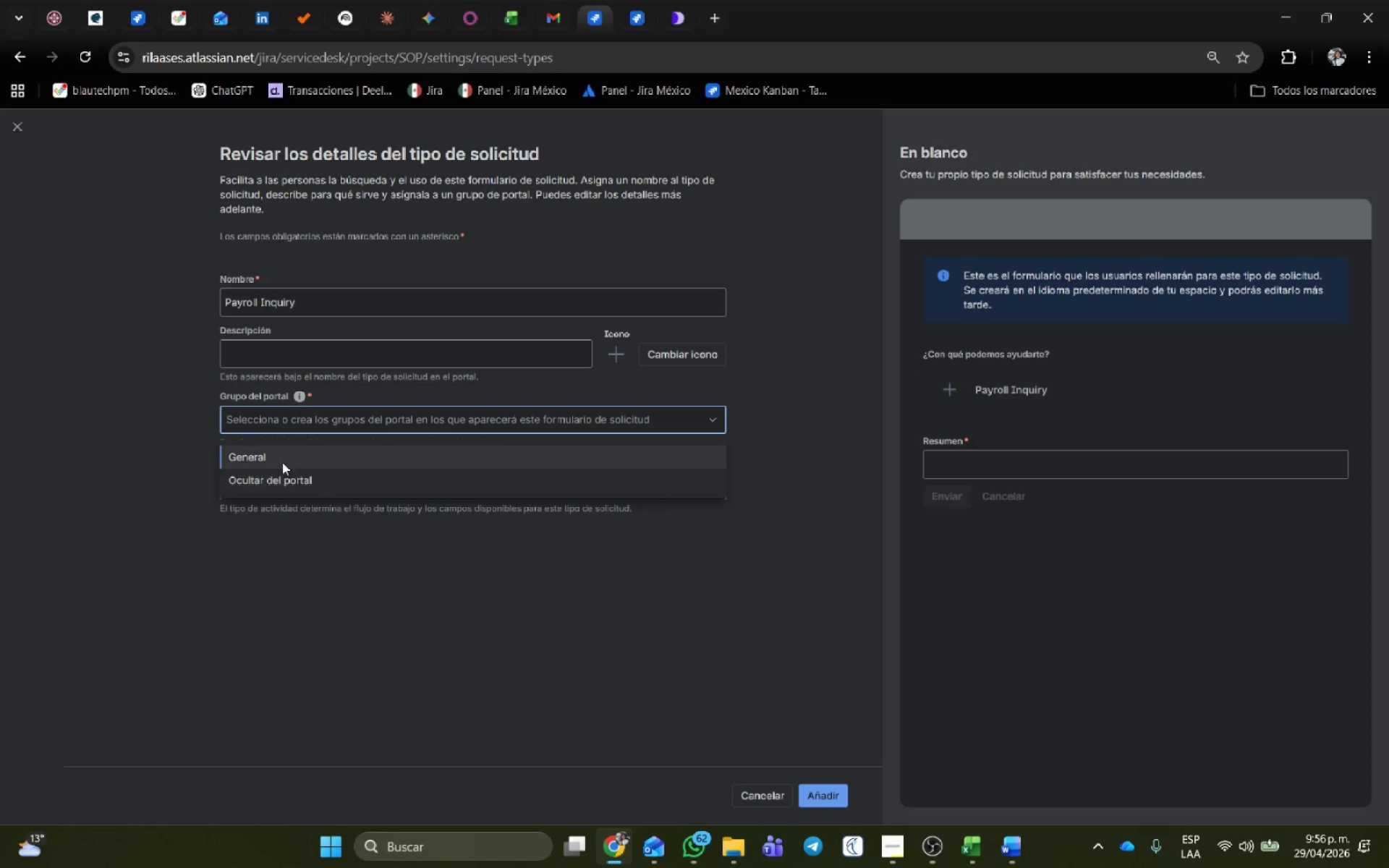 
left_click([281, 456])
 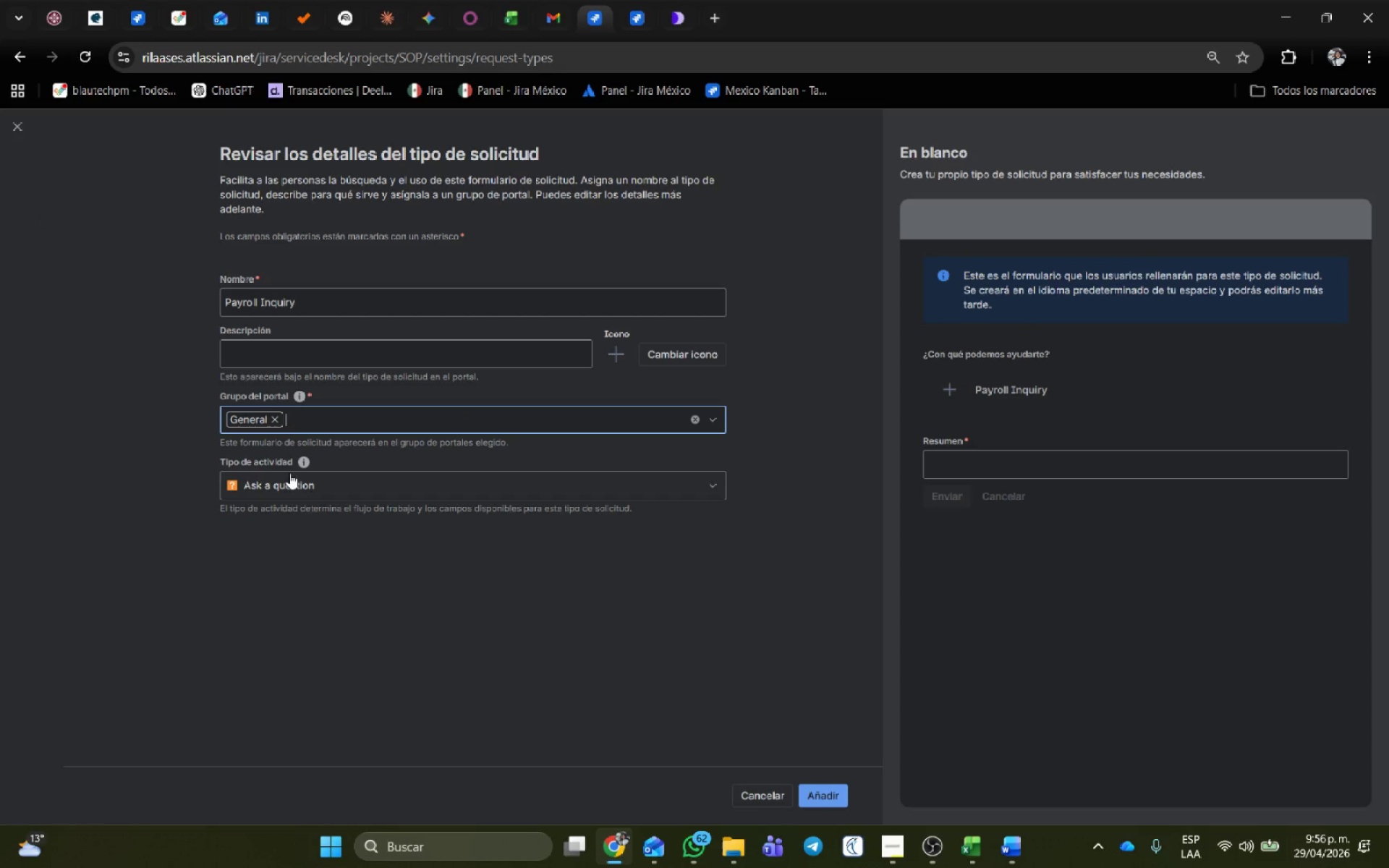 
left_click([294, 489])
 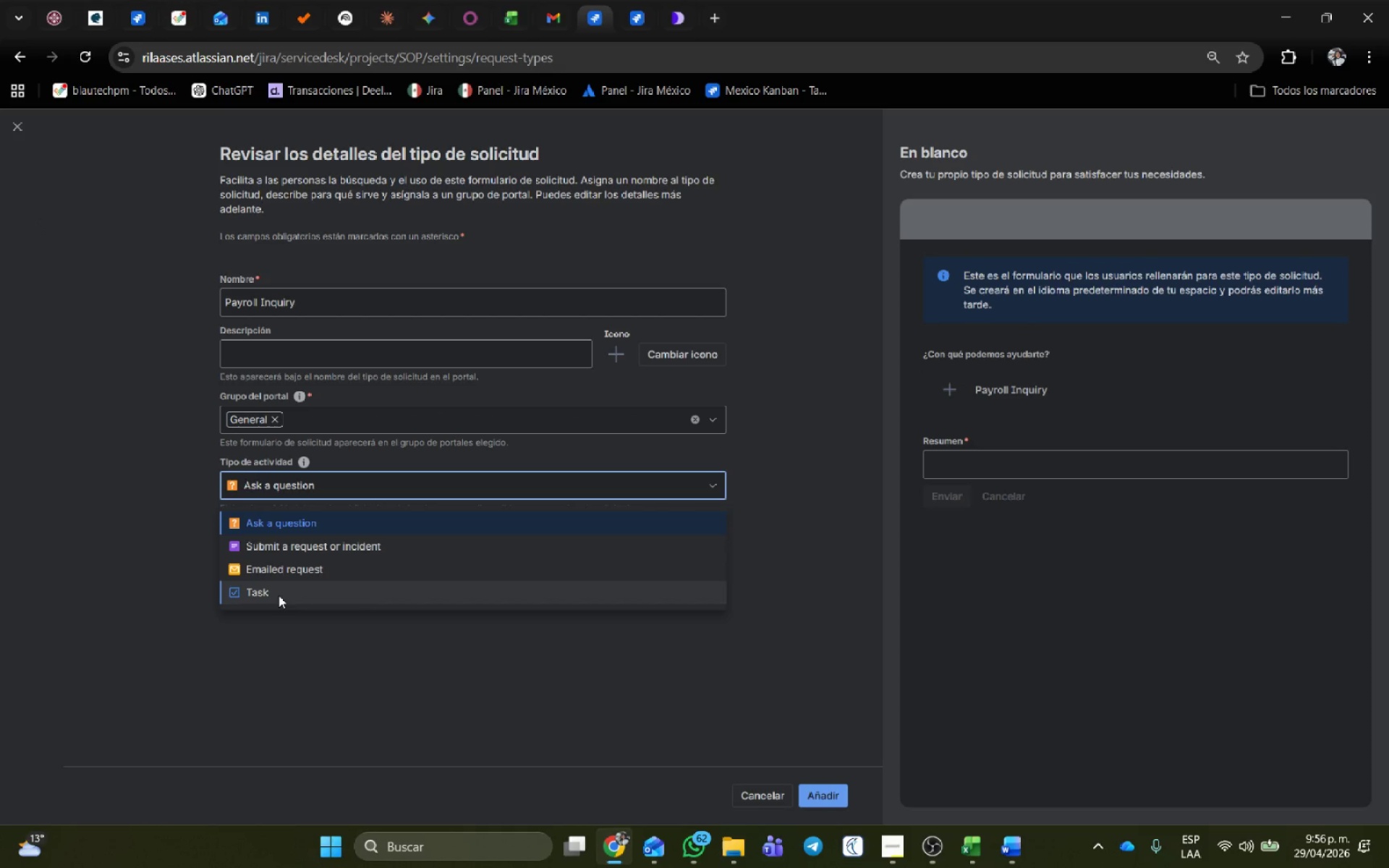 
left_click([279, 597])
 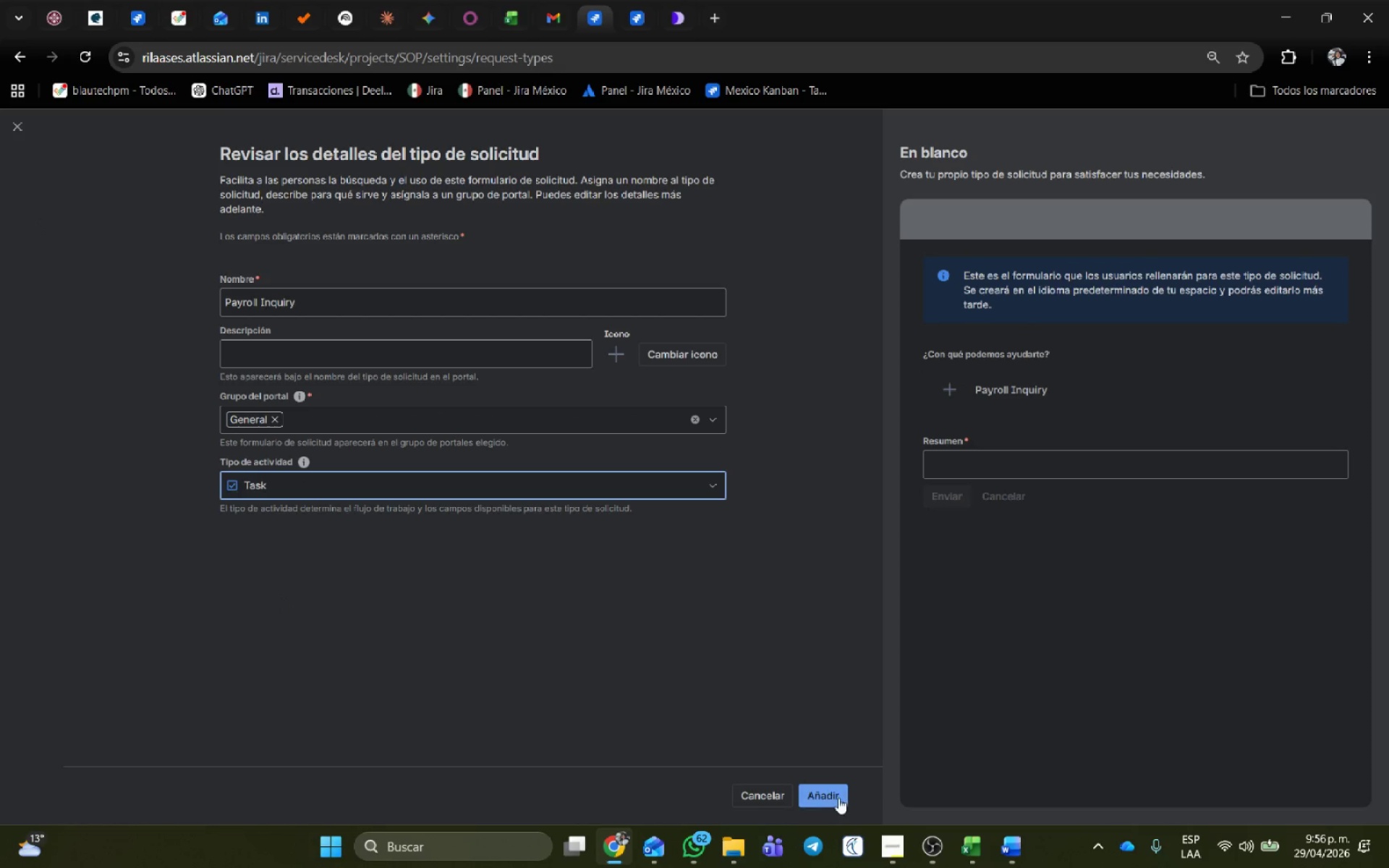 
left_click([836, 798])
 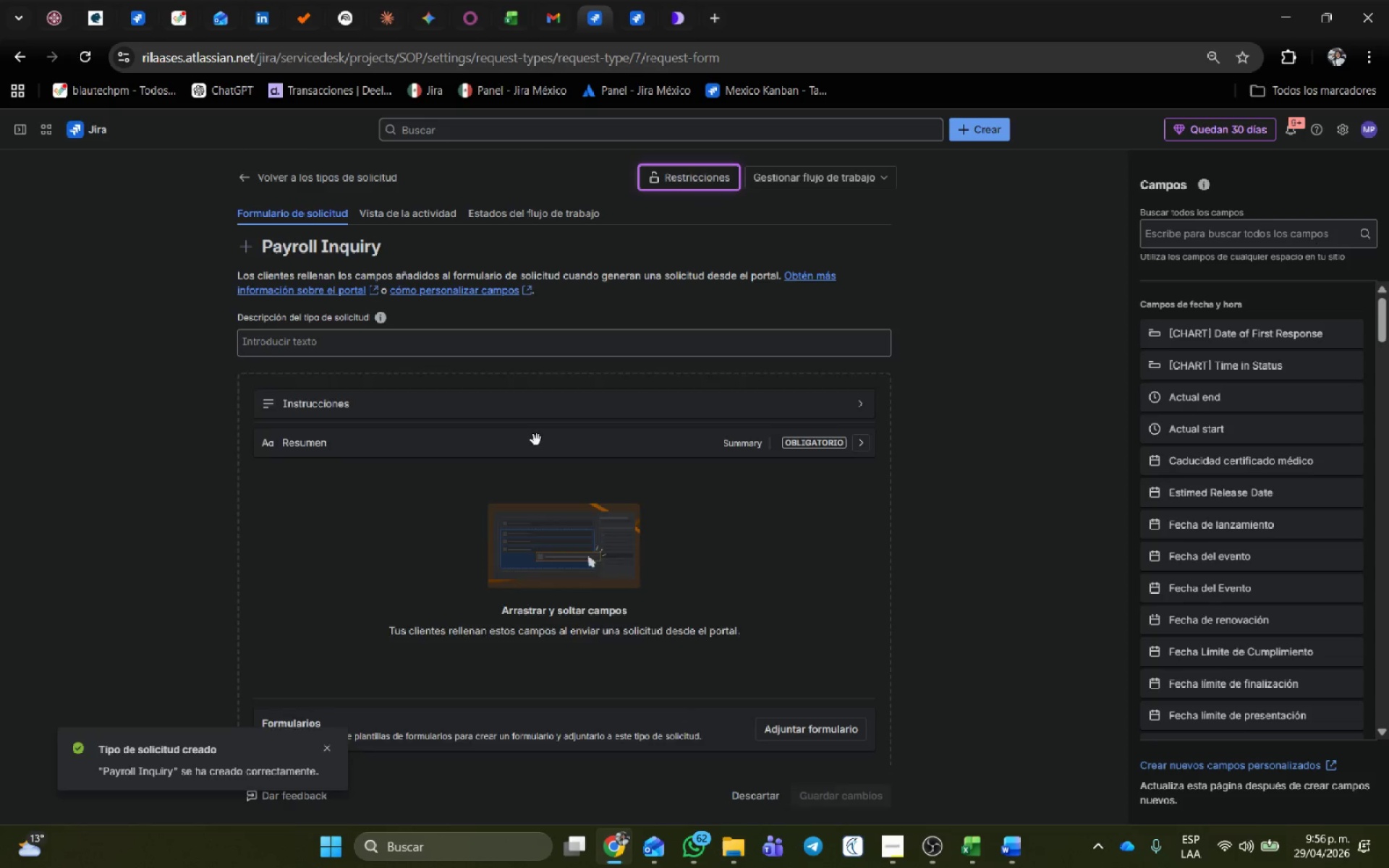 
wait(8.09)
 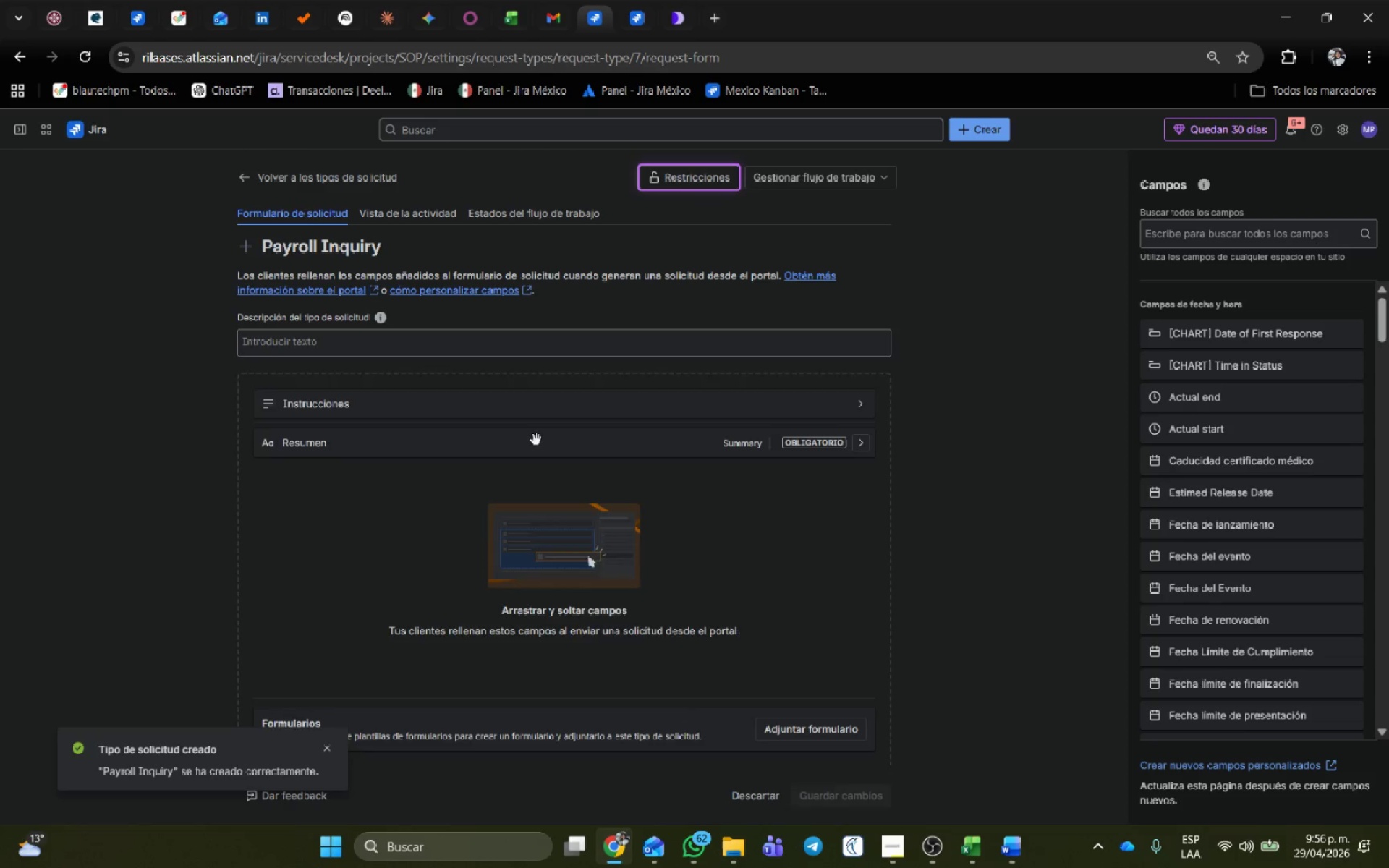 
left_click([1317, 198])
 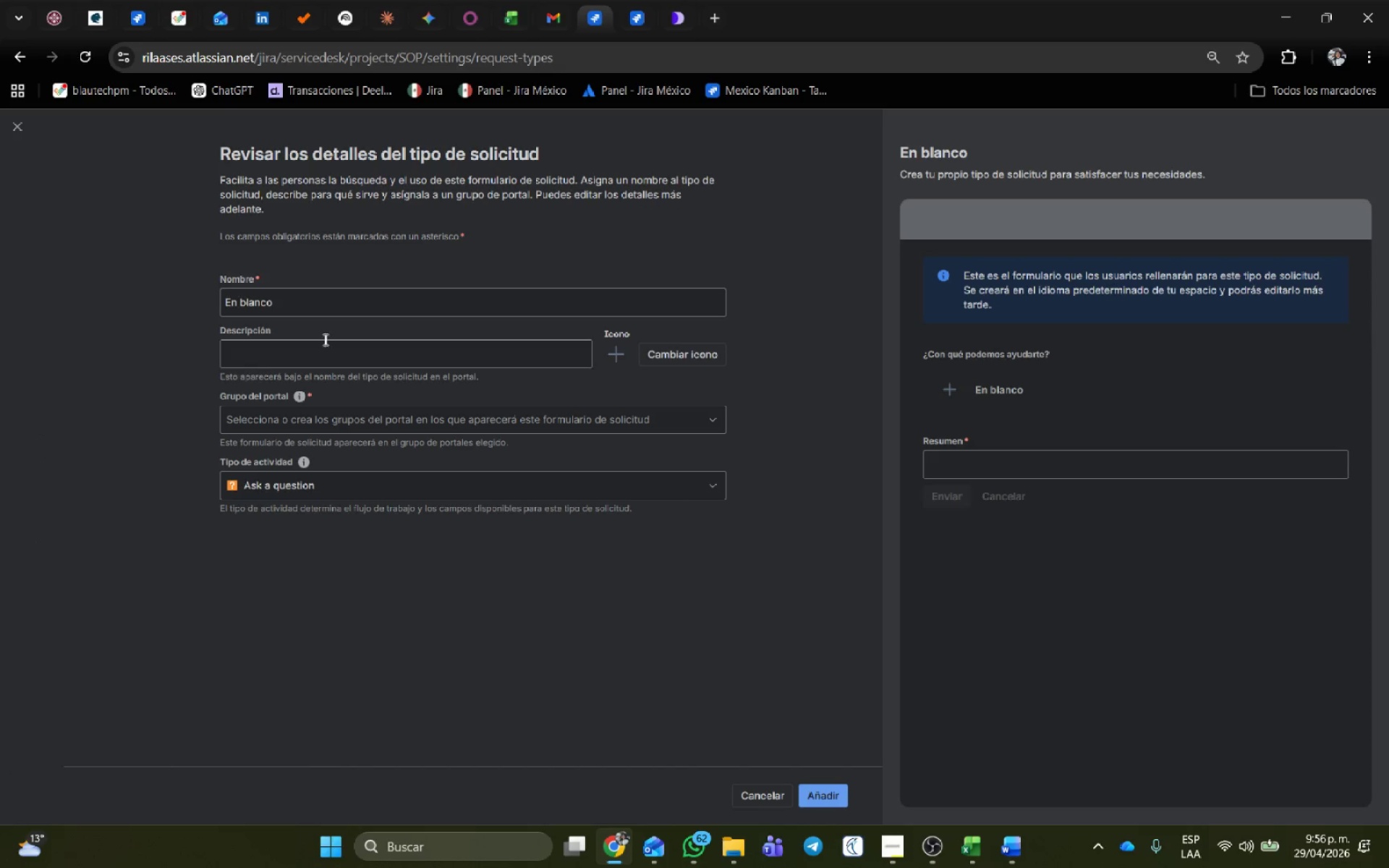 
left_click_drag(start_coordinate=[311, 304], to_coordinate=[0, 291])
 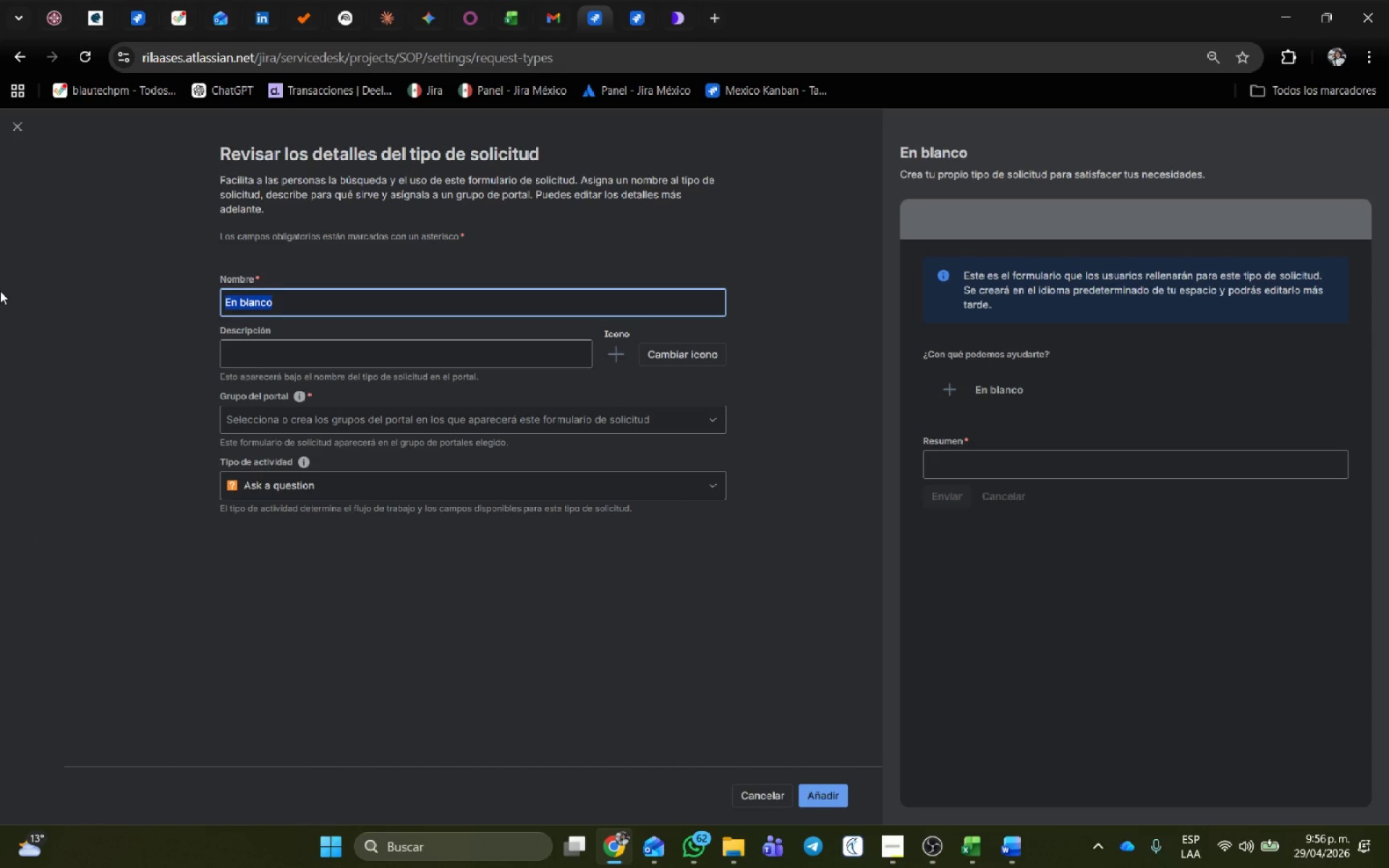 
type(Benefits Questions)
 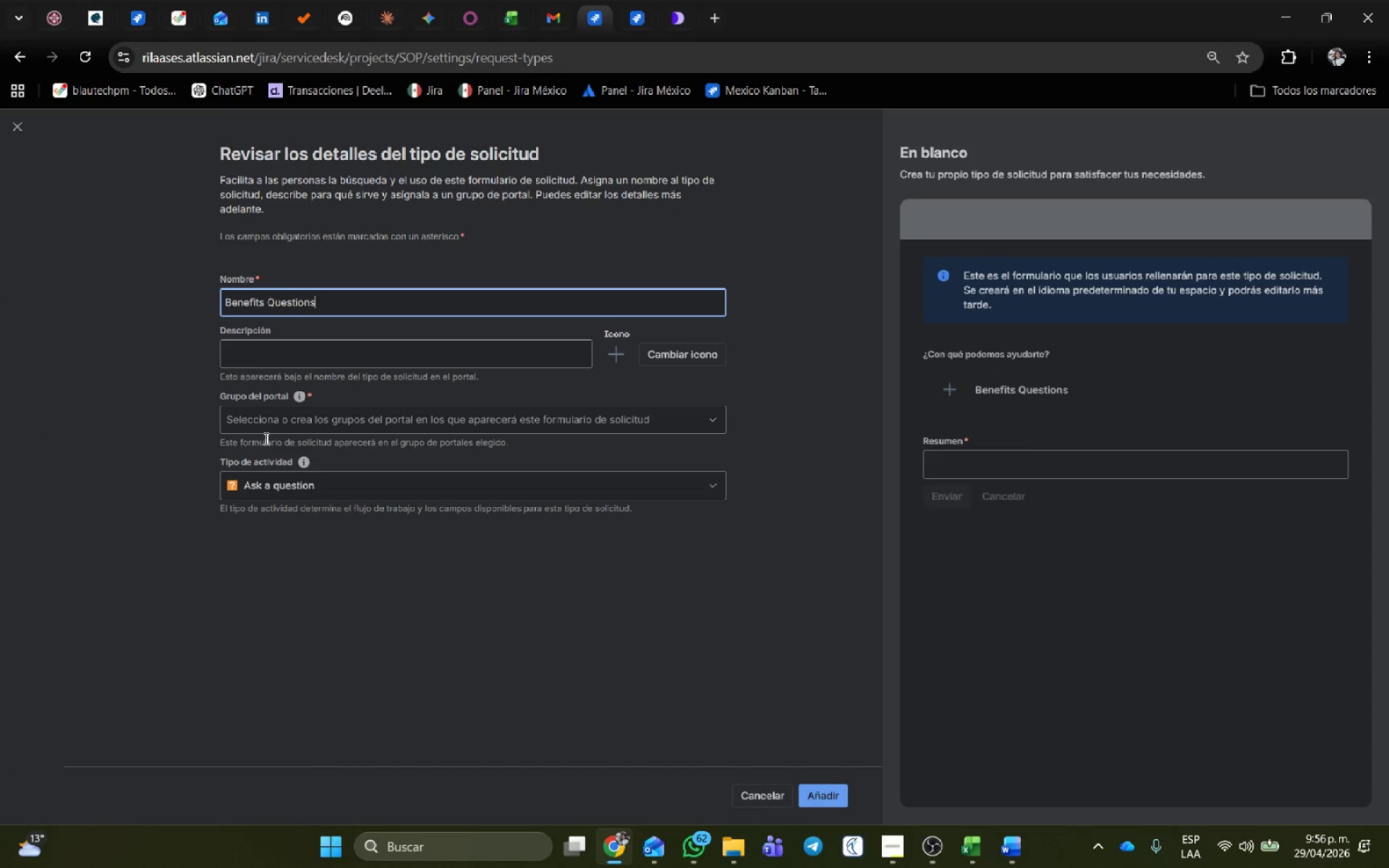 
left_click([271, 422])
 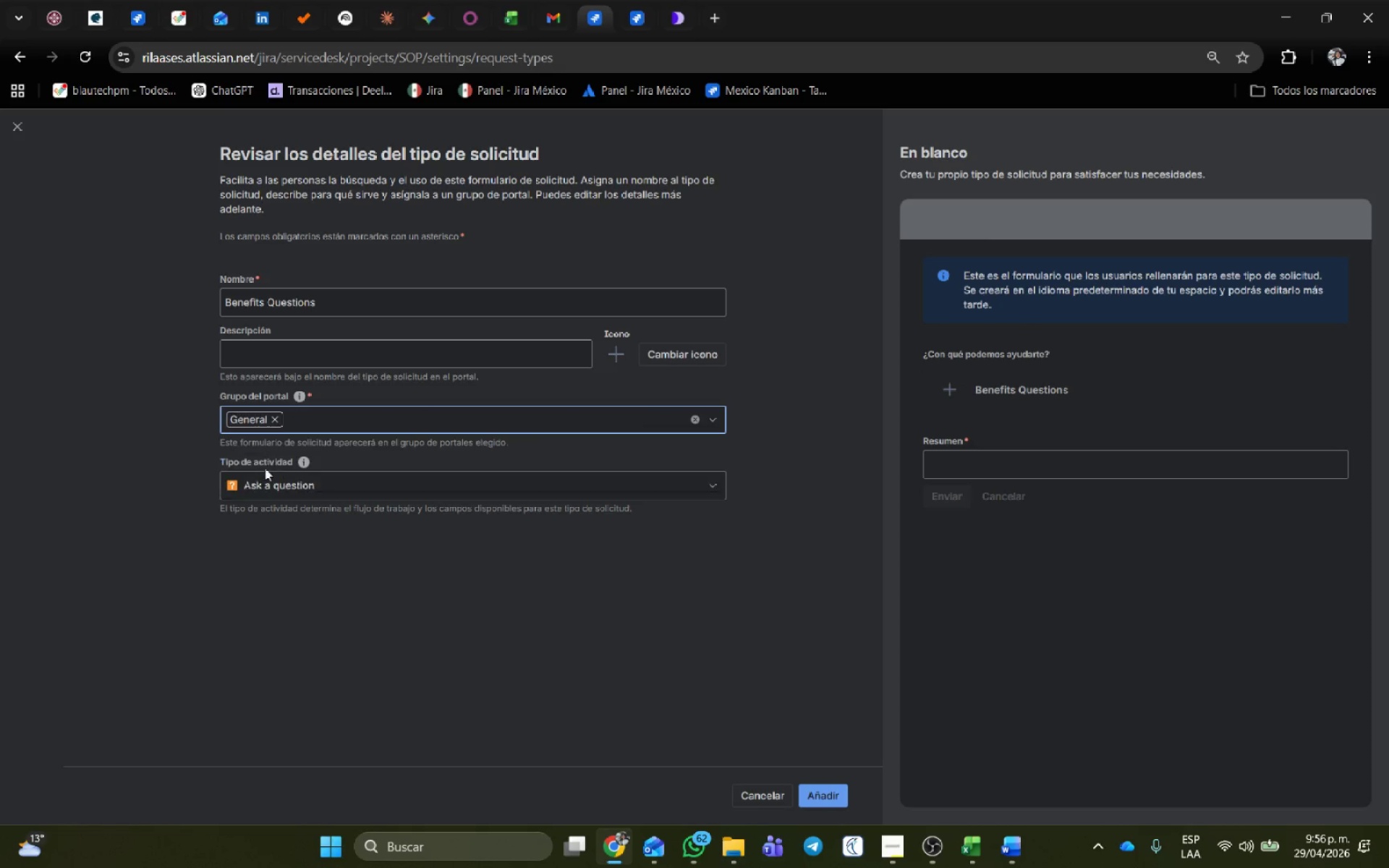 
double_click([267, 482])
 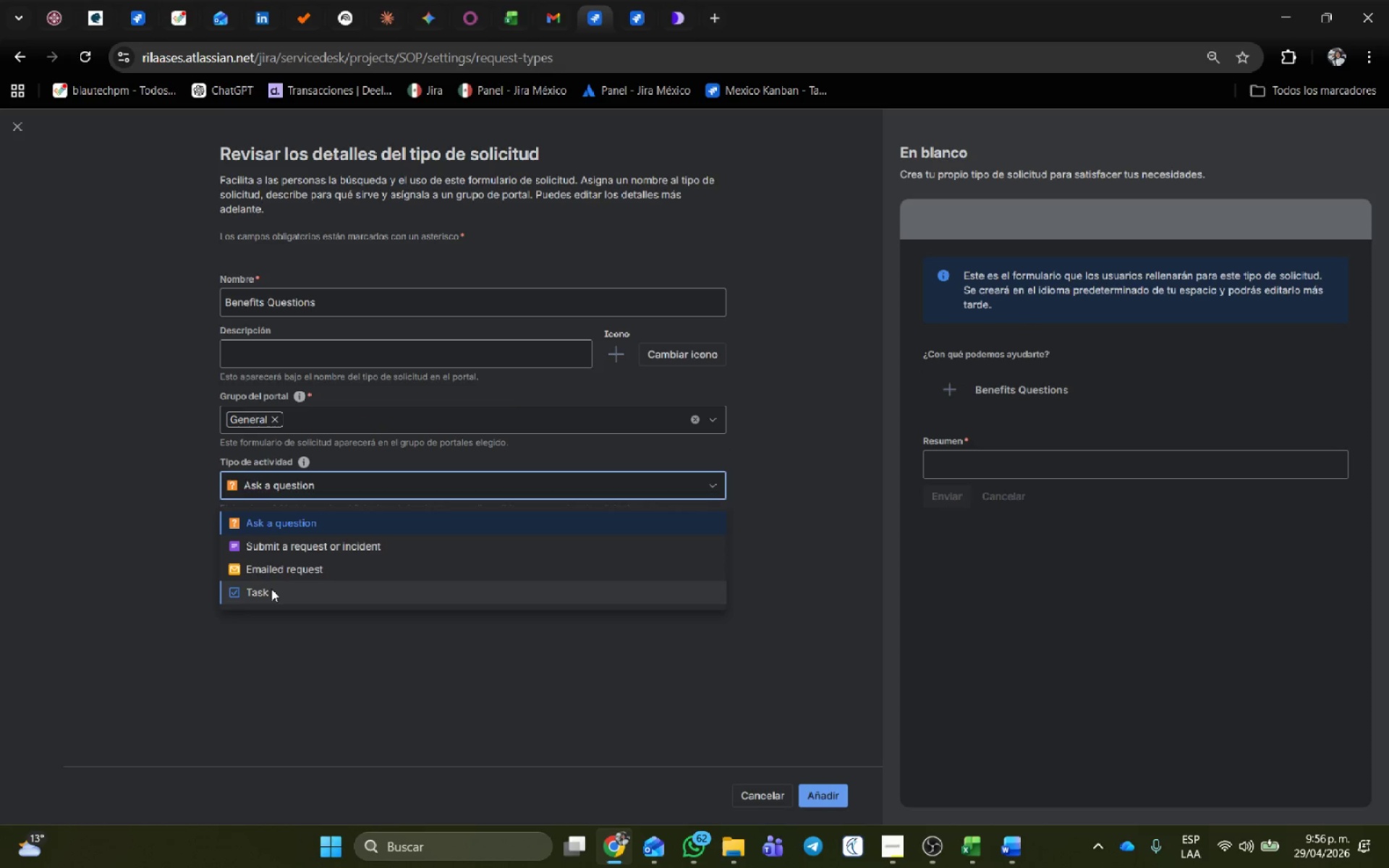 
left_click([271, 590])
 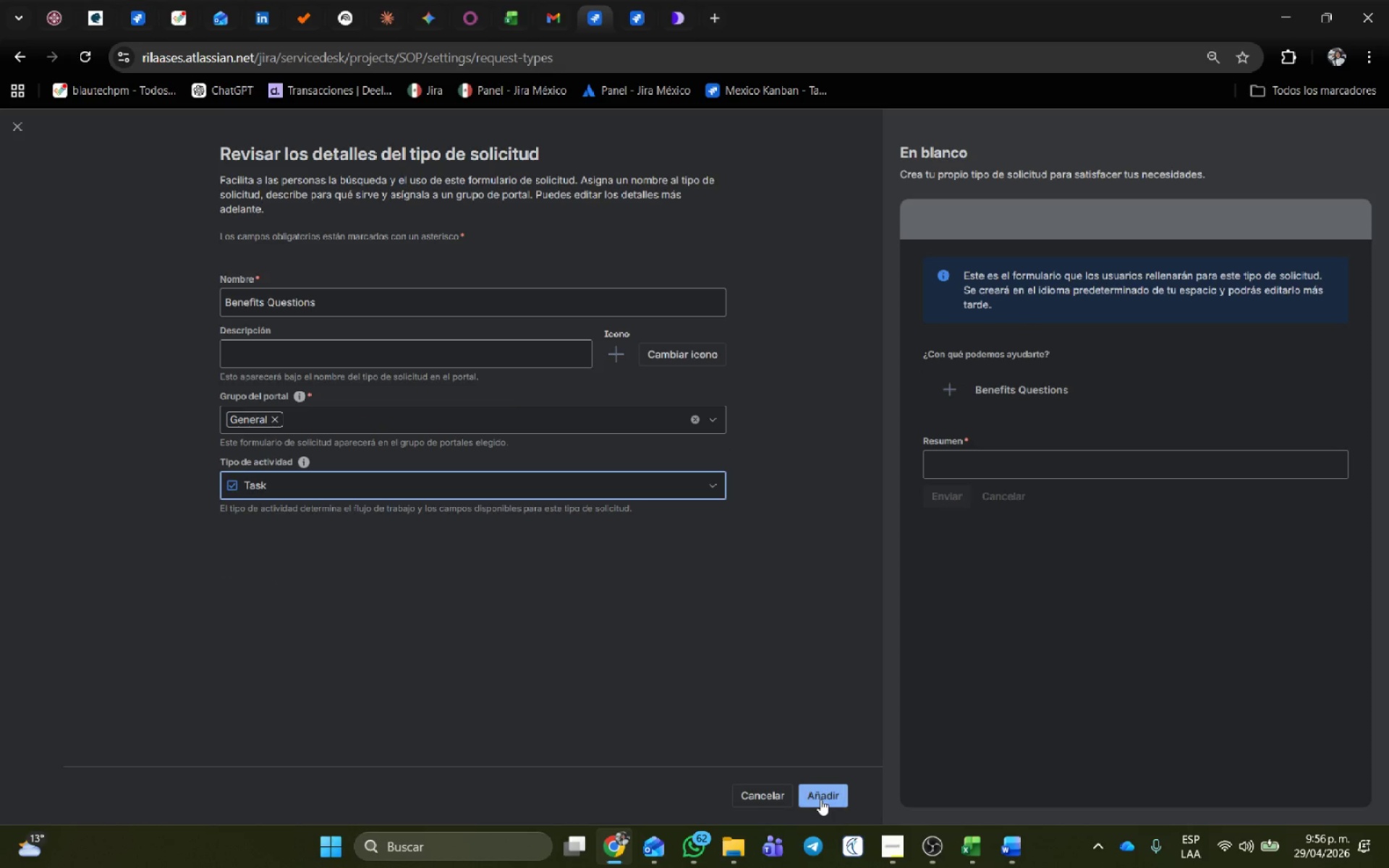 
left_click([820, 799])
 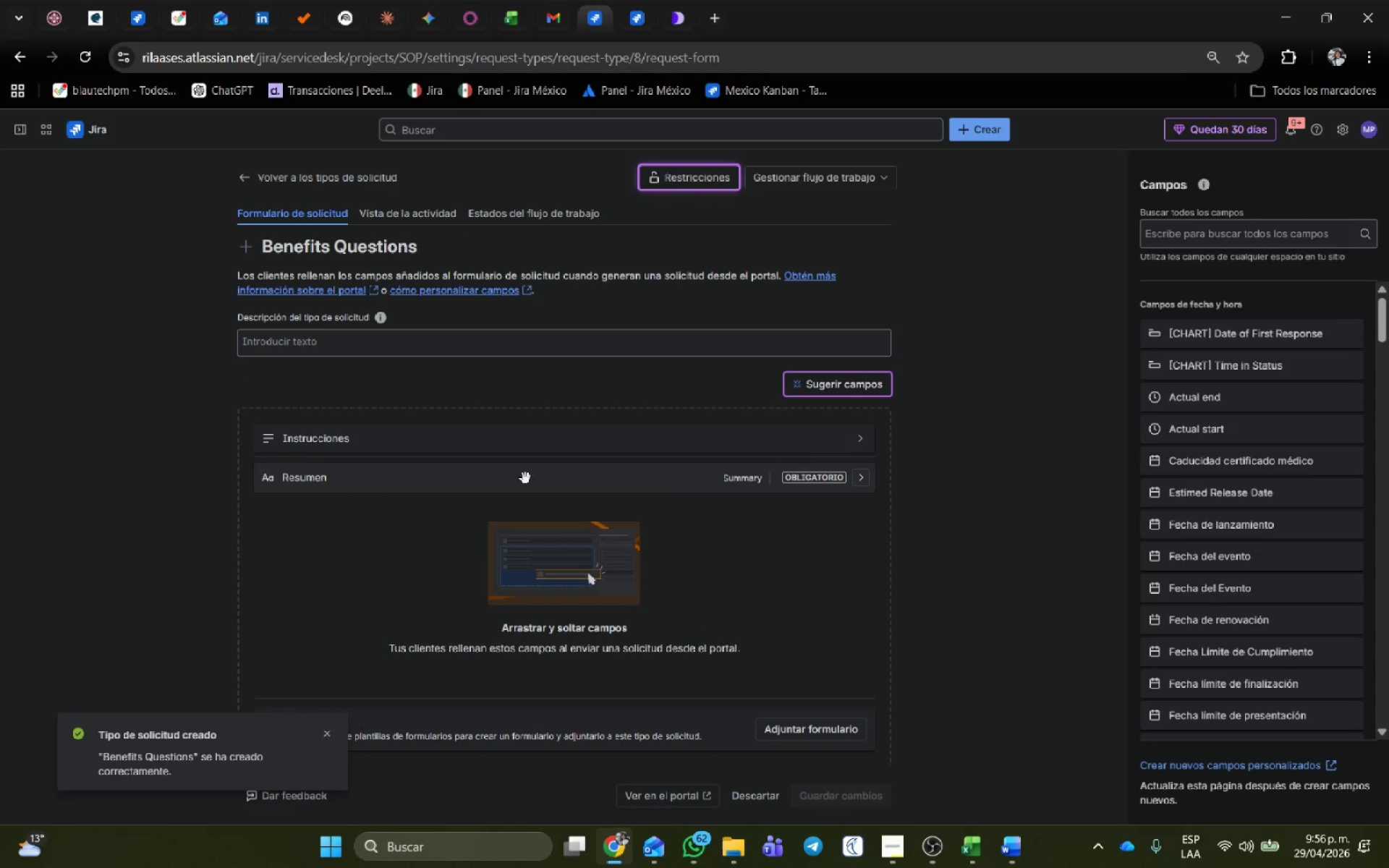 
scroll: coordinate [891, 561], scroll_direction: down, amount: 1.0
 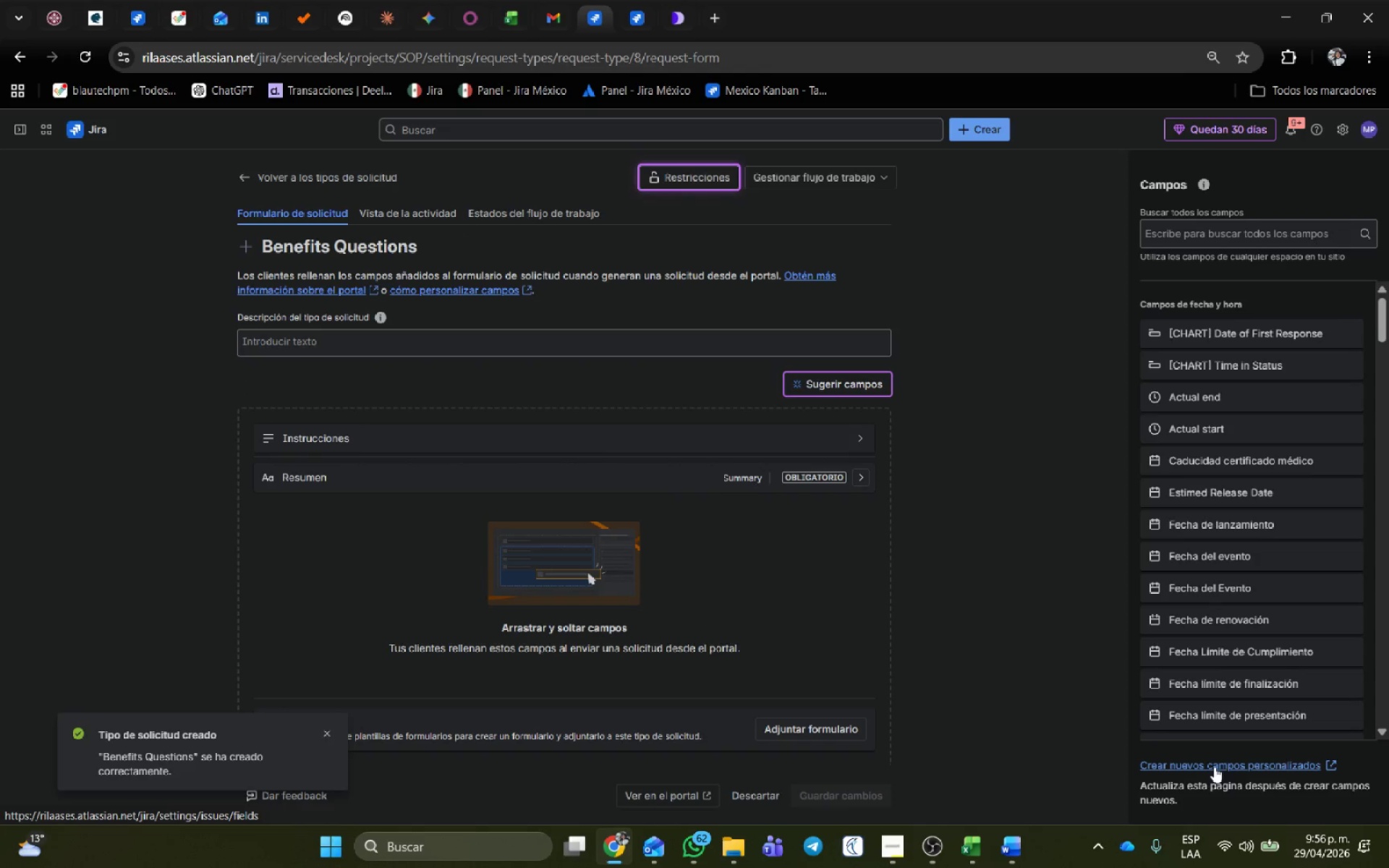 
left_click([1214, 767])
 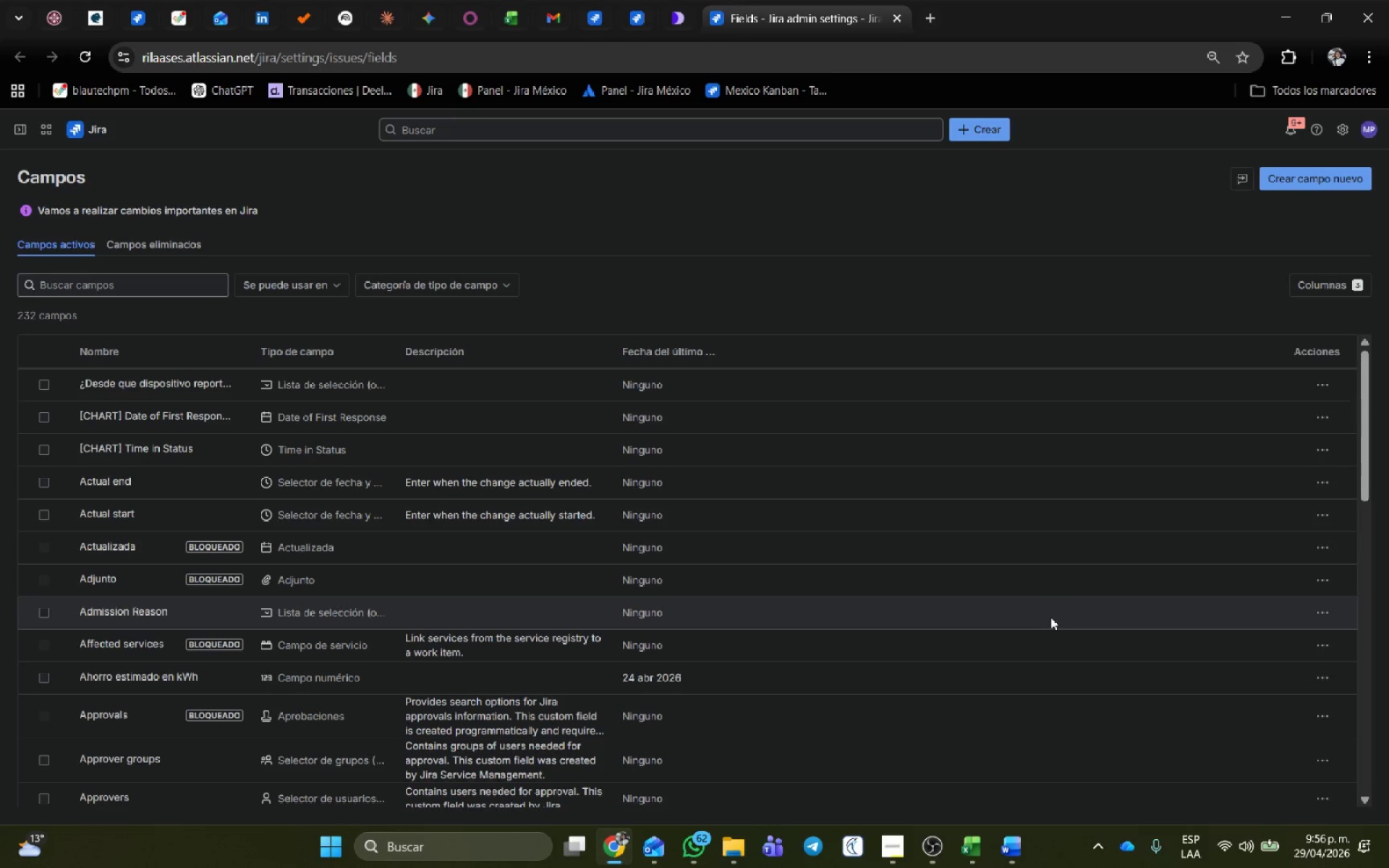 
left_click([1333, 173])
 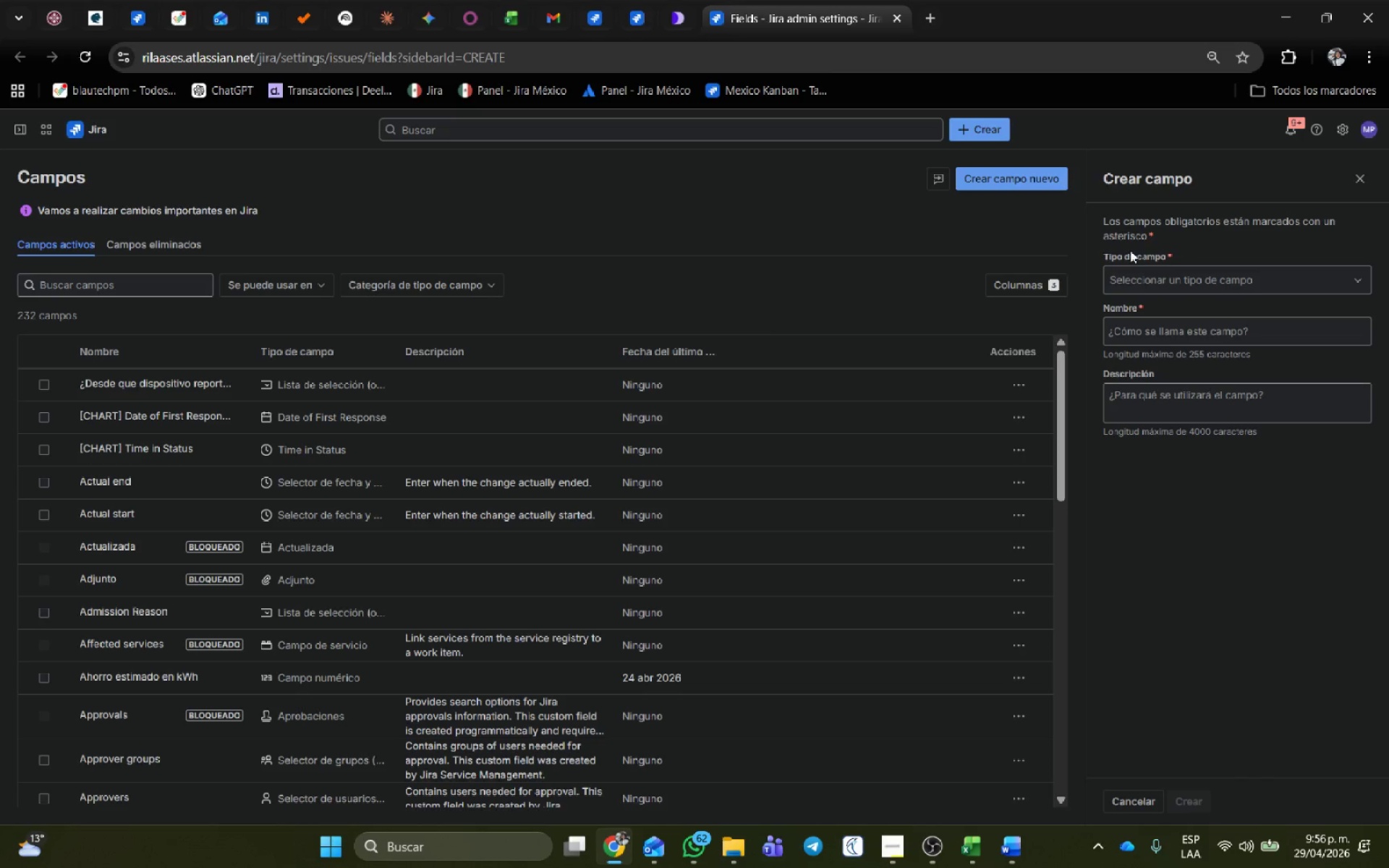 
left_click([1129, 281])
 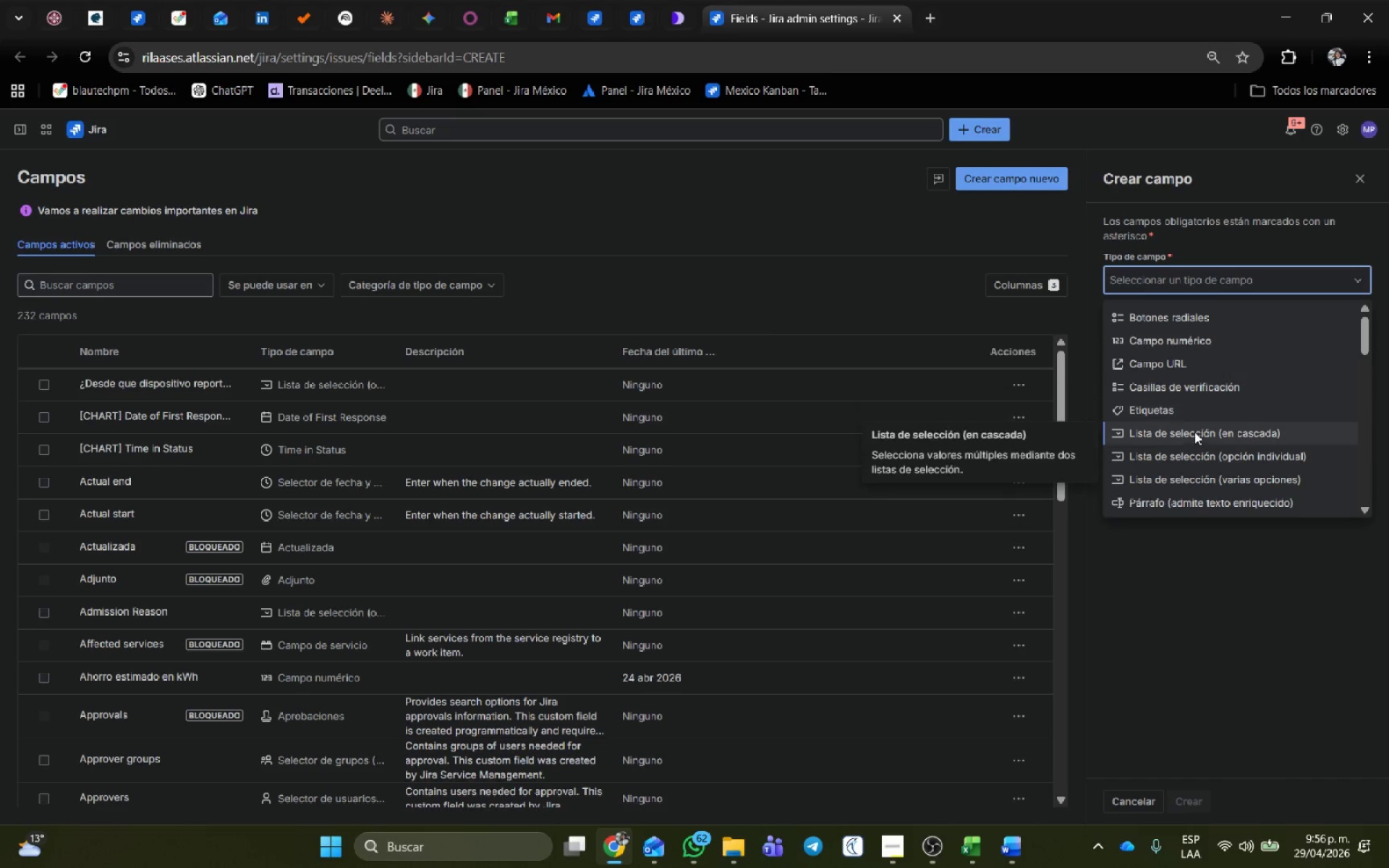 
left_click([1198, 466])
 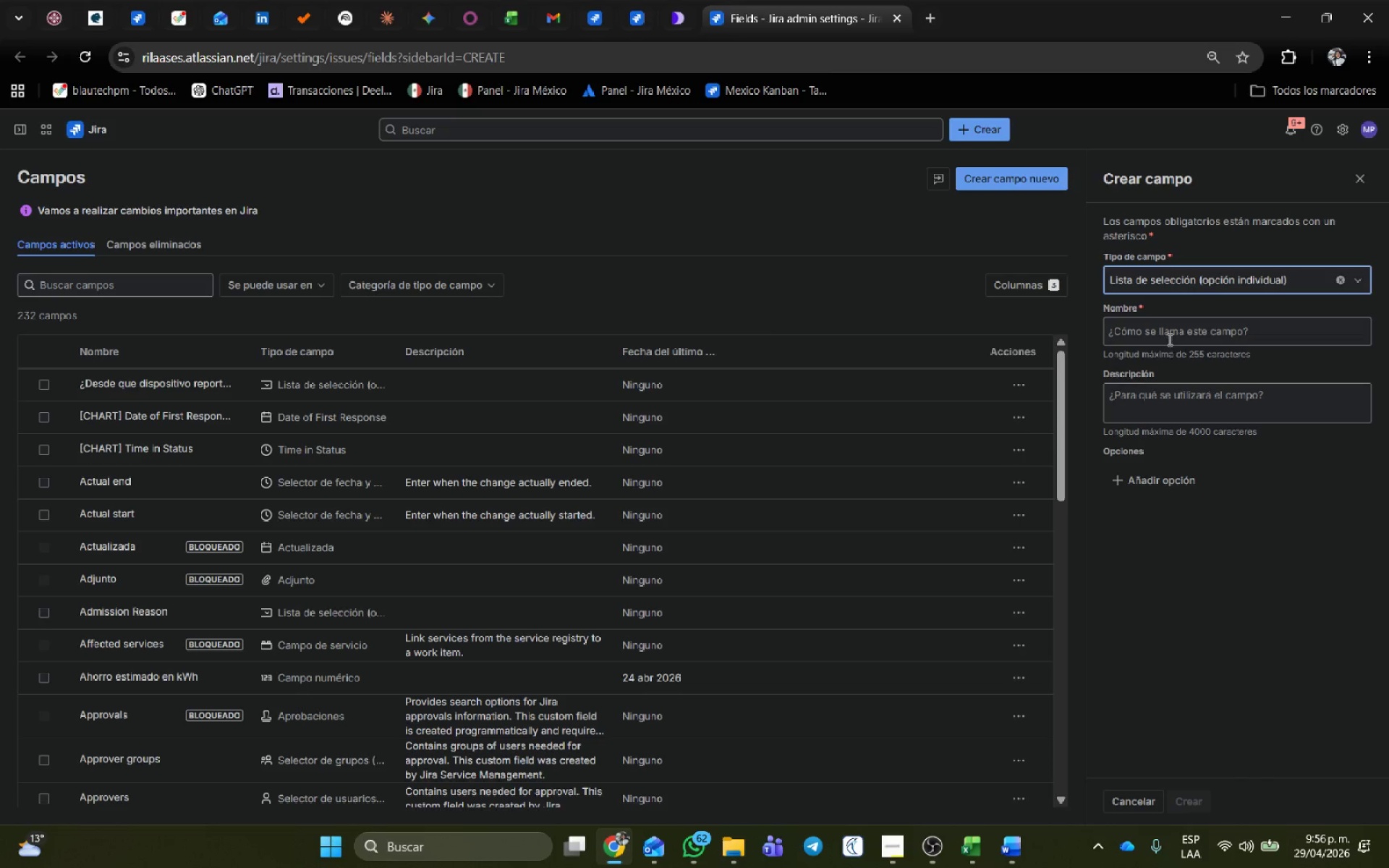 
left_click([1168, 338])
 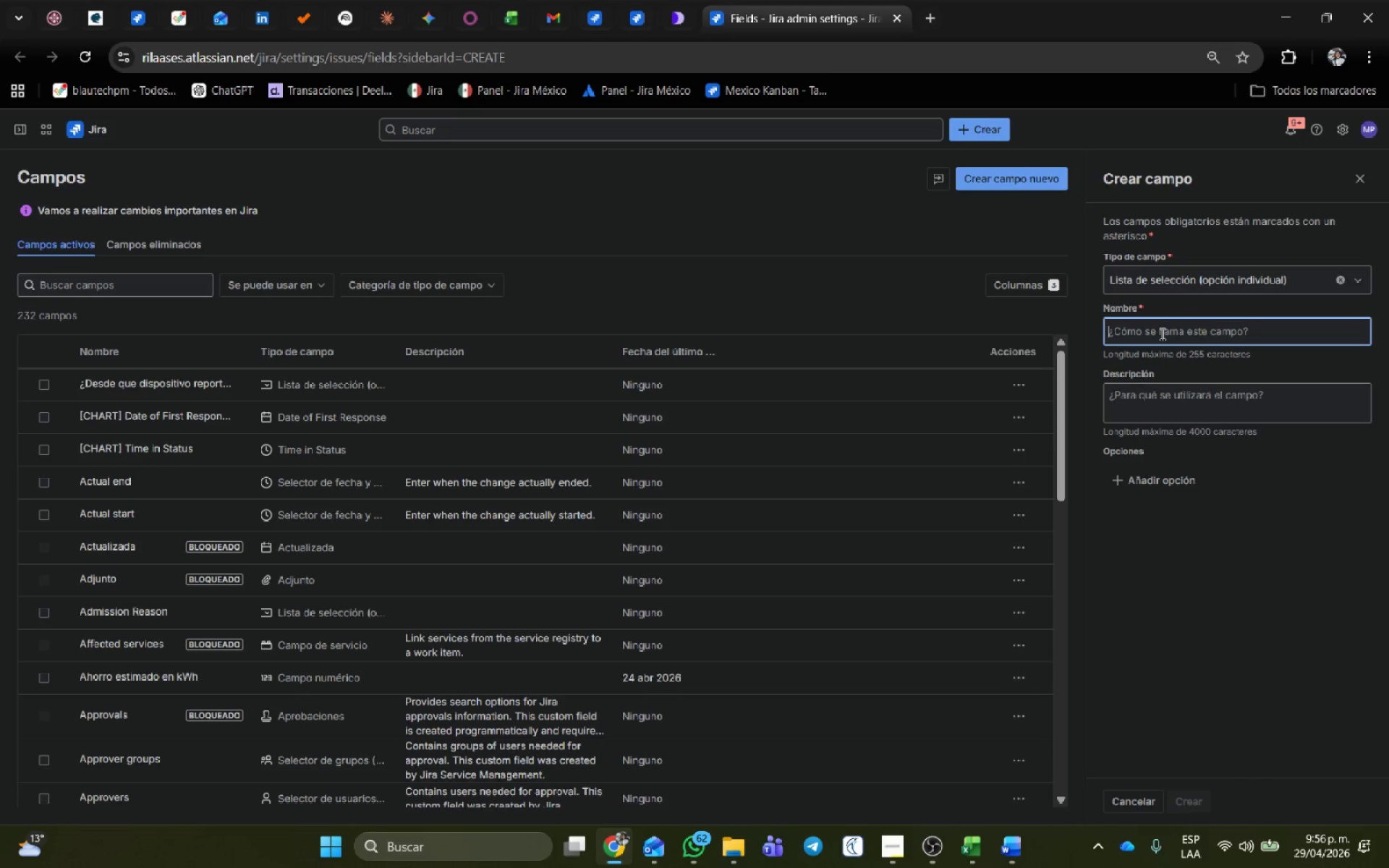 
type(Store Location)
 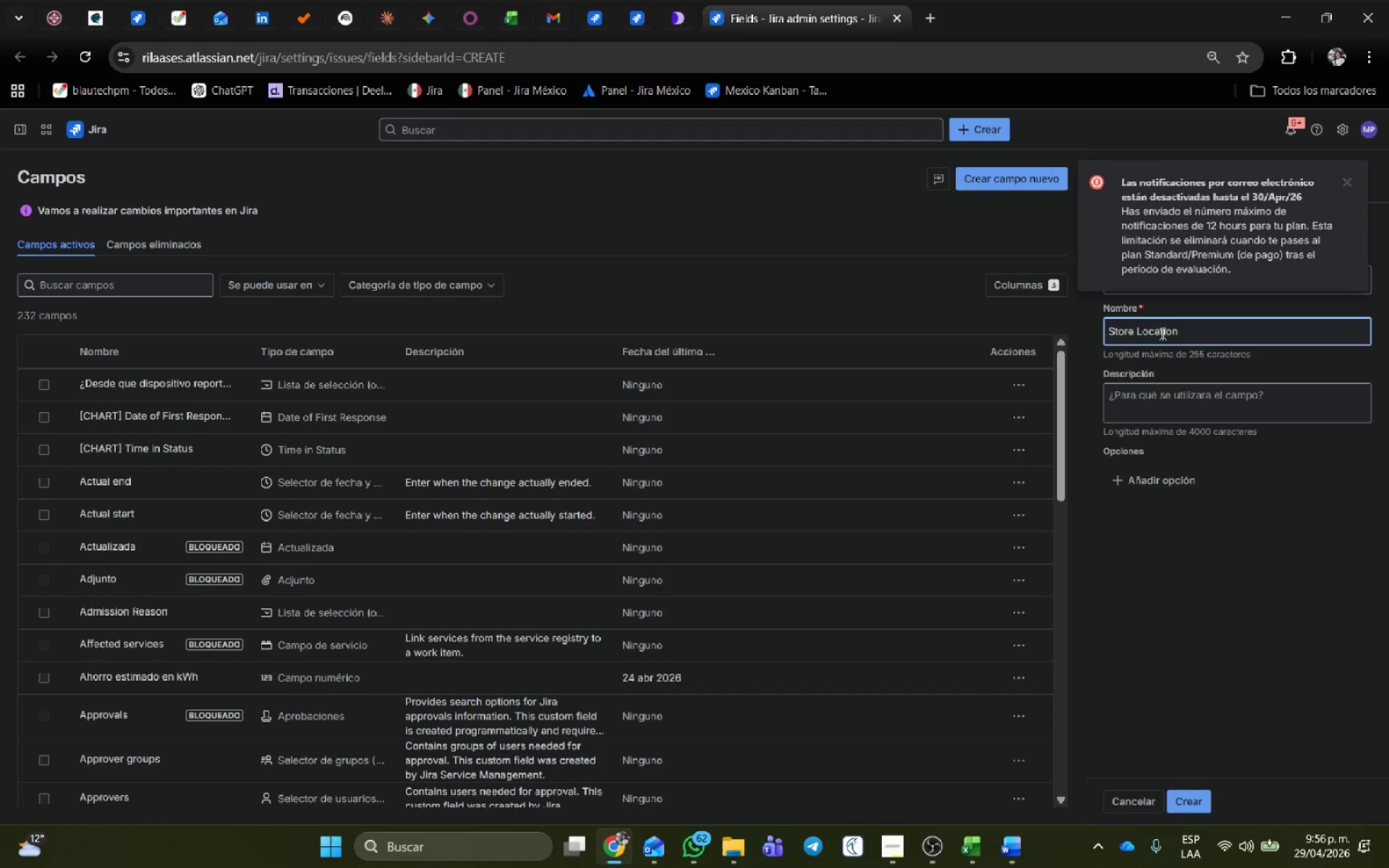 
left_click([1166, 490])
 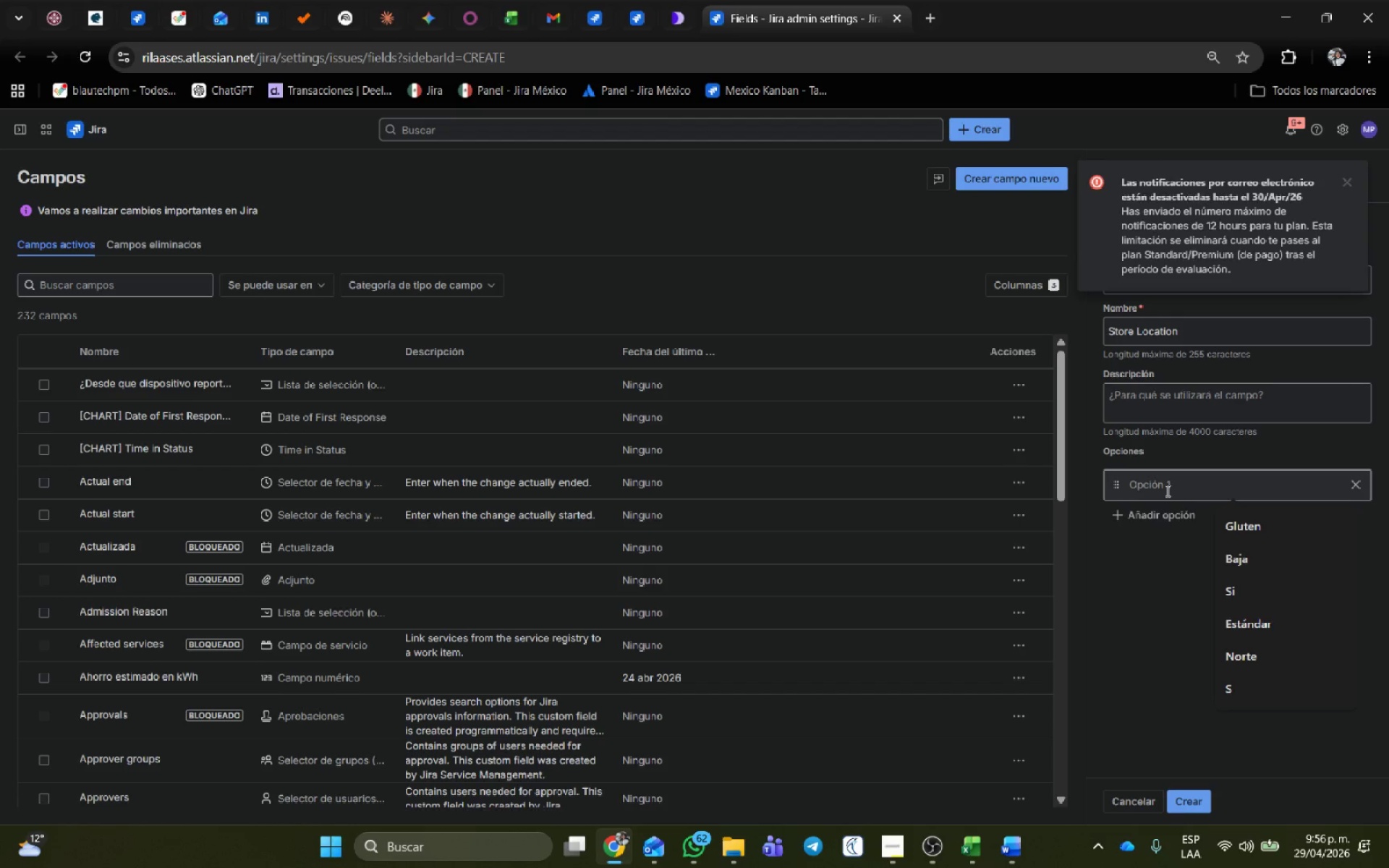 
type(North)
 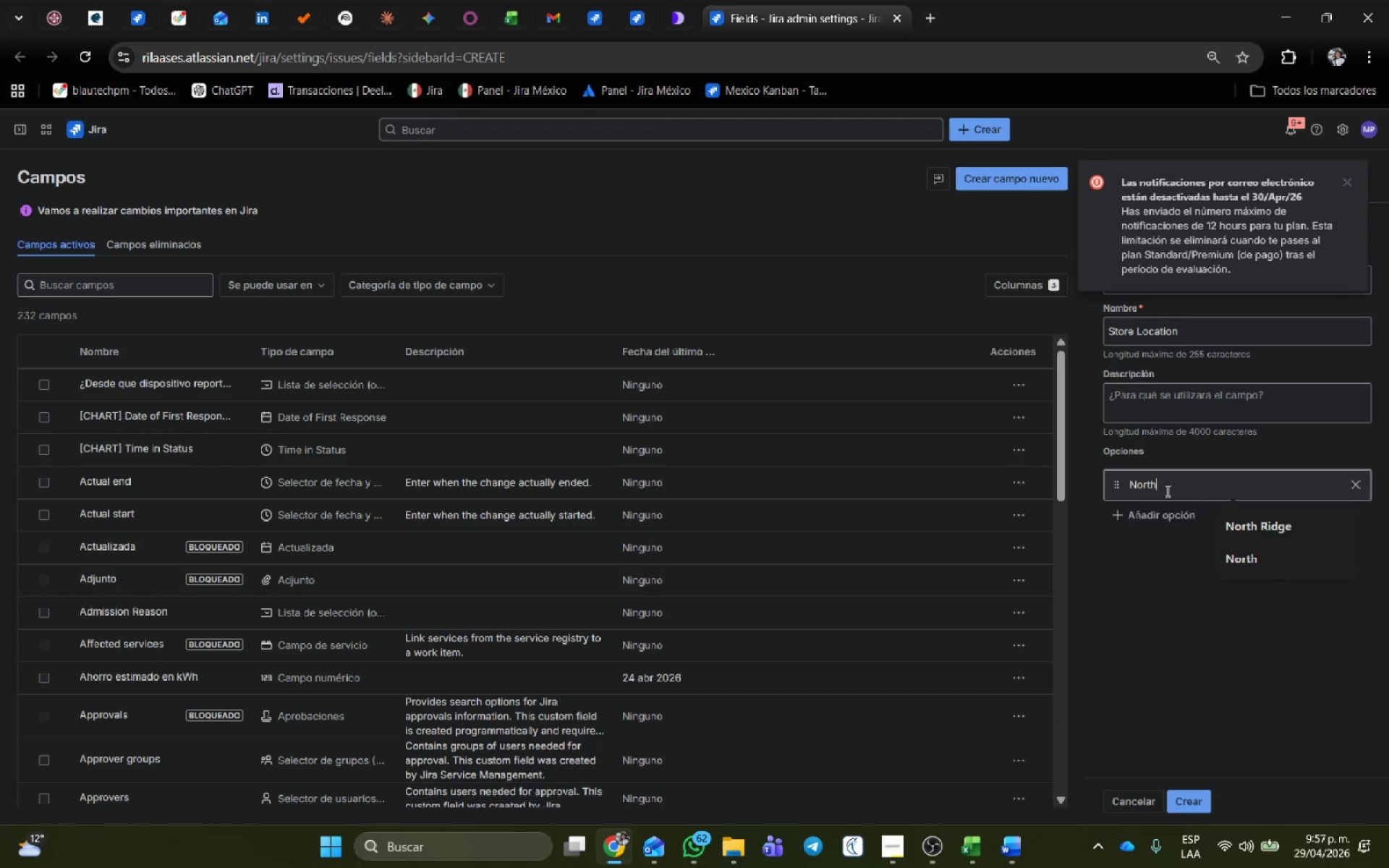 
key(Enter)
 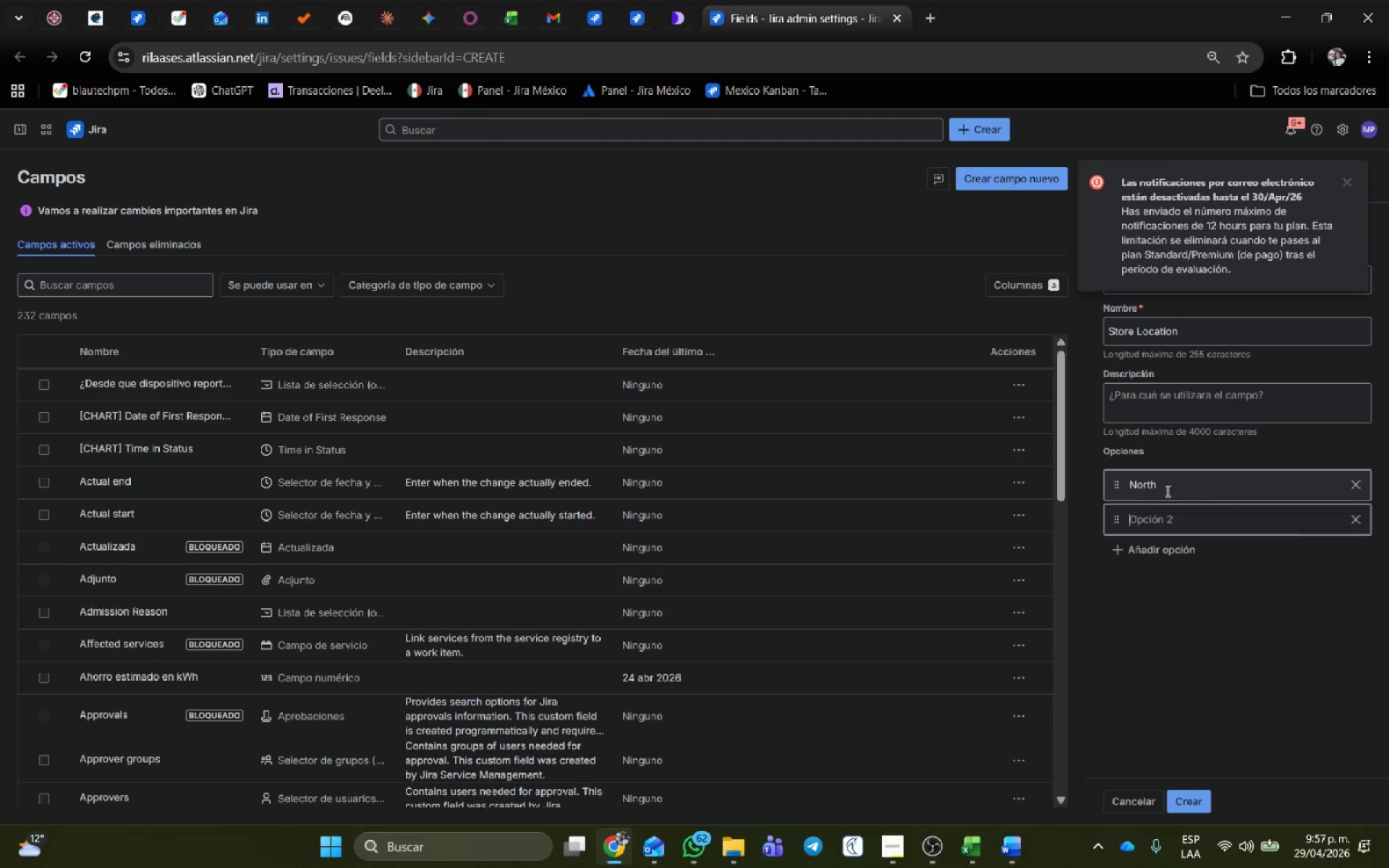 
type(South)
 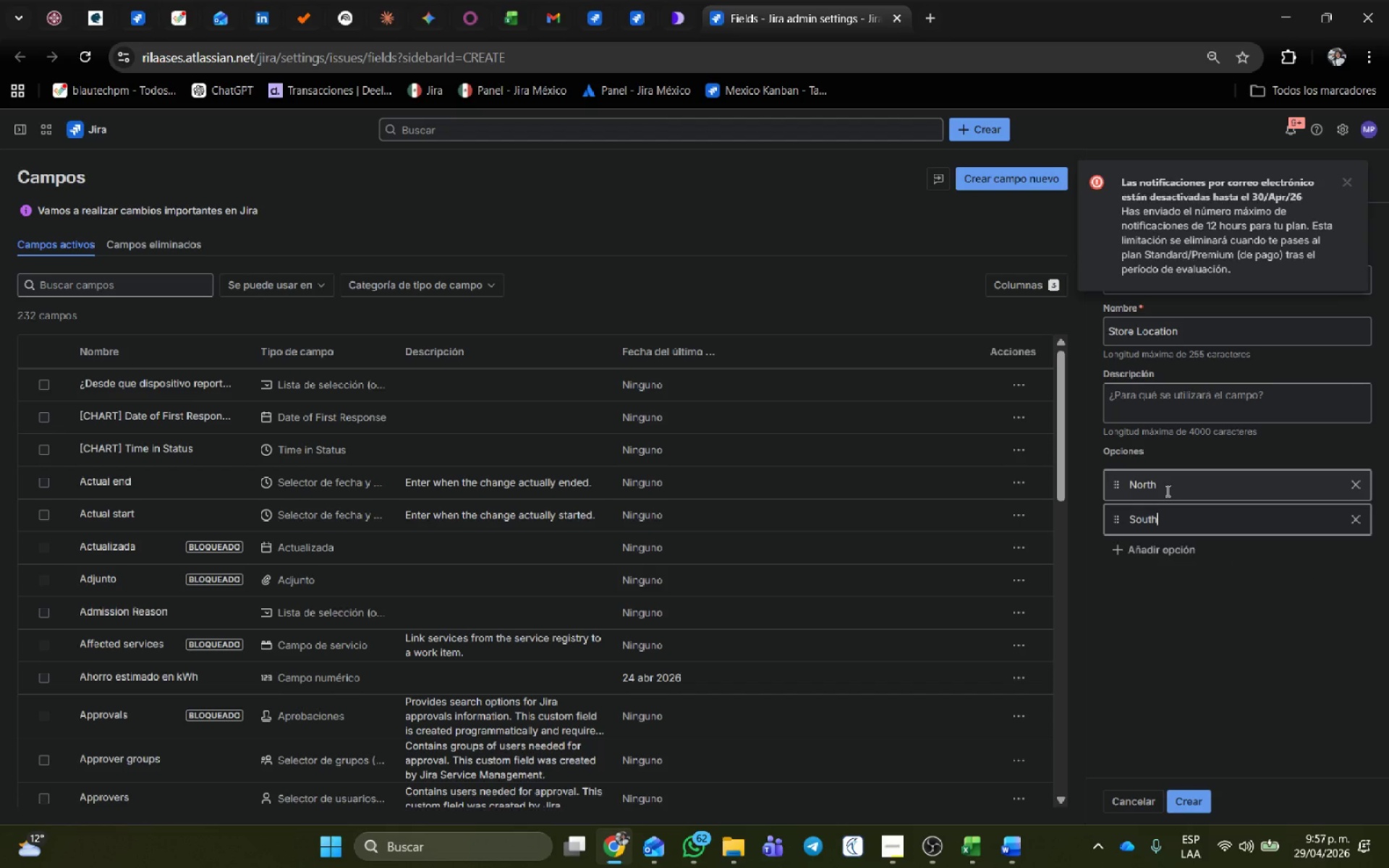 
key(Enter)
 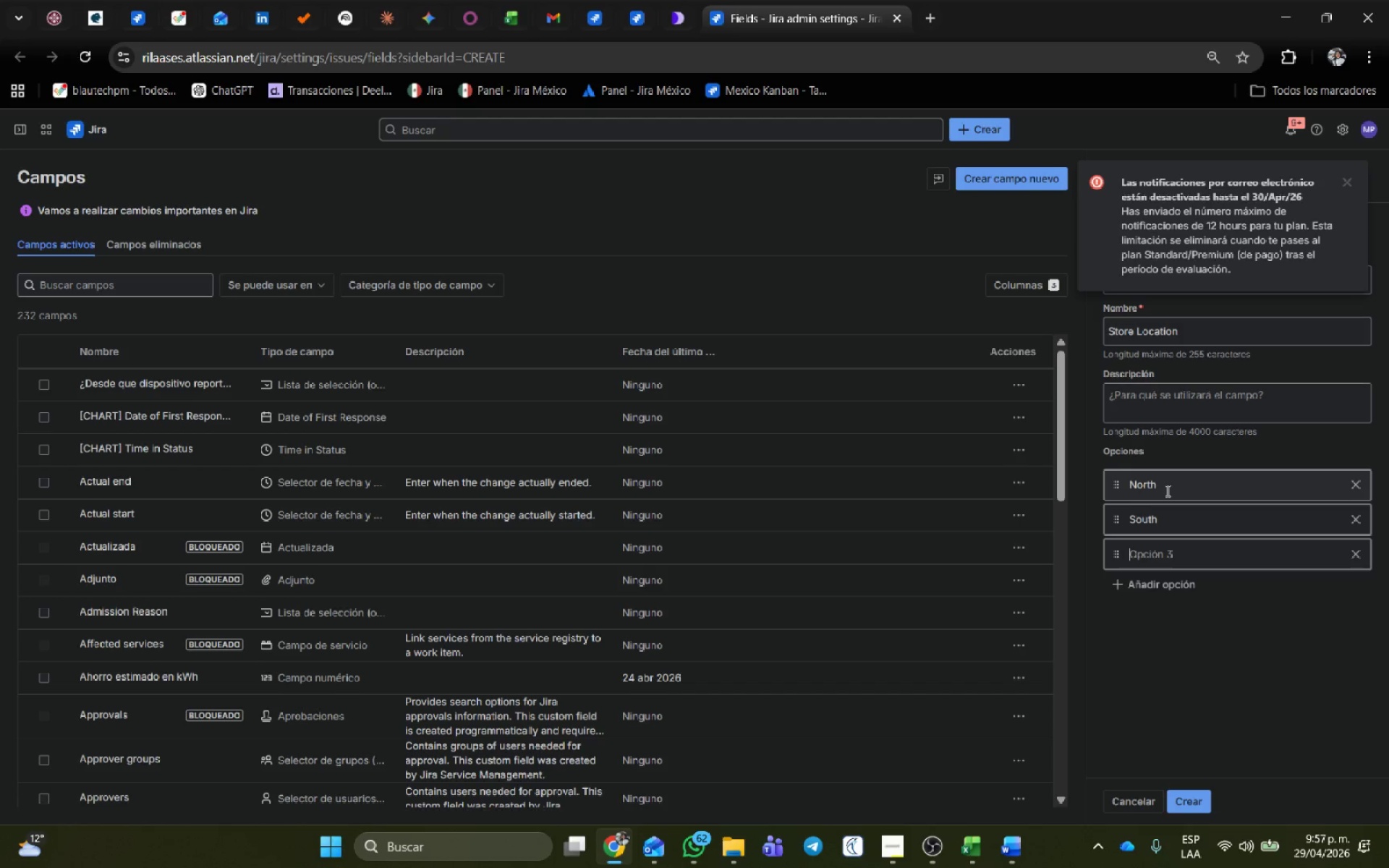 
type(Es)
key(Backspace)
type(ast)
 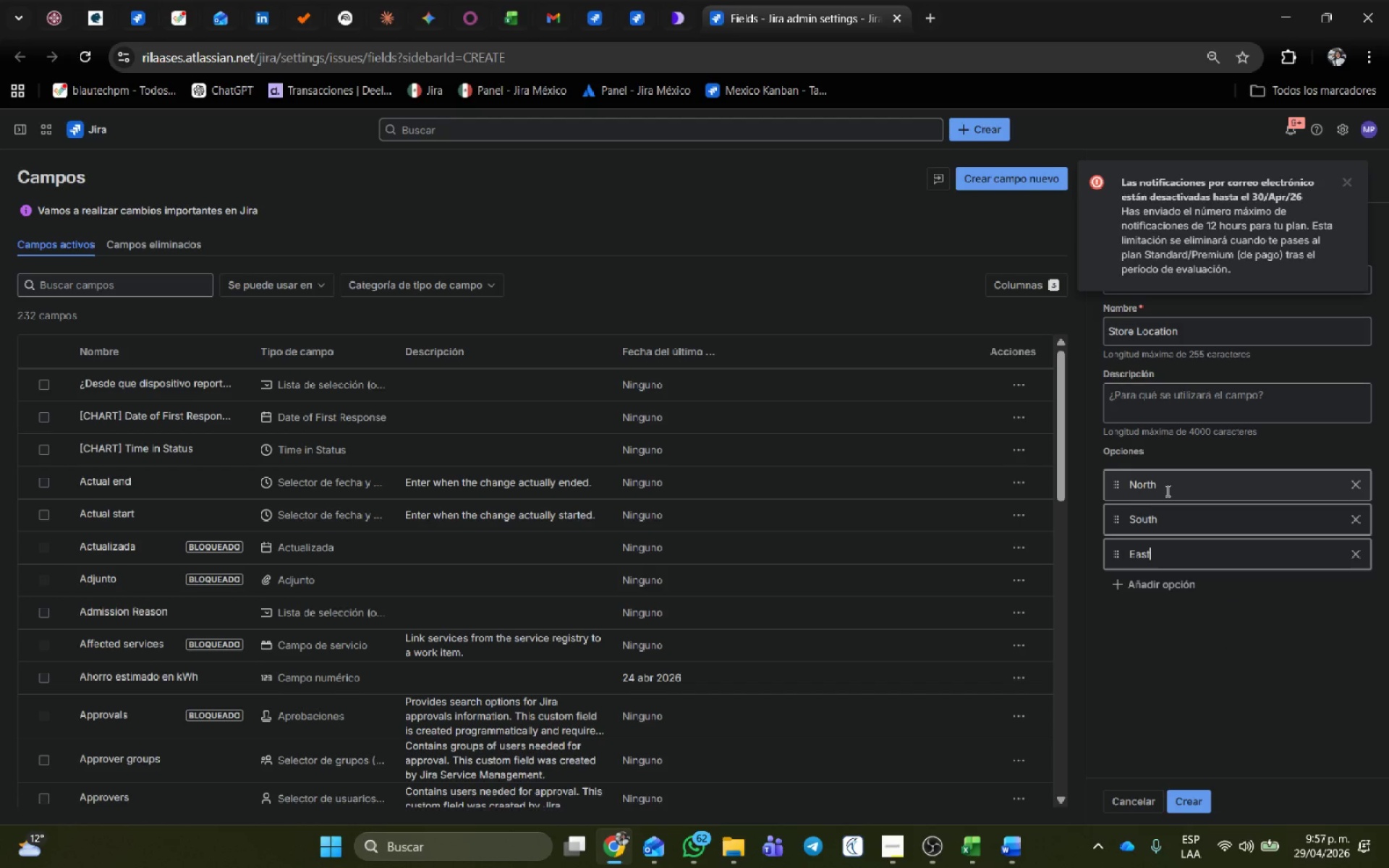 
key(Enter)
 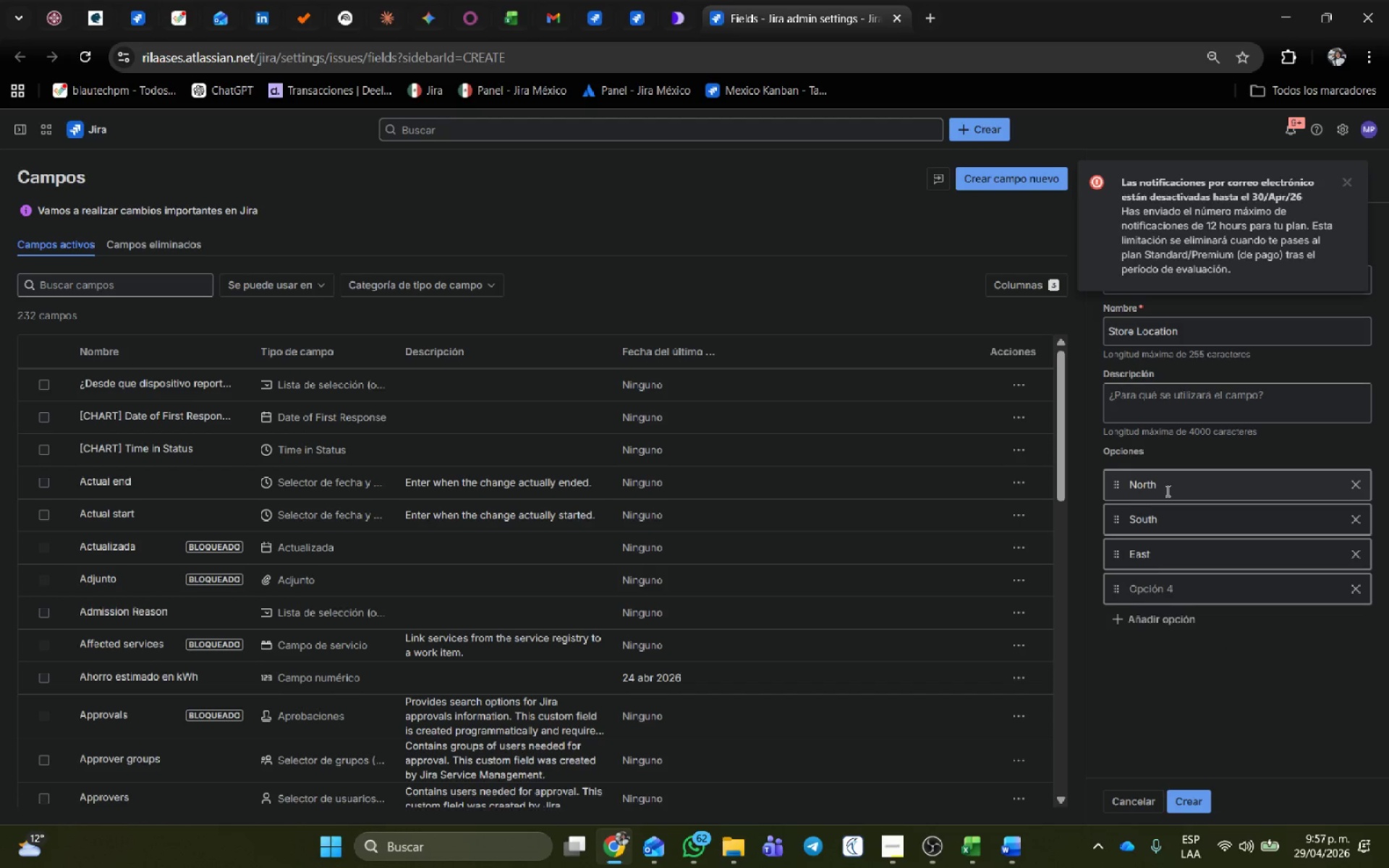 
type(West)
 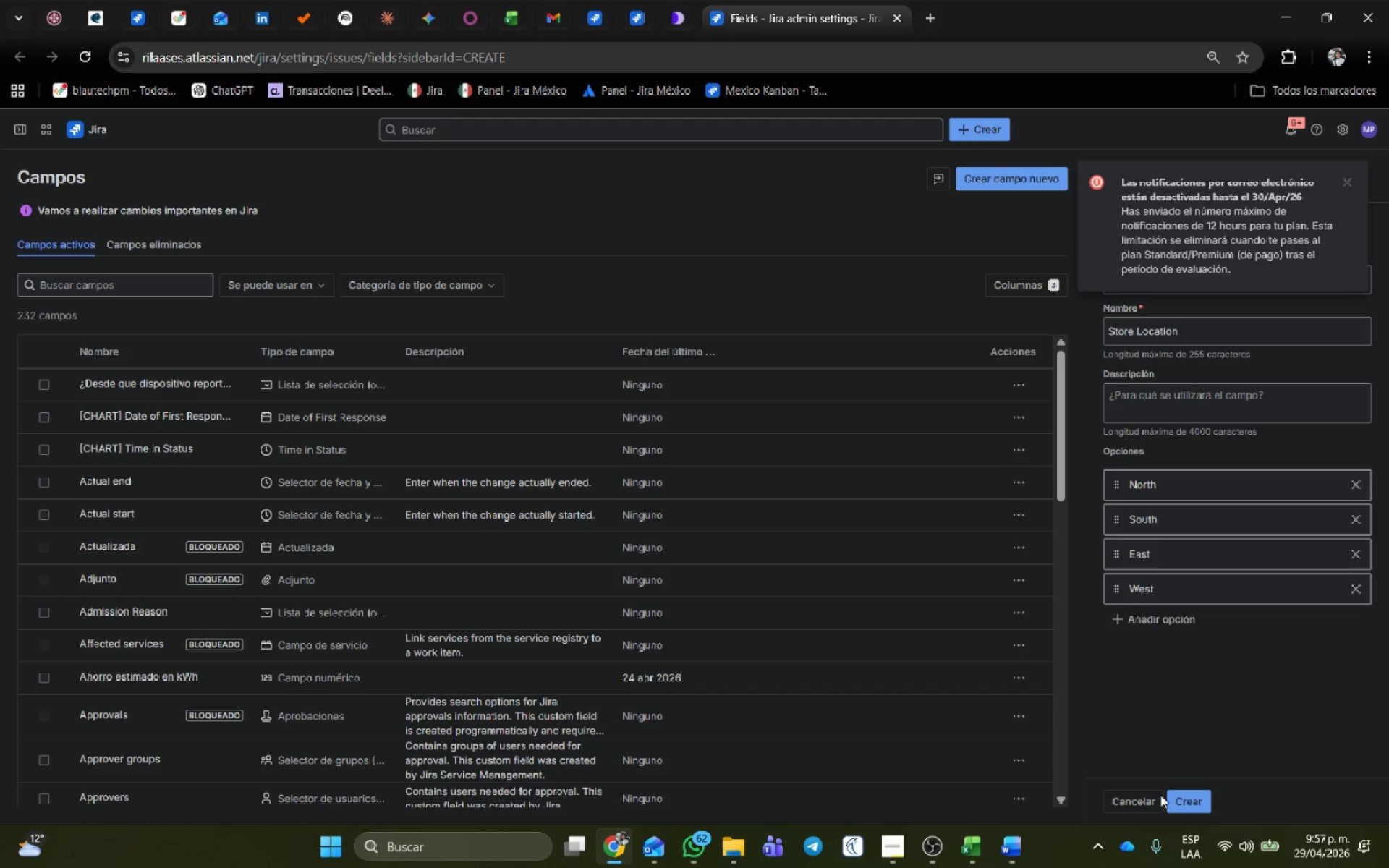 
left_click([1192, 801])
 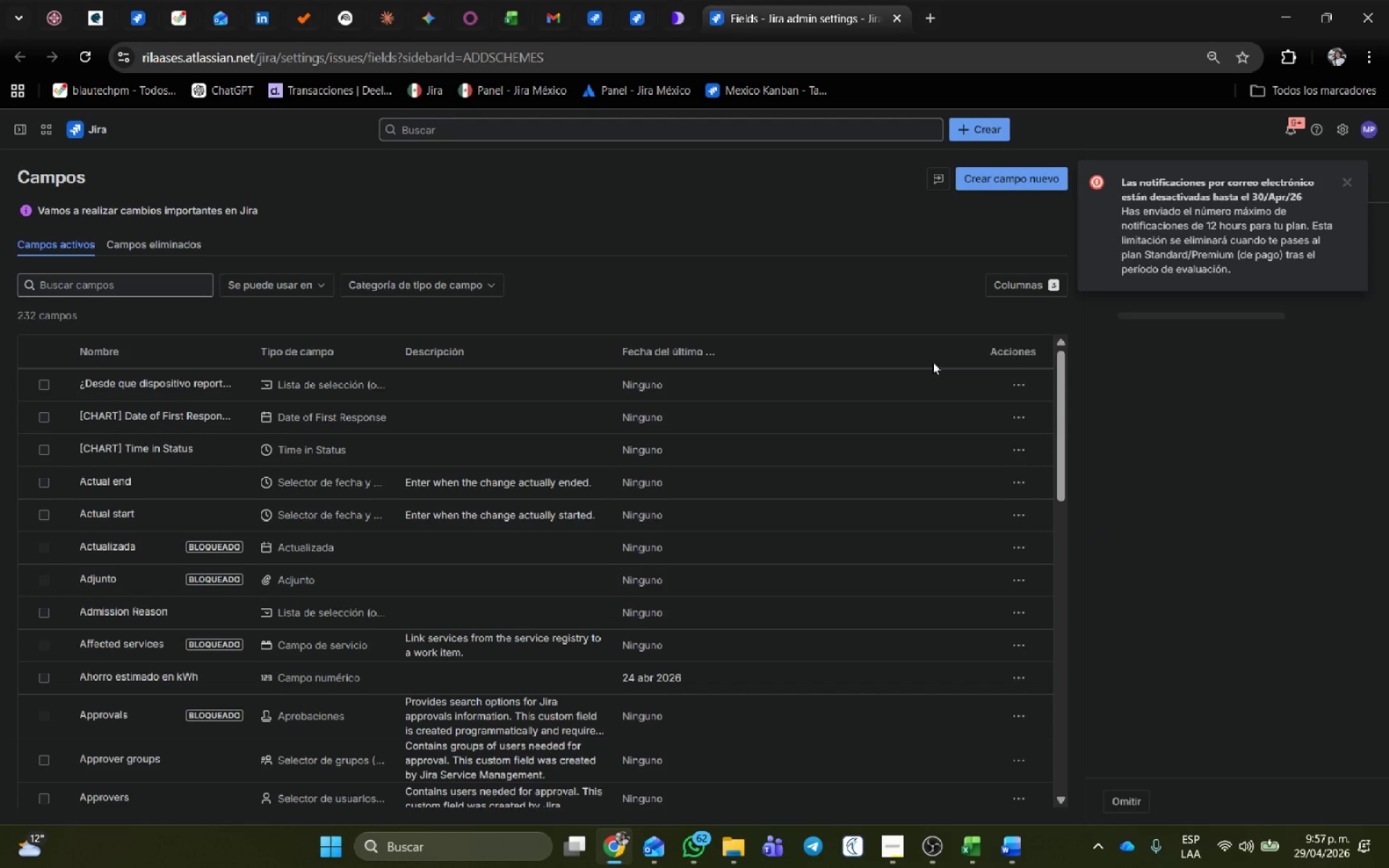 
scroll: coordinate [922, 442], scroll_direction: up, amount: 4.0
 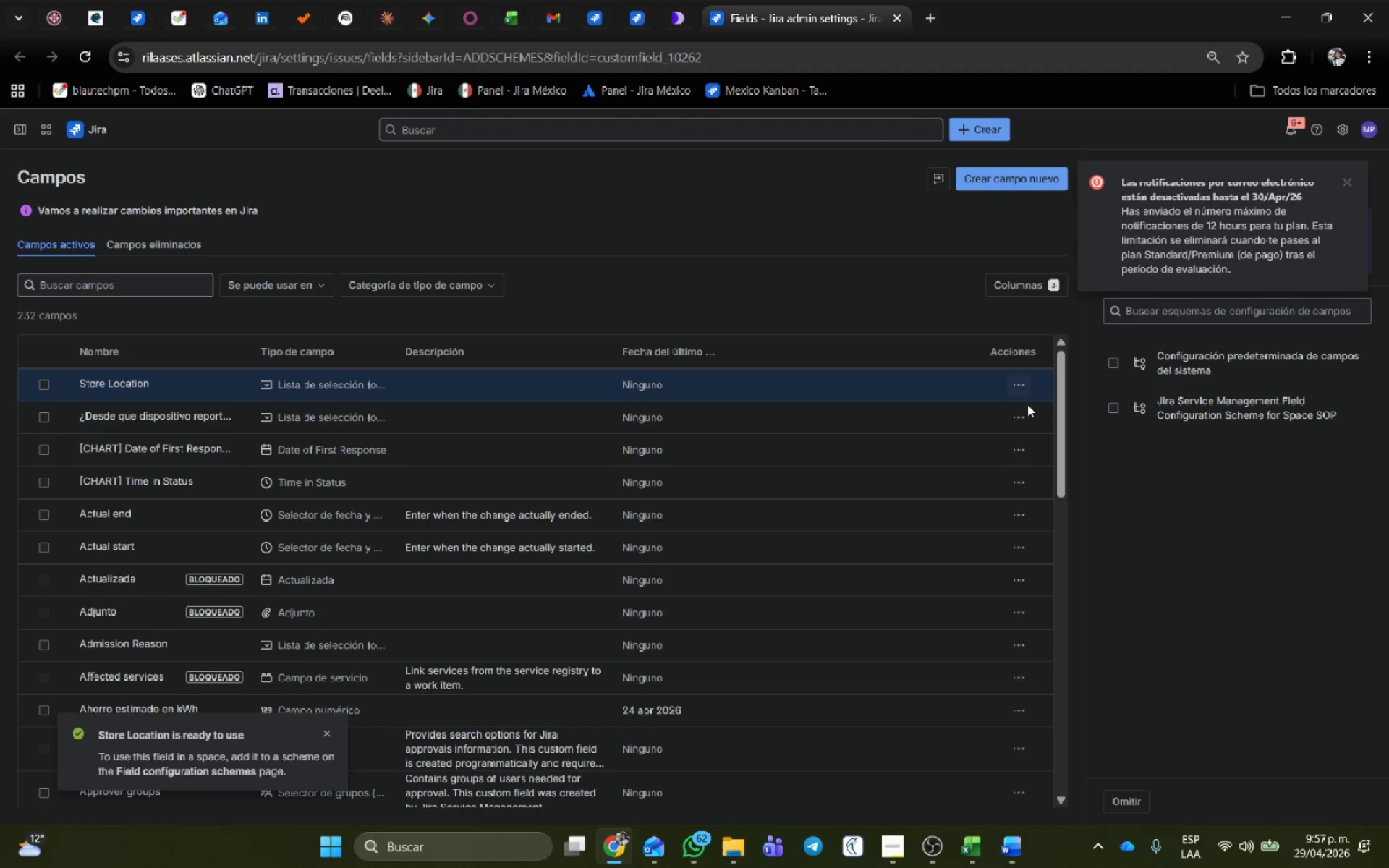 
left_click([1022, 388])
 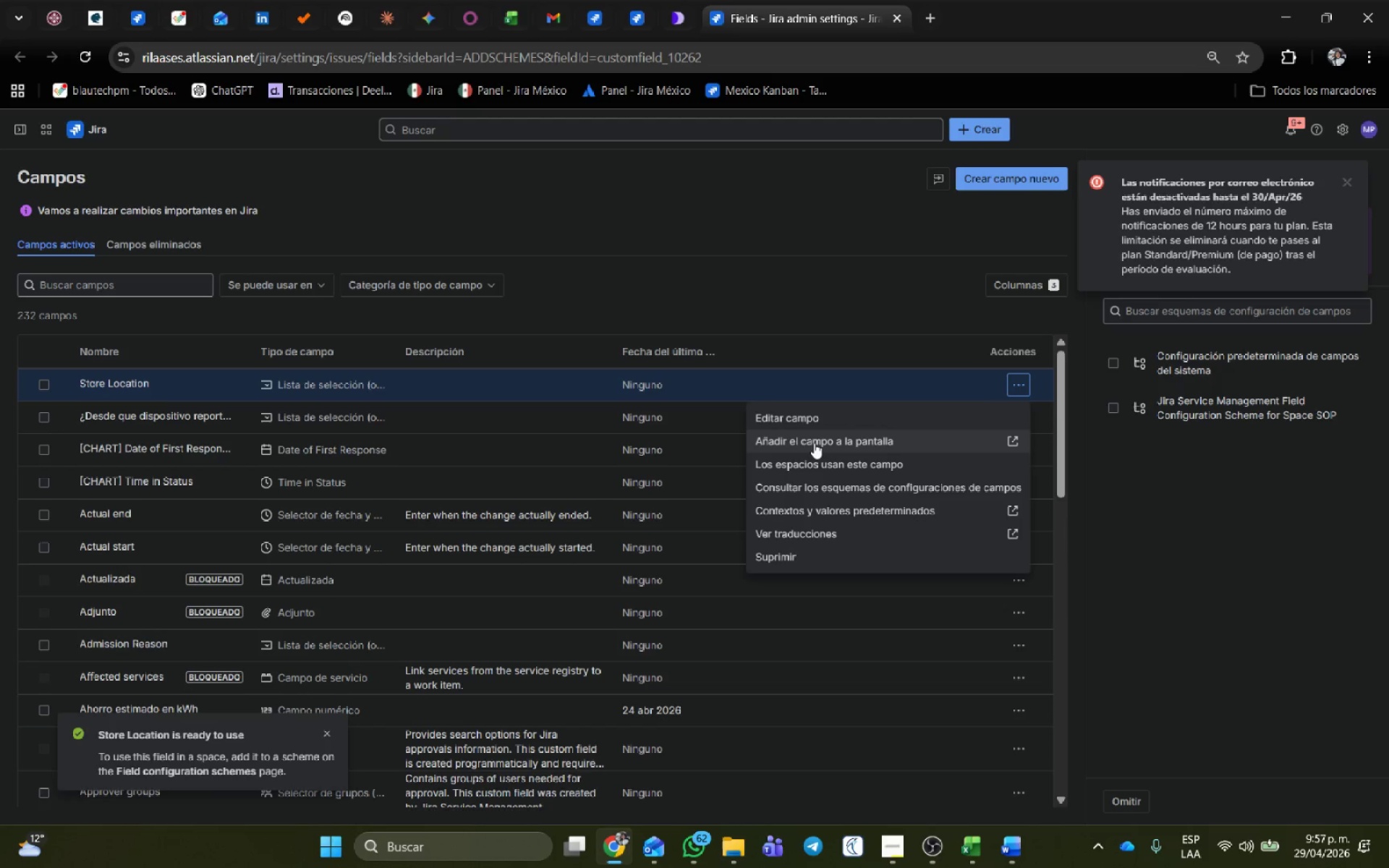 
left_click([814, 443])
 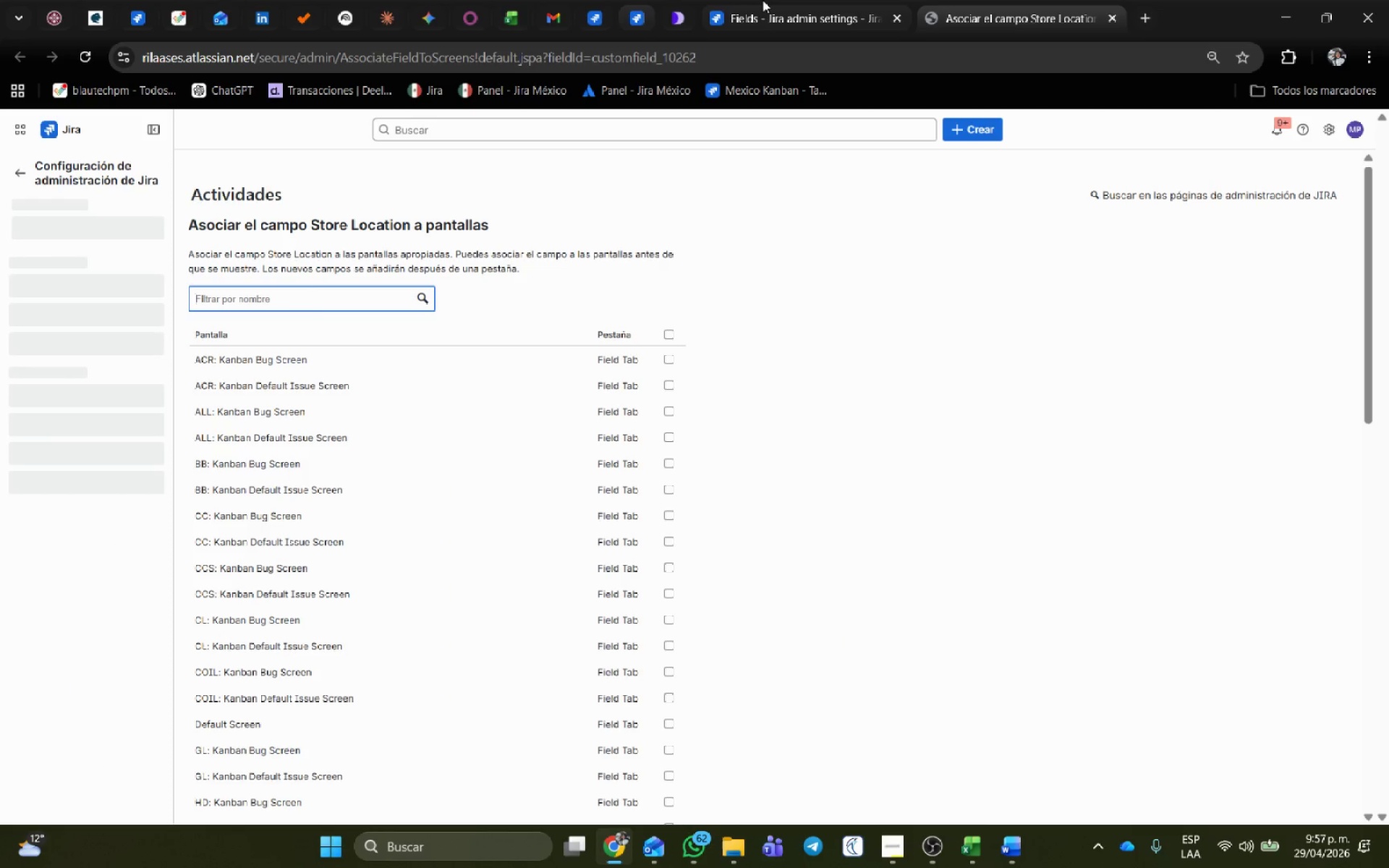 
left_click([602, 14])
 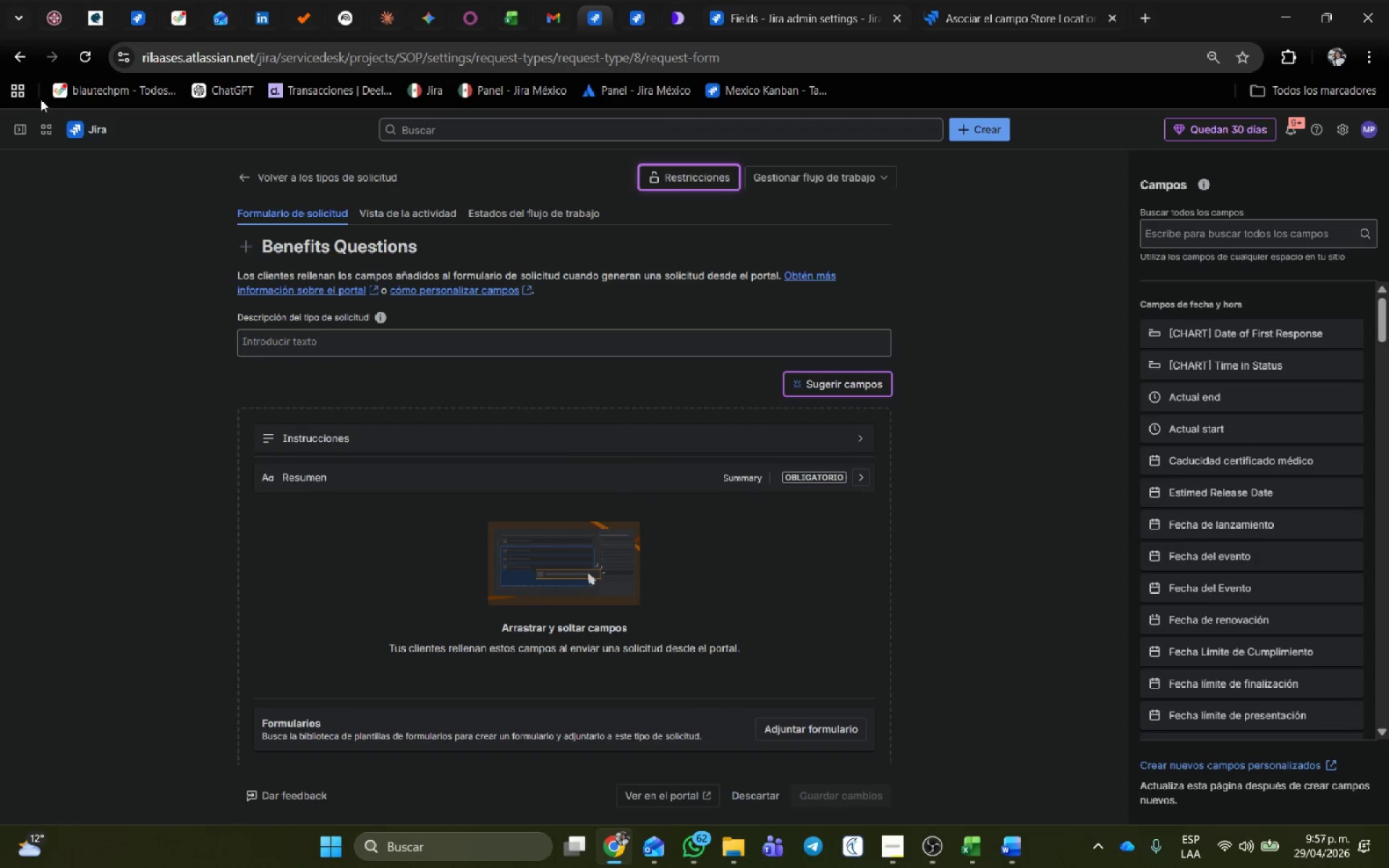 
mouse_move([17, 148])
 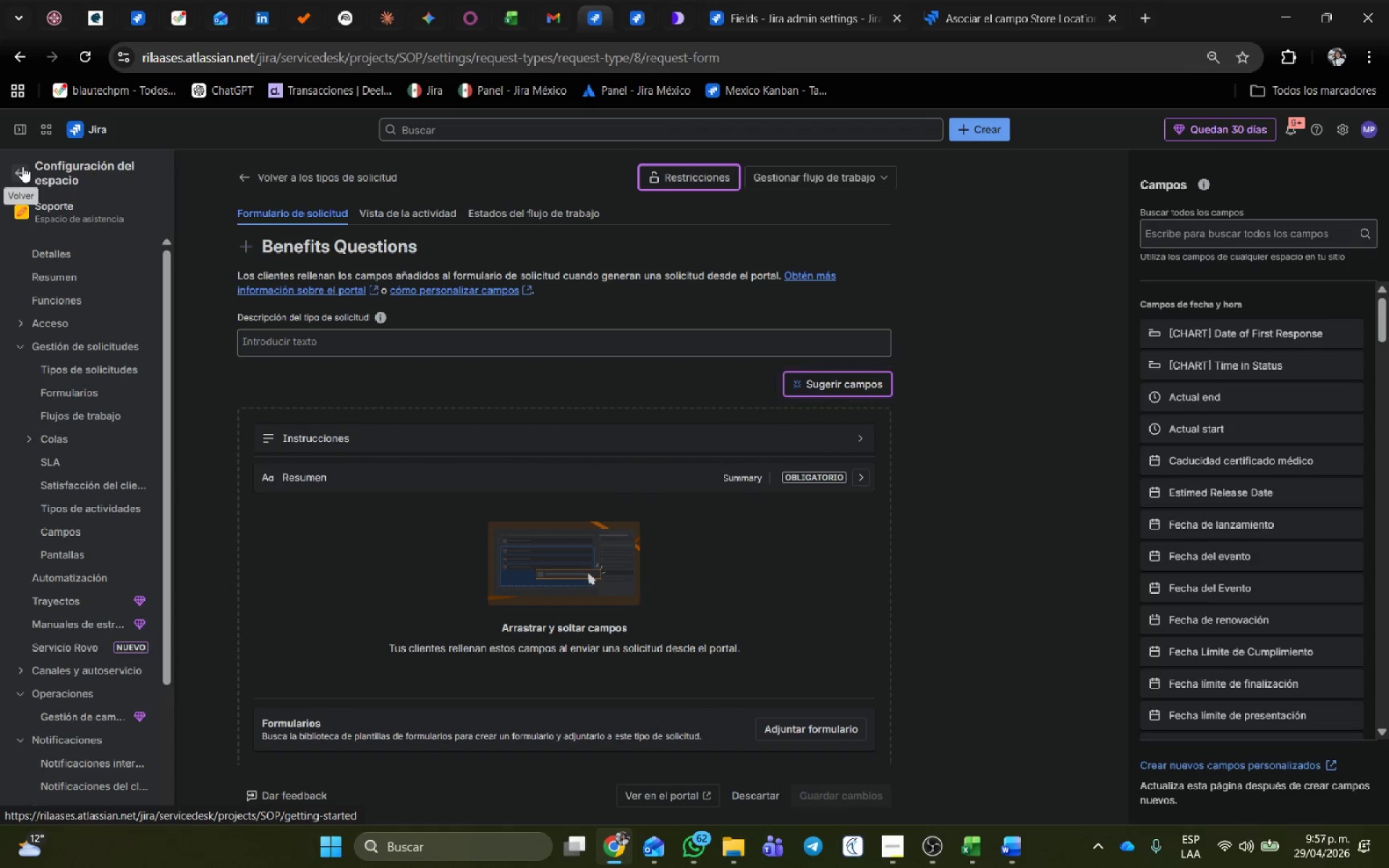 
left_click([22, 166])
 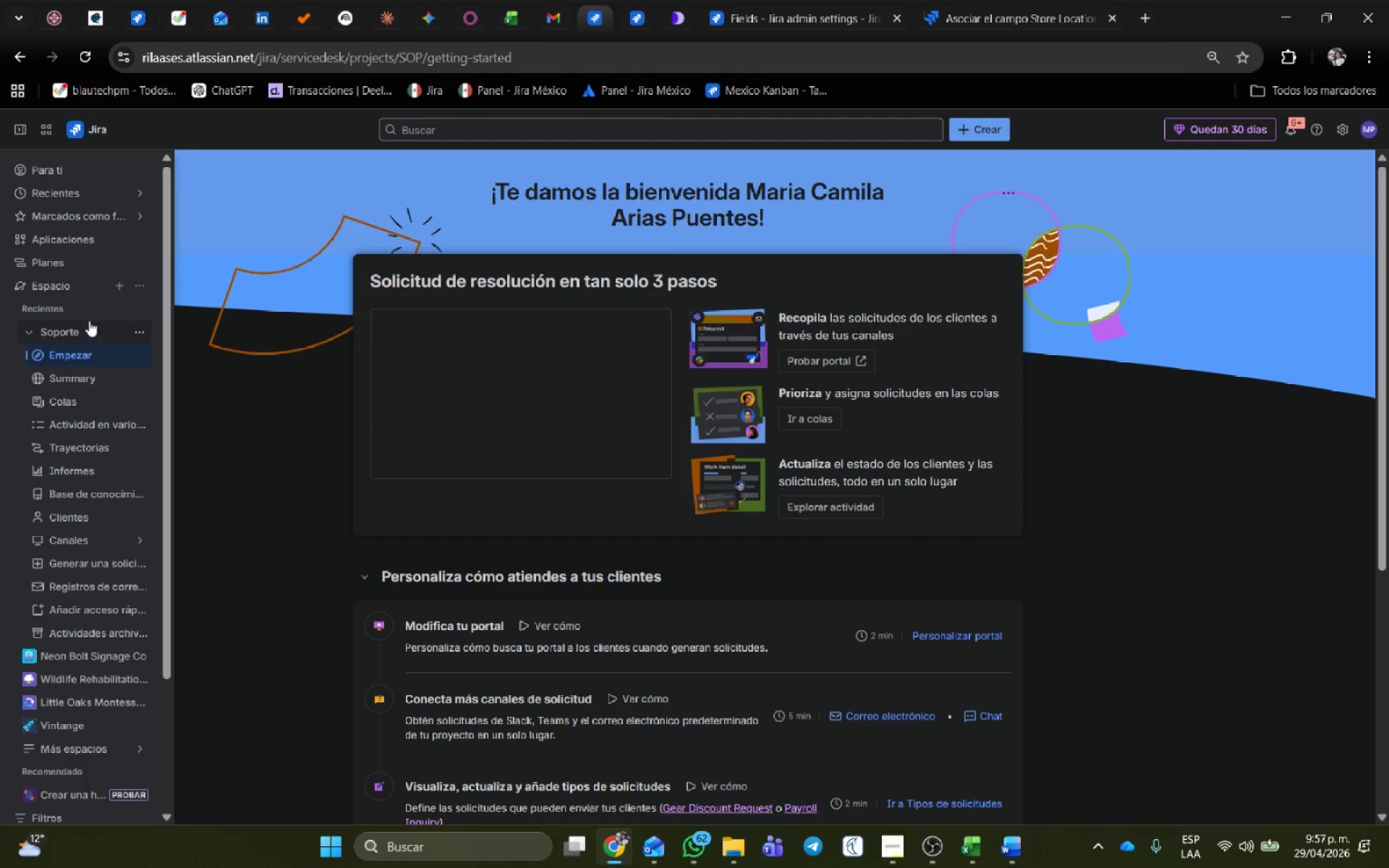 
mouse_move([90, 323])
 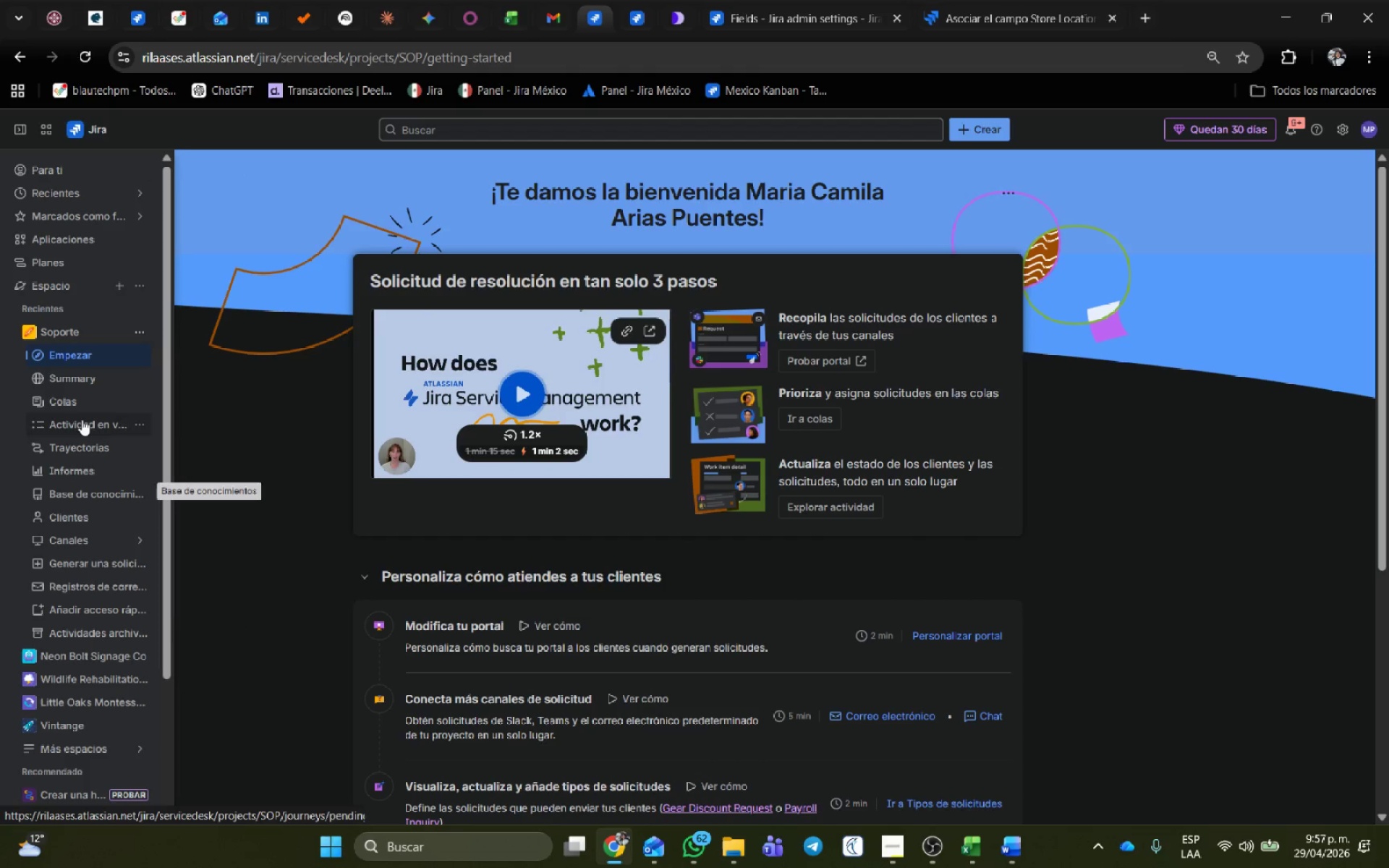 
wait(7.06)
 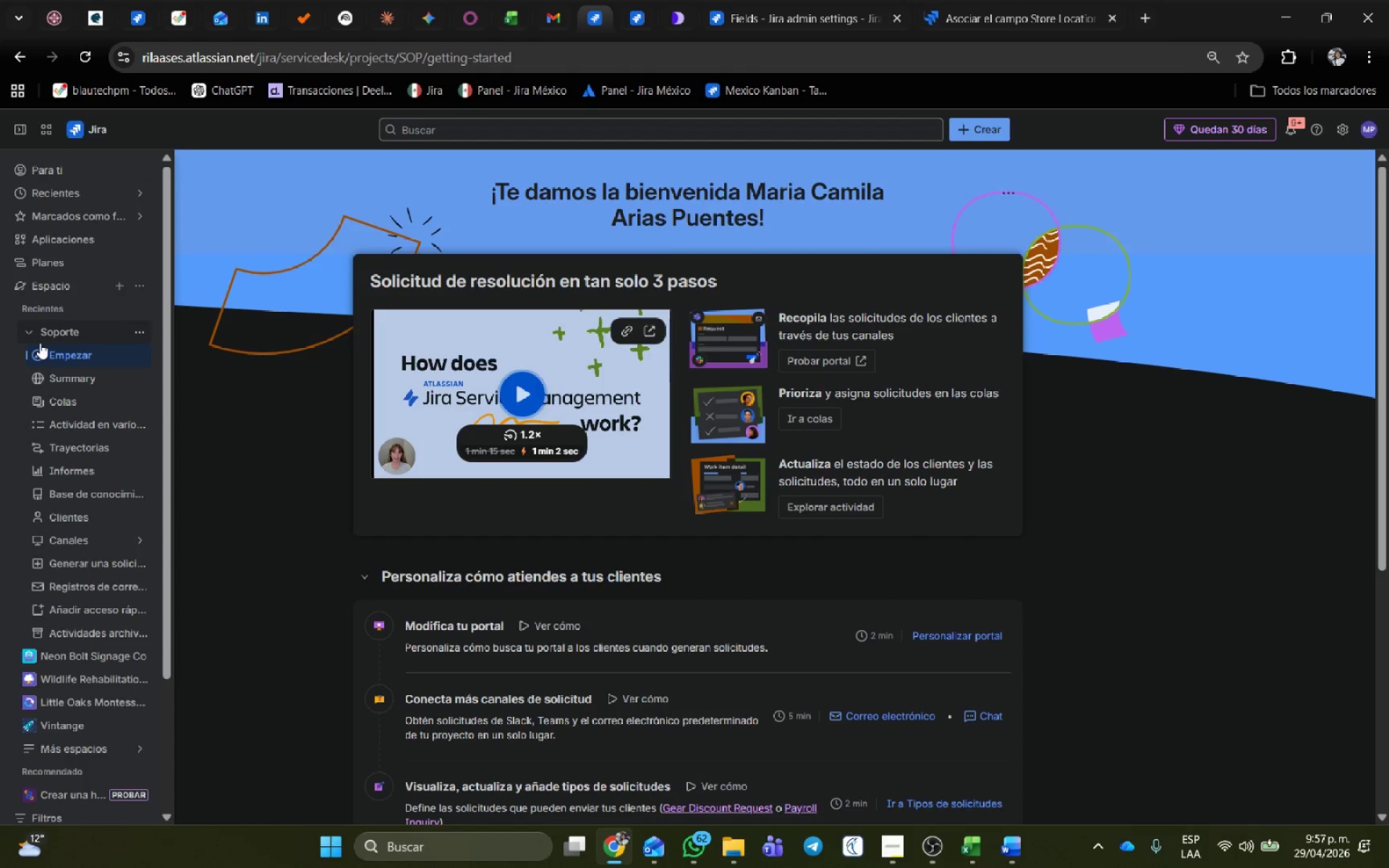 
left_click([77, 399])
 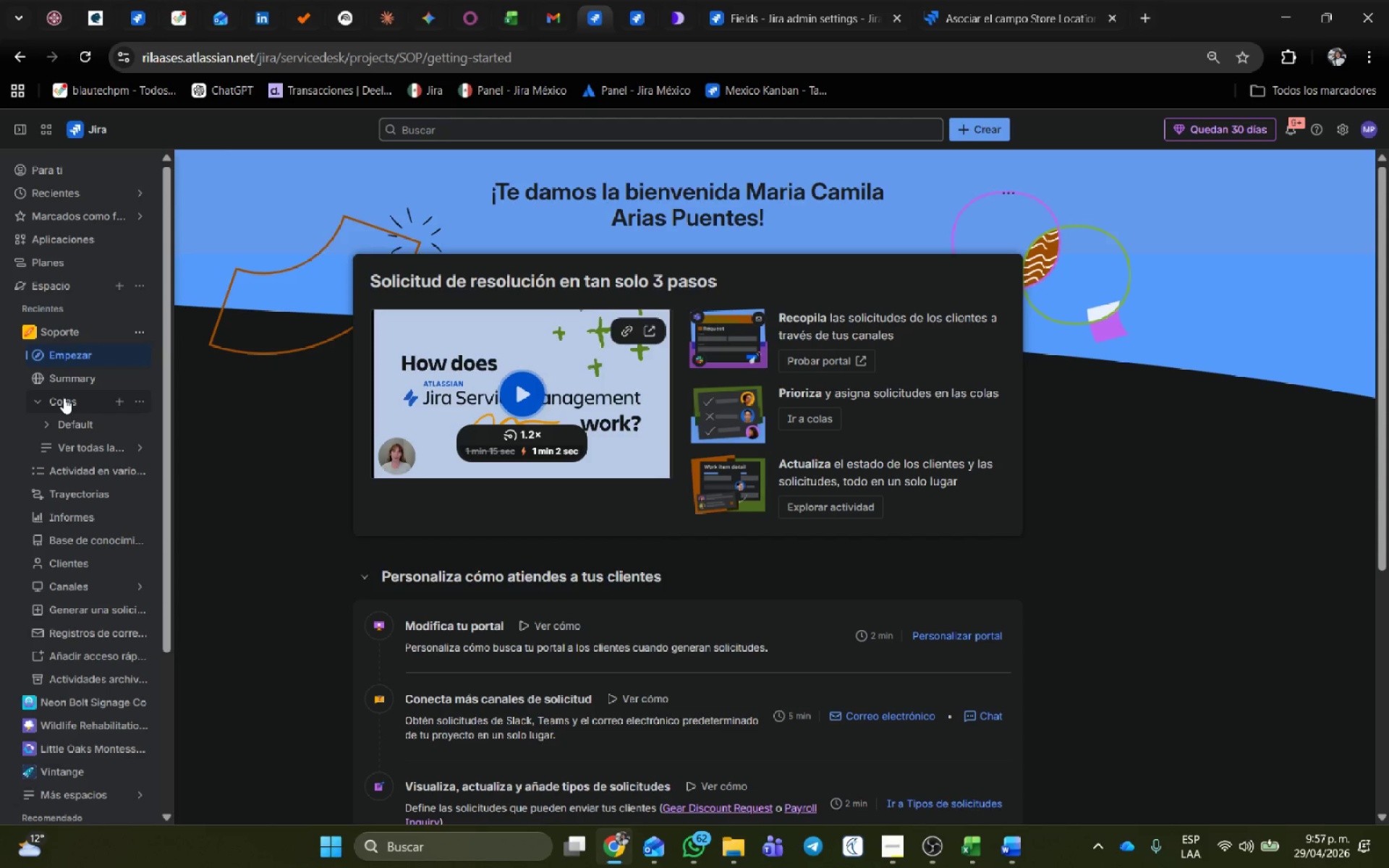 
left_click([62, 402])
 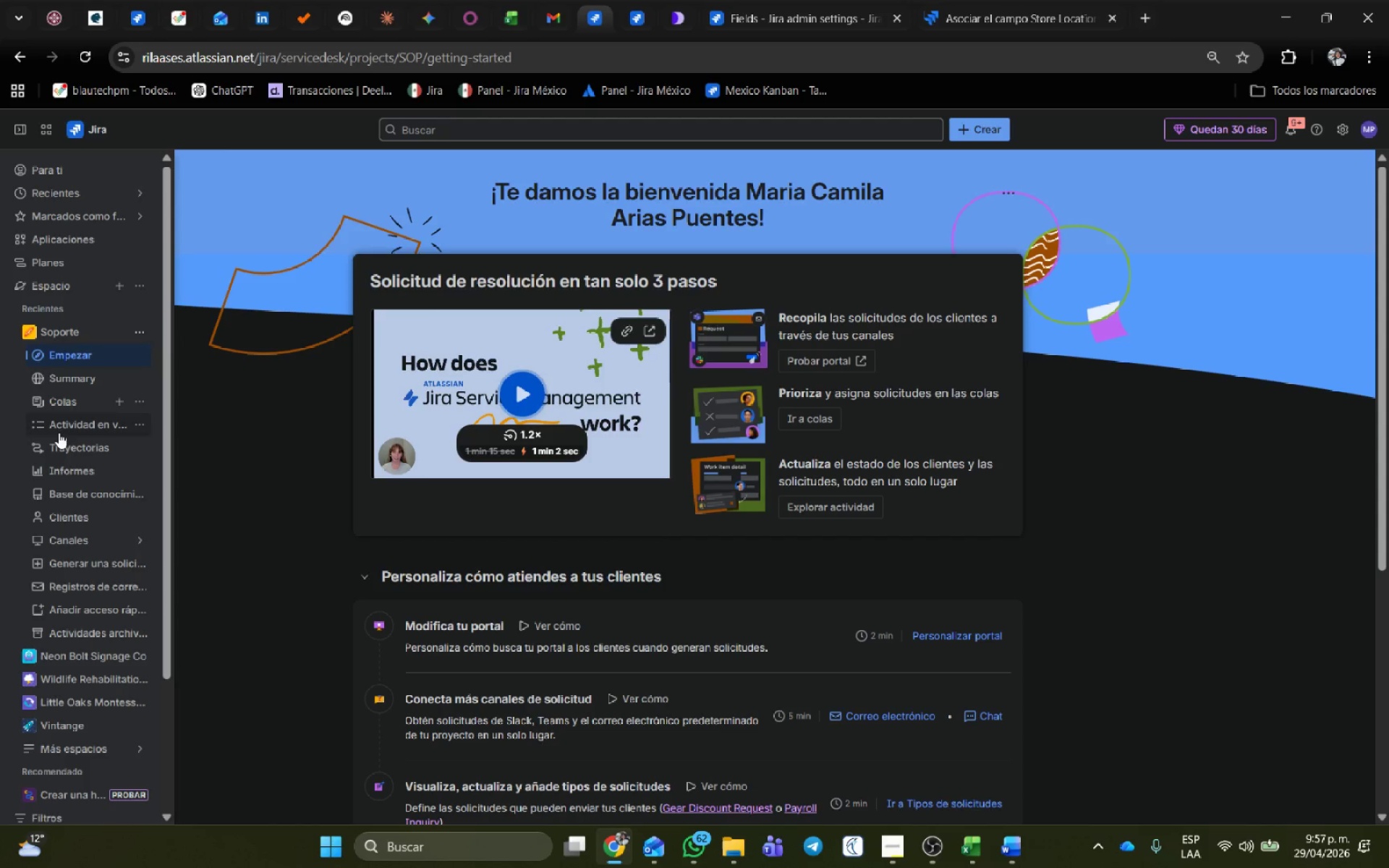 
left_click([62, 426])
 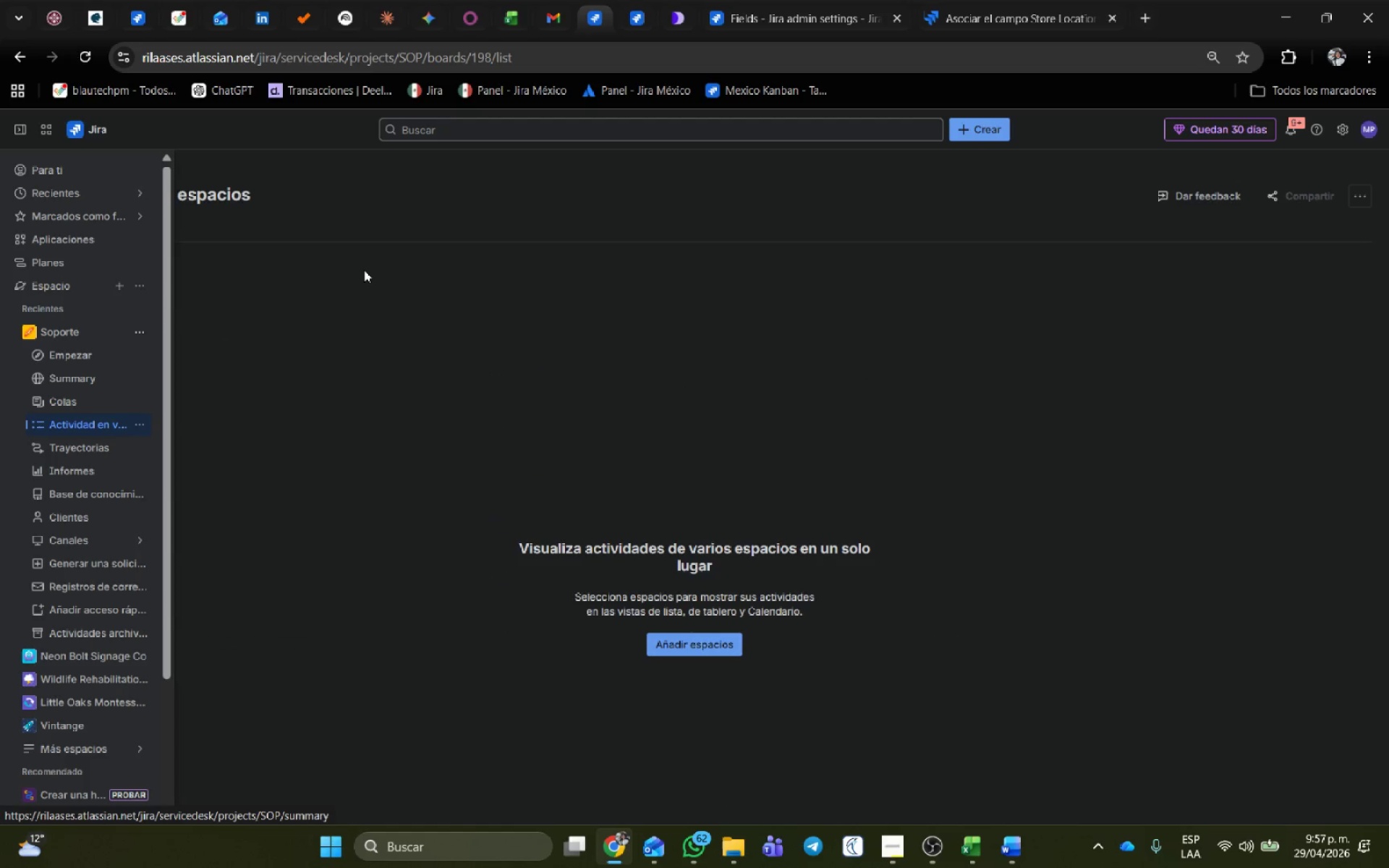 
left_click([439, 197])
 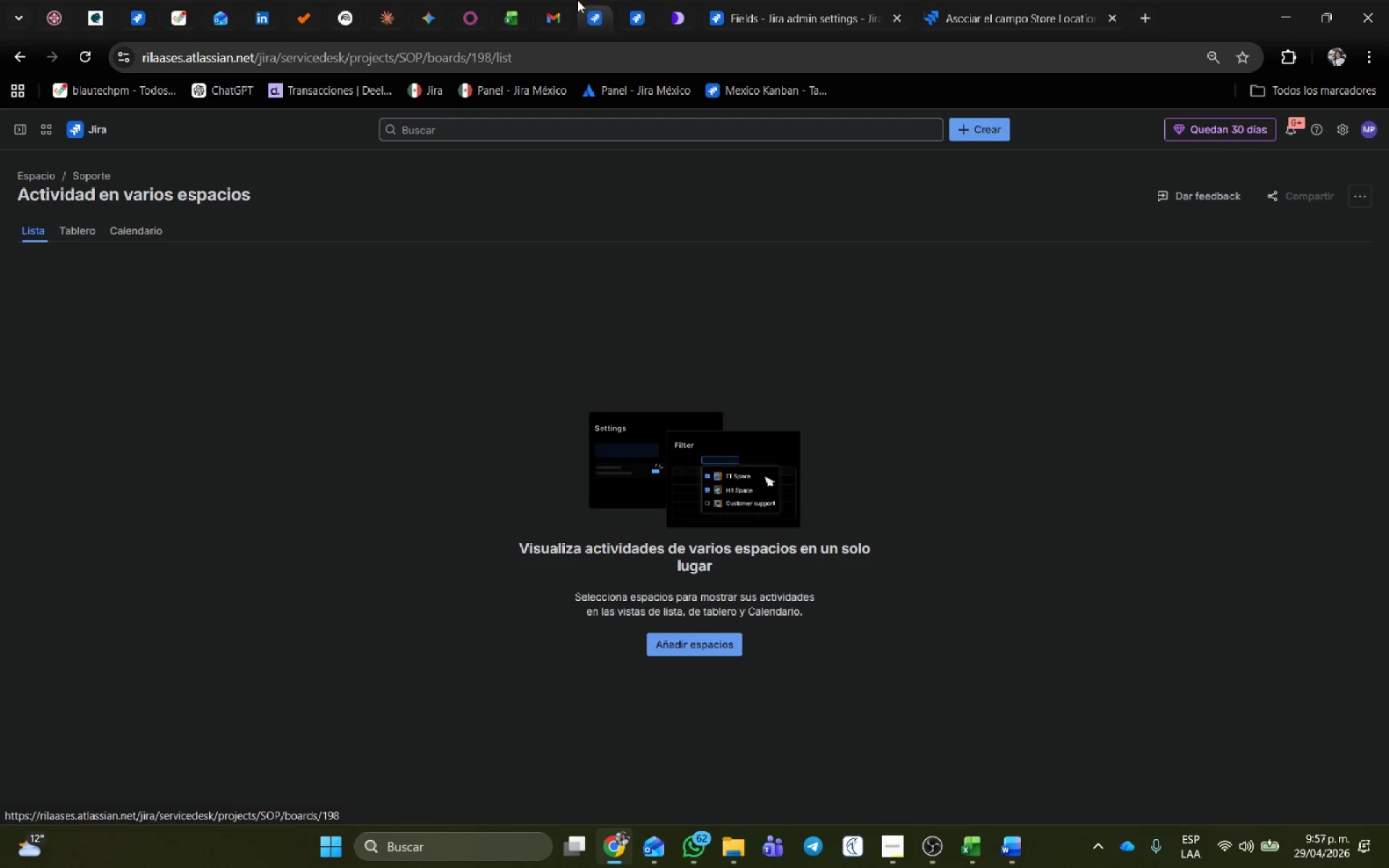 
left_click([967, 0])
 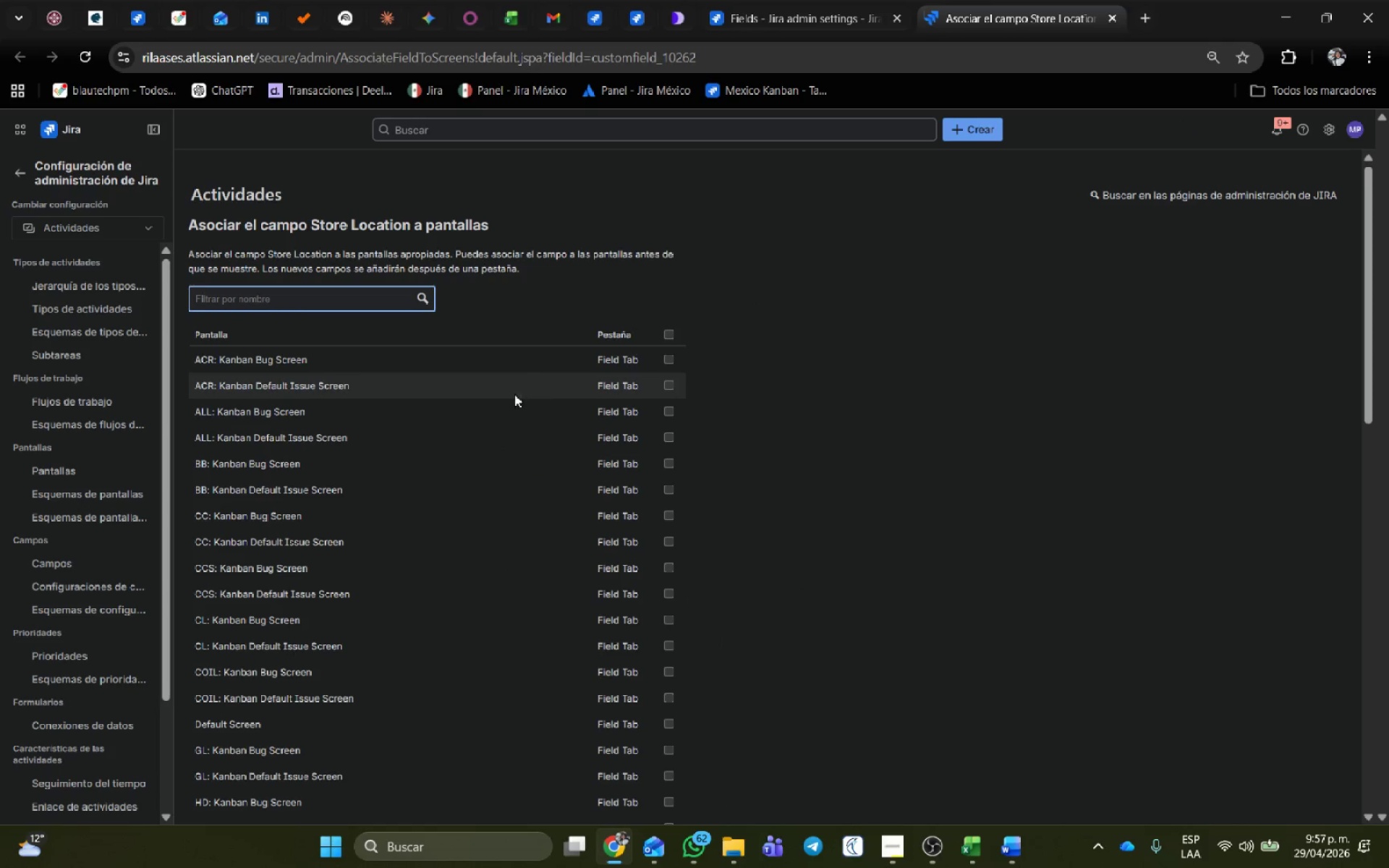 
scroll: coordinate [511, 452], scroll_direction: down, amount: 14.0
 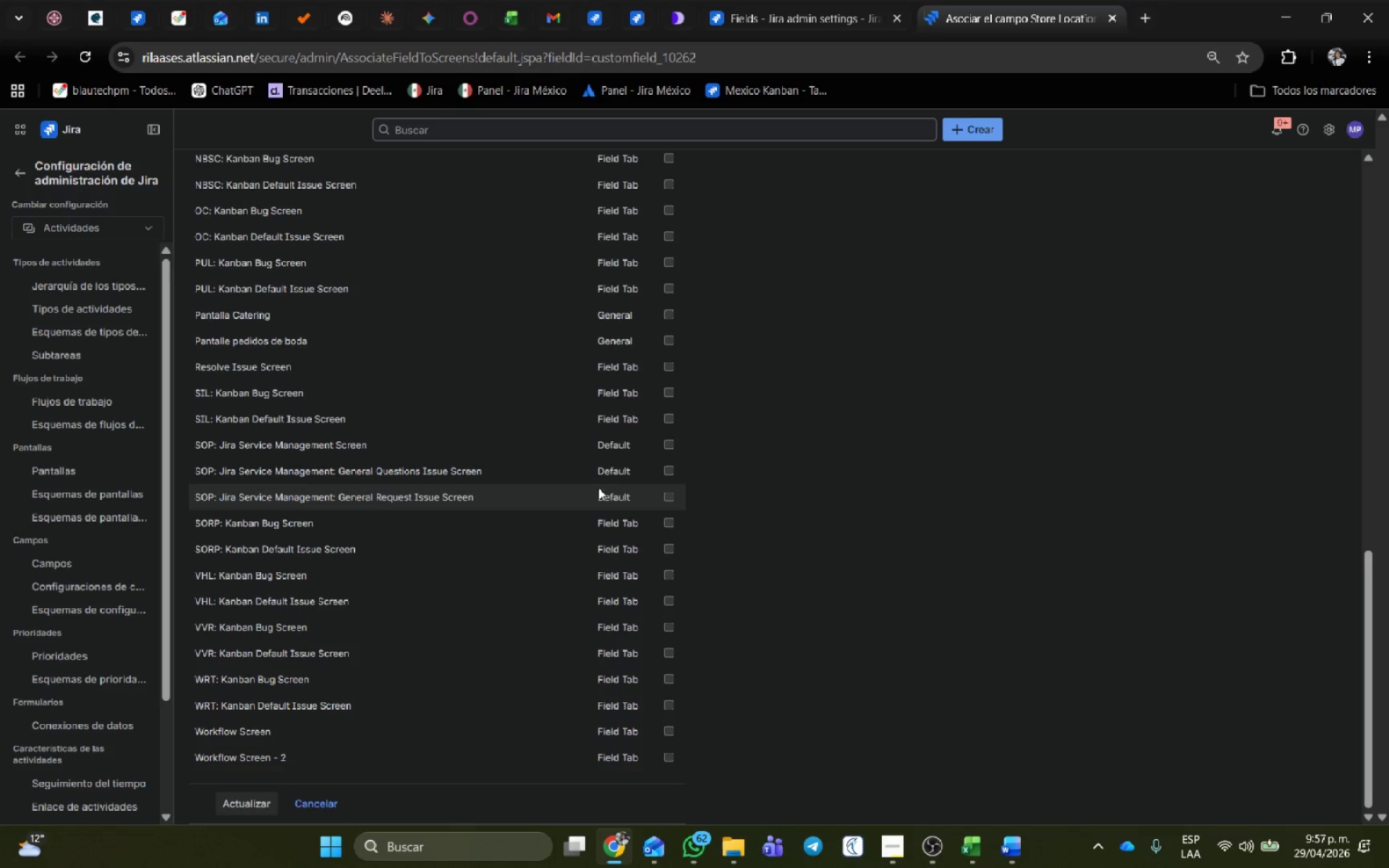 
left_click([673, 495])
 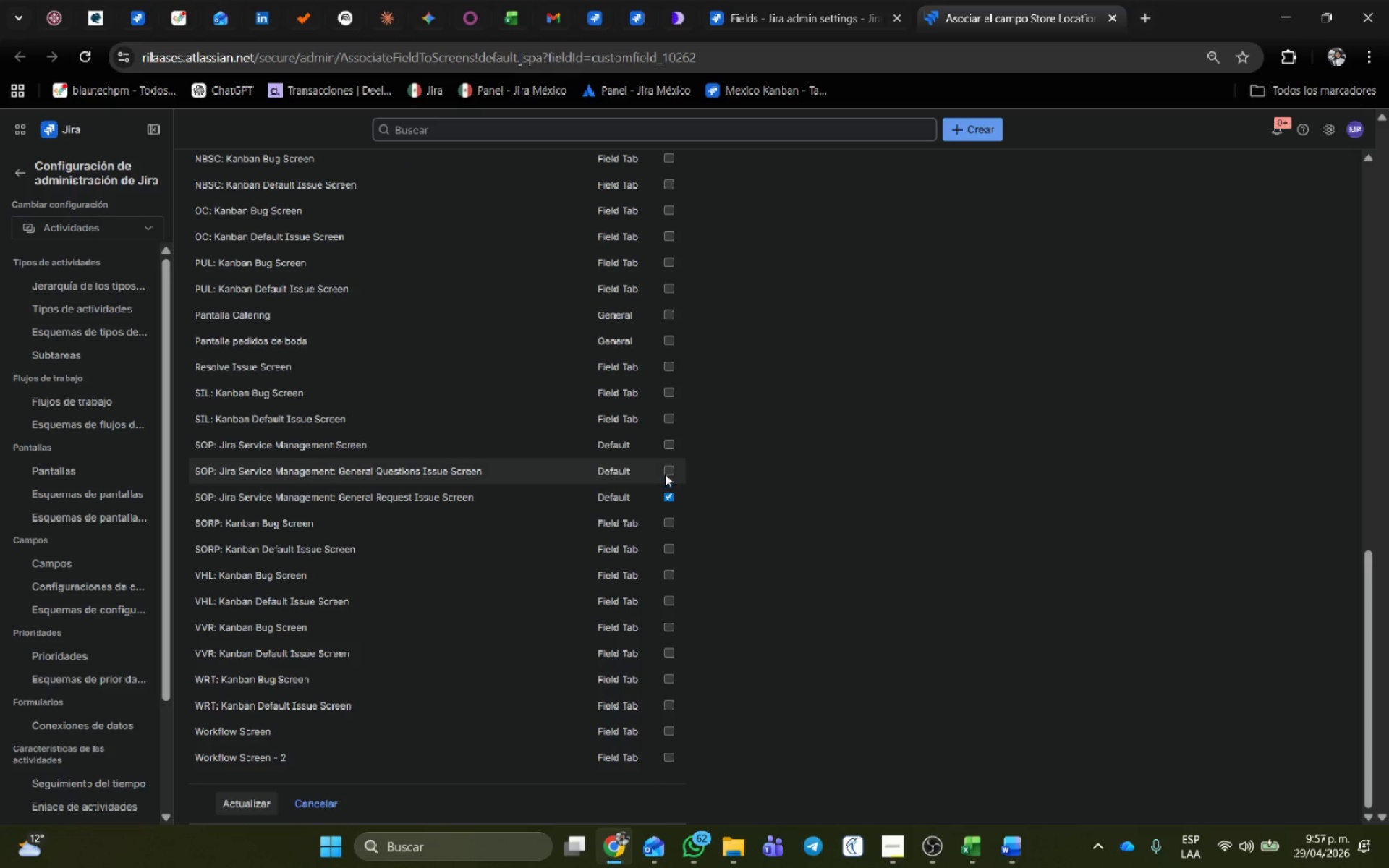 
left_click([666, 469])
 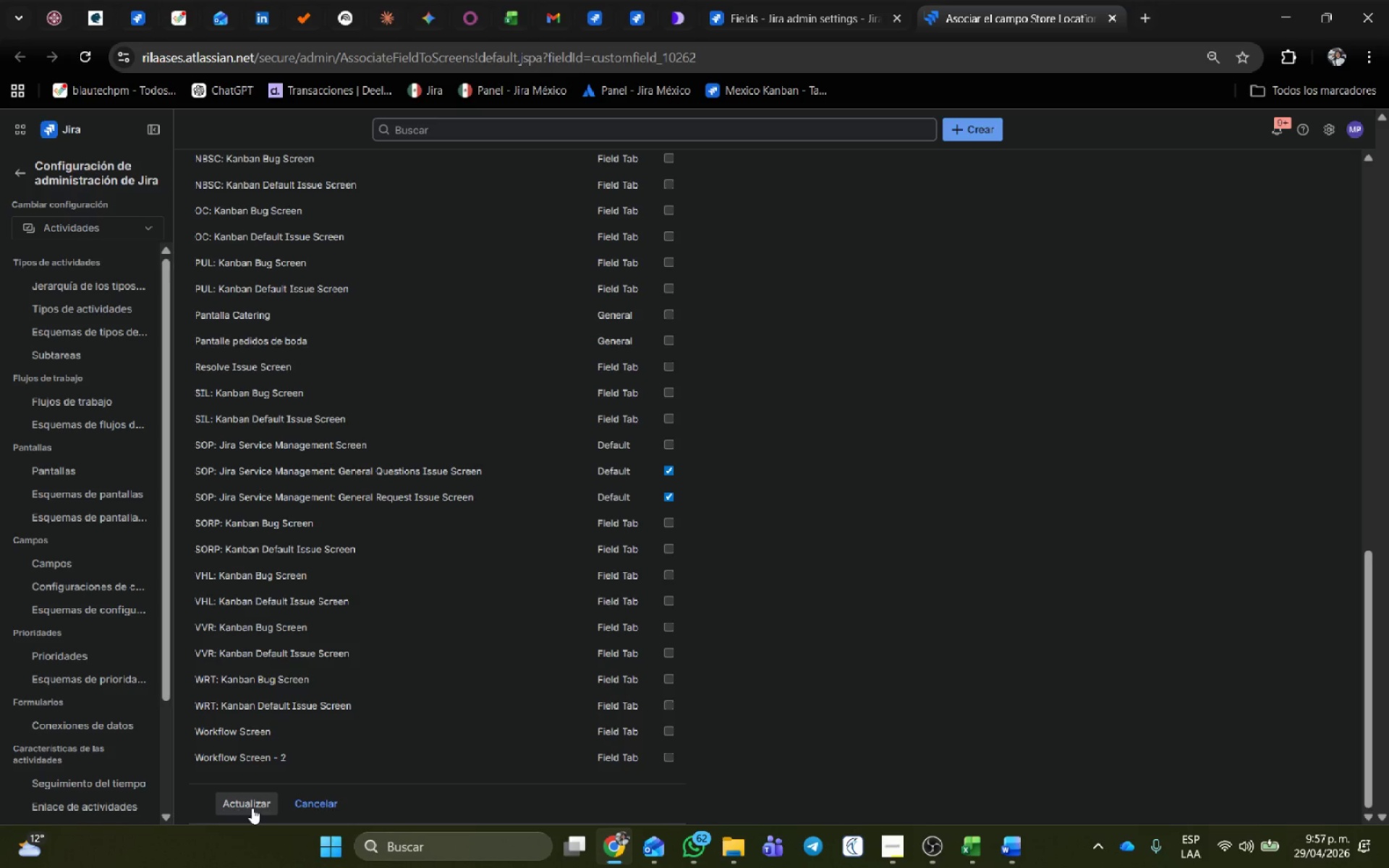 
wait(7.39)
 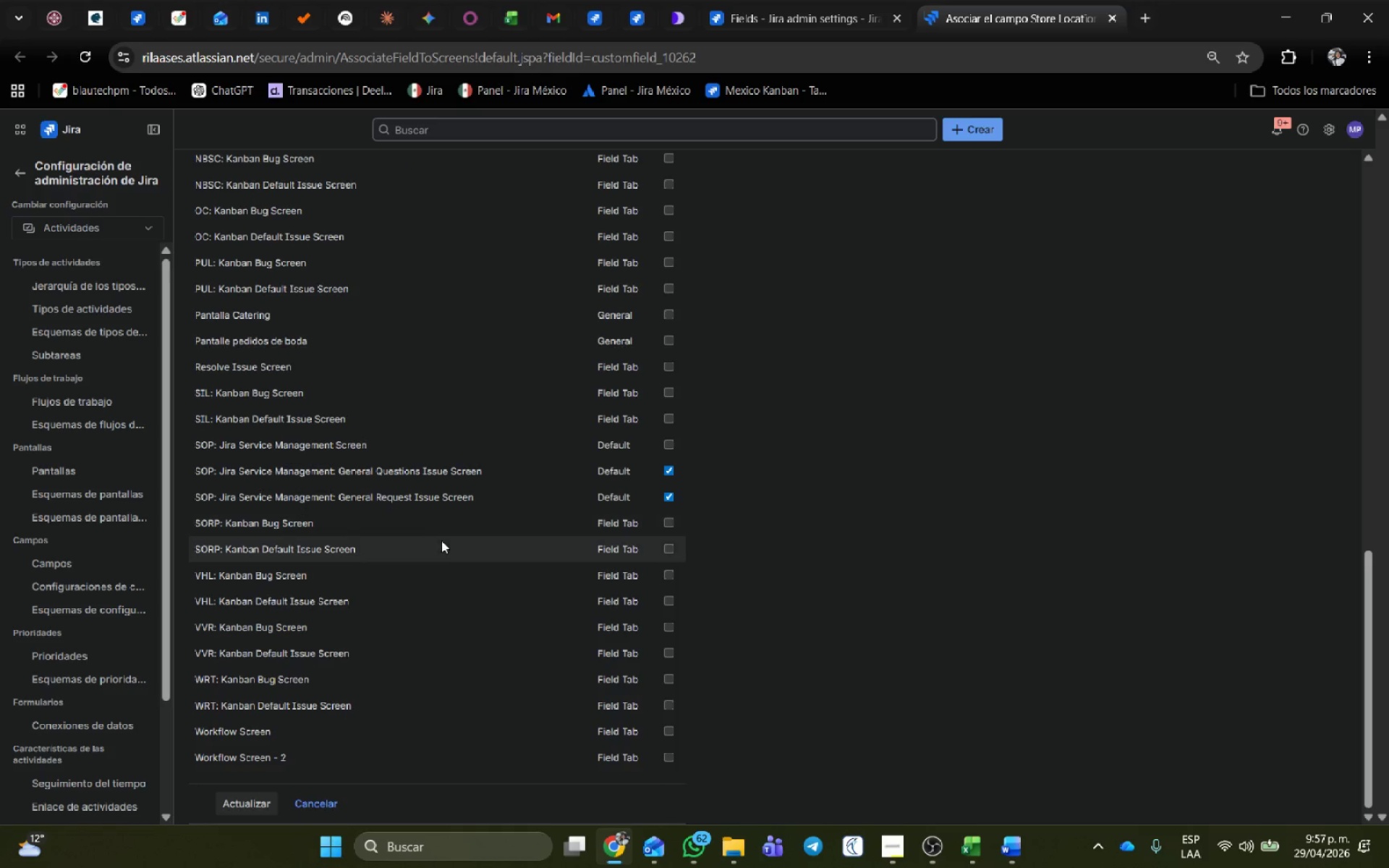 
left_click([672, 474])
 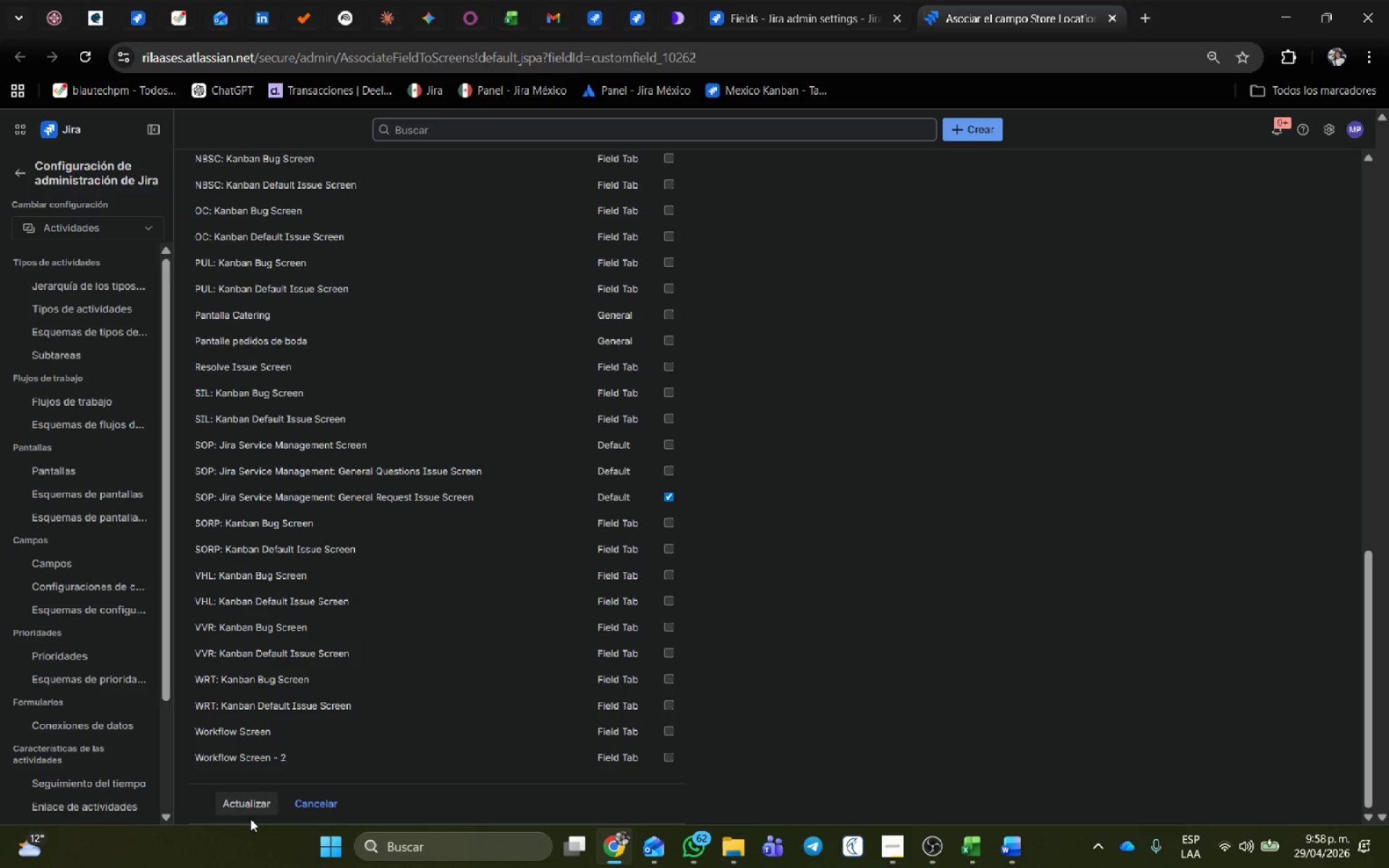 
left_click([252, 807])
 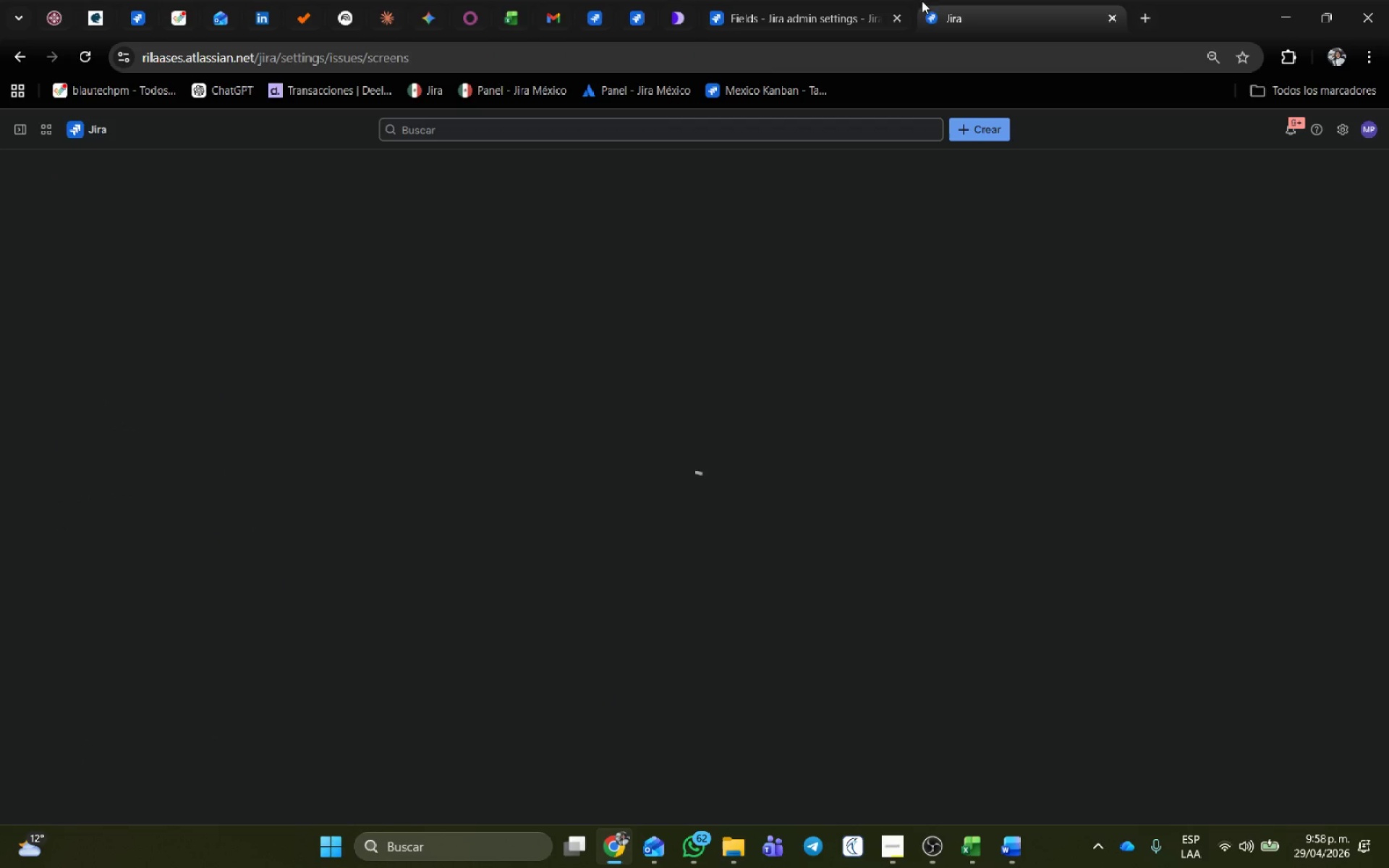 
middle_click([969, 16])
 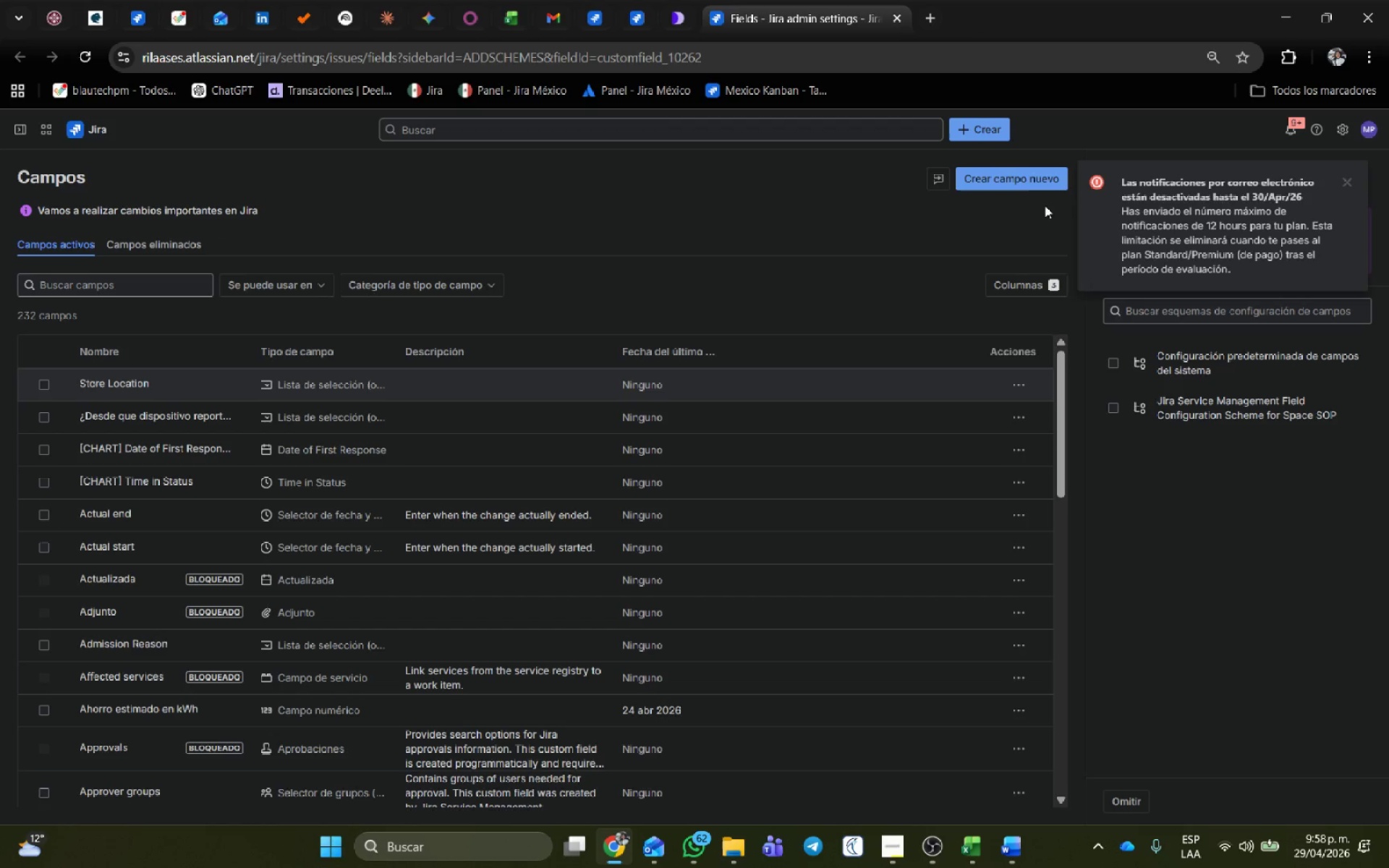 
left_click([1032, 184])
 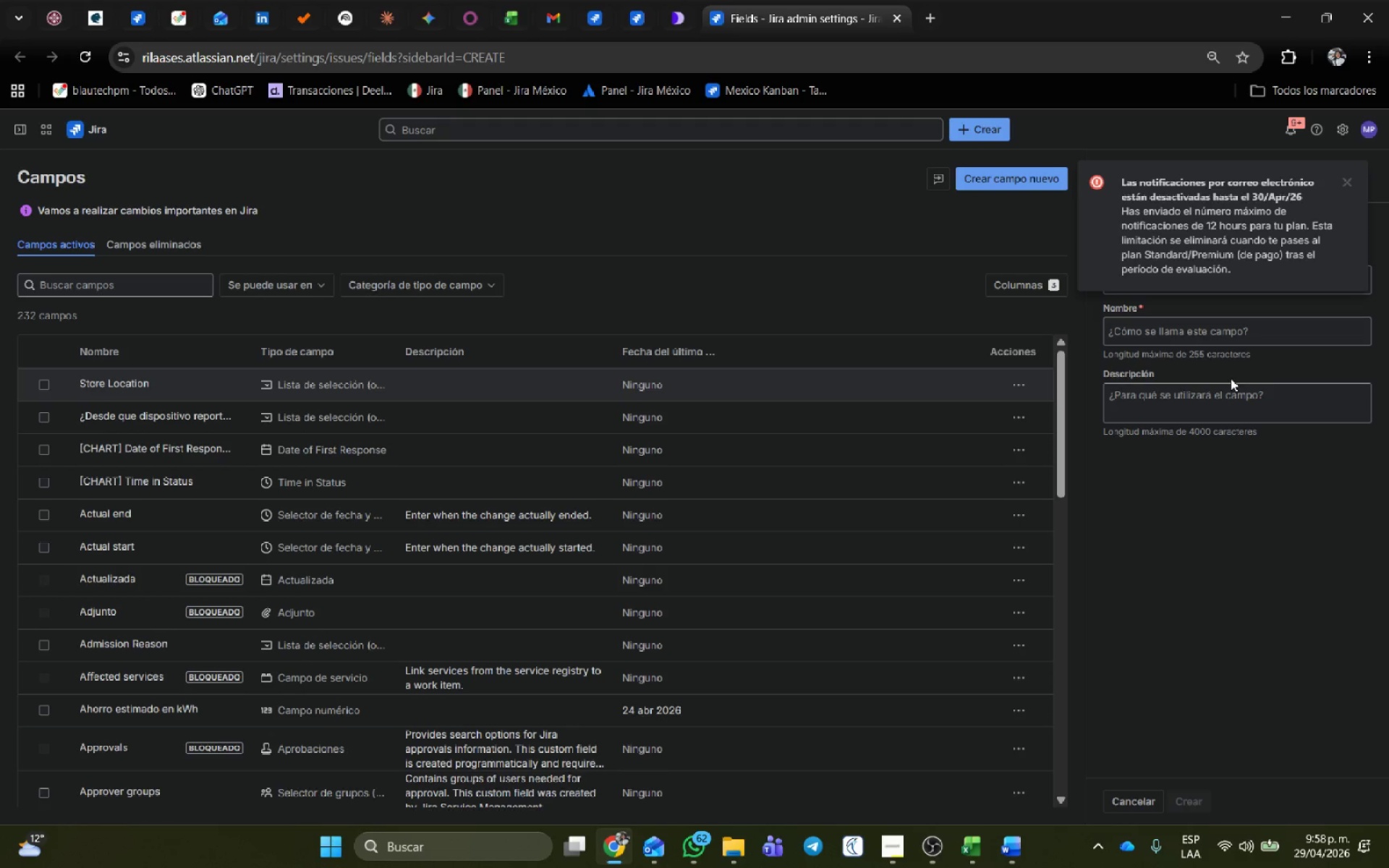 
left_click([1224, 337])
 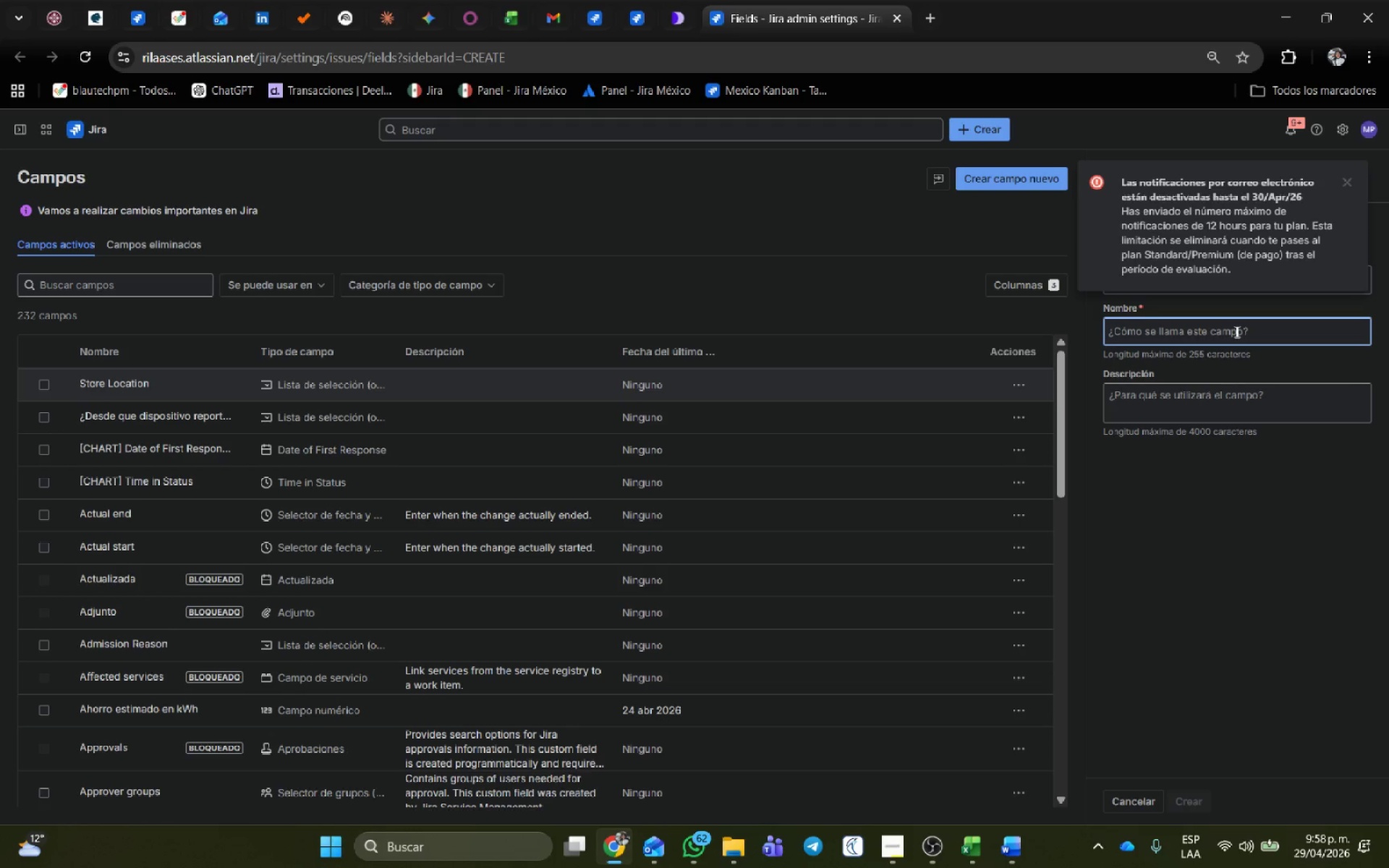 
type(Employee ID)
 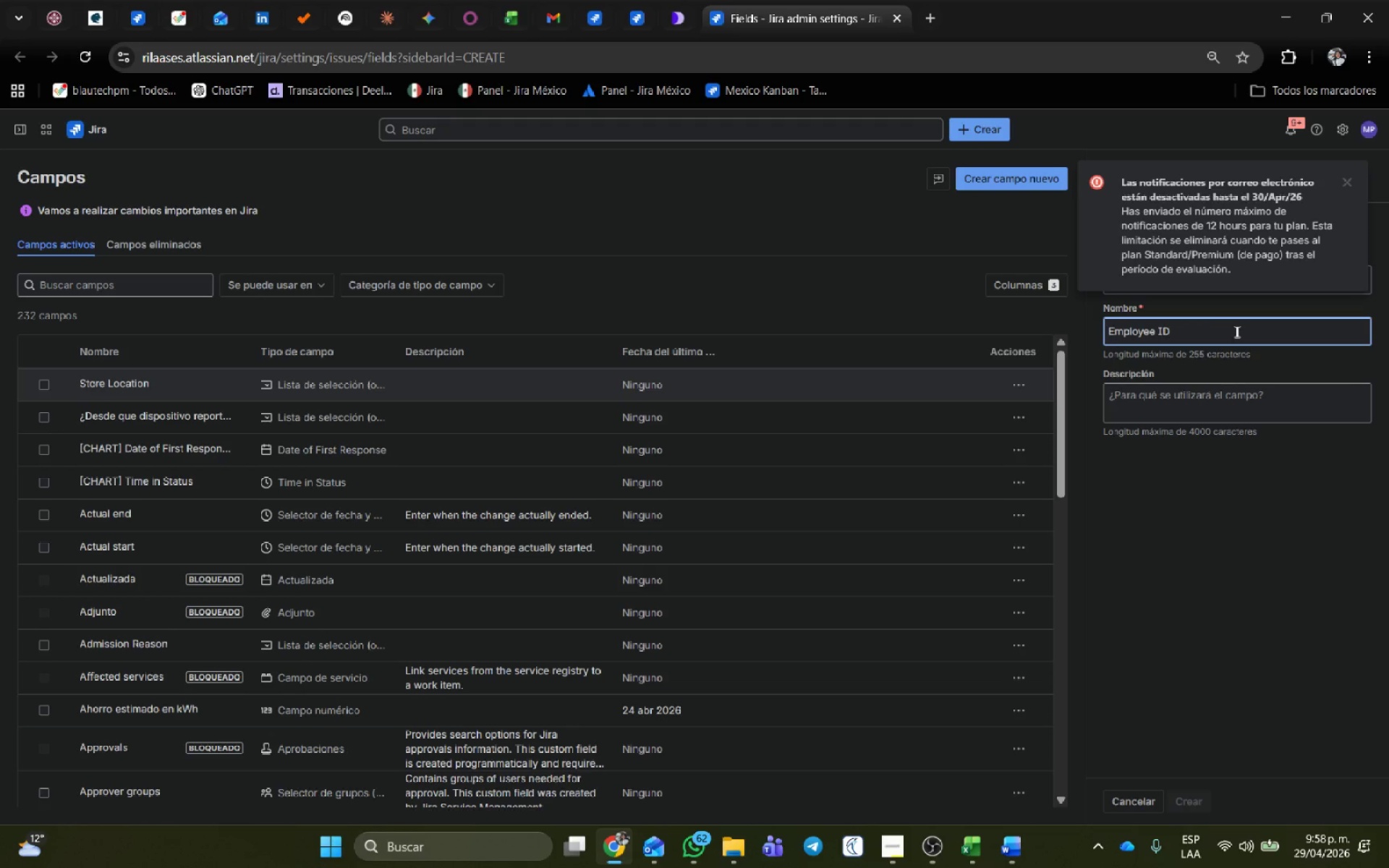 
left_click([1344, 184])
 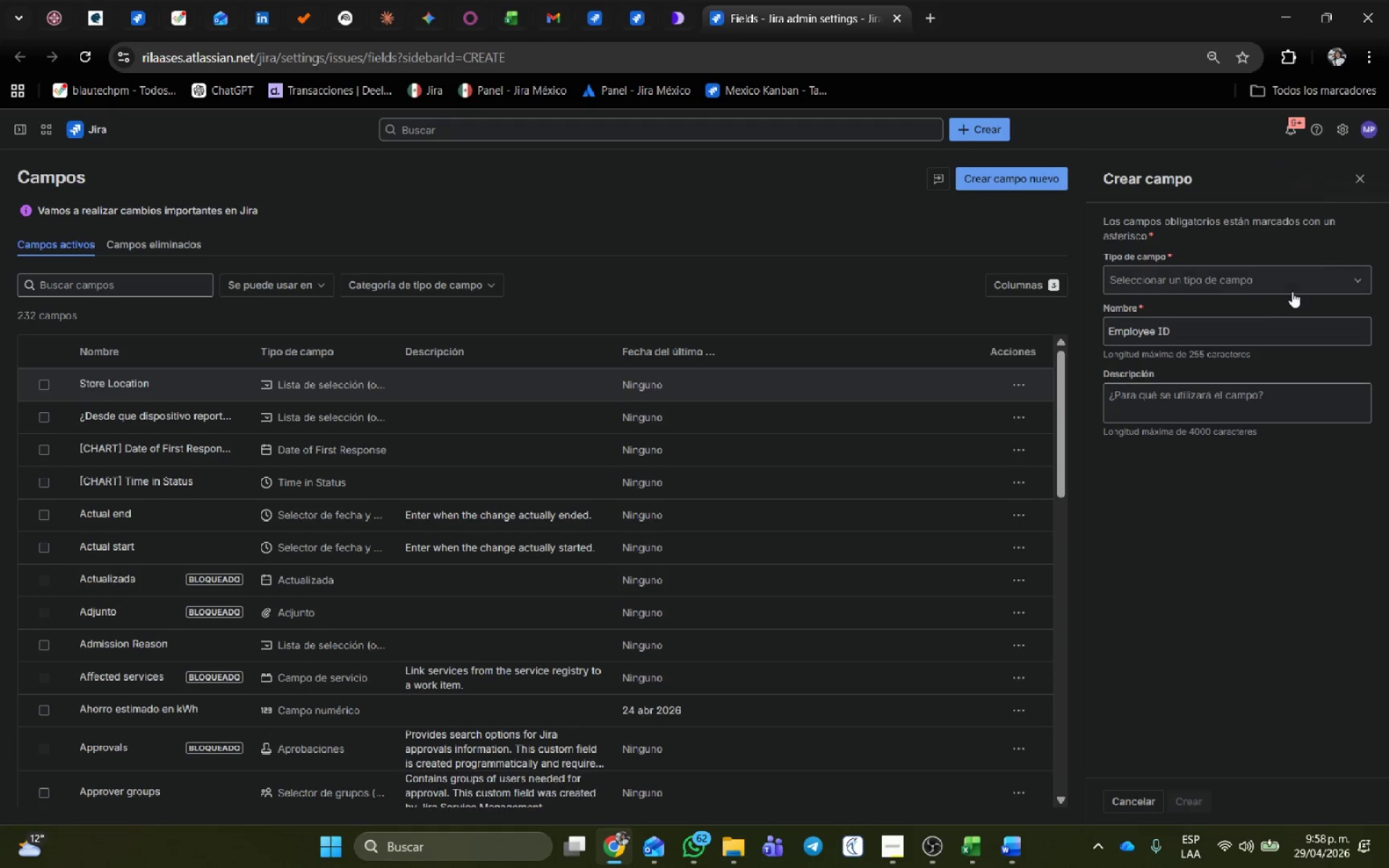 
double_click([1288, 282])
 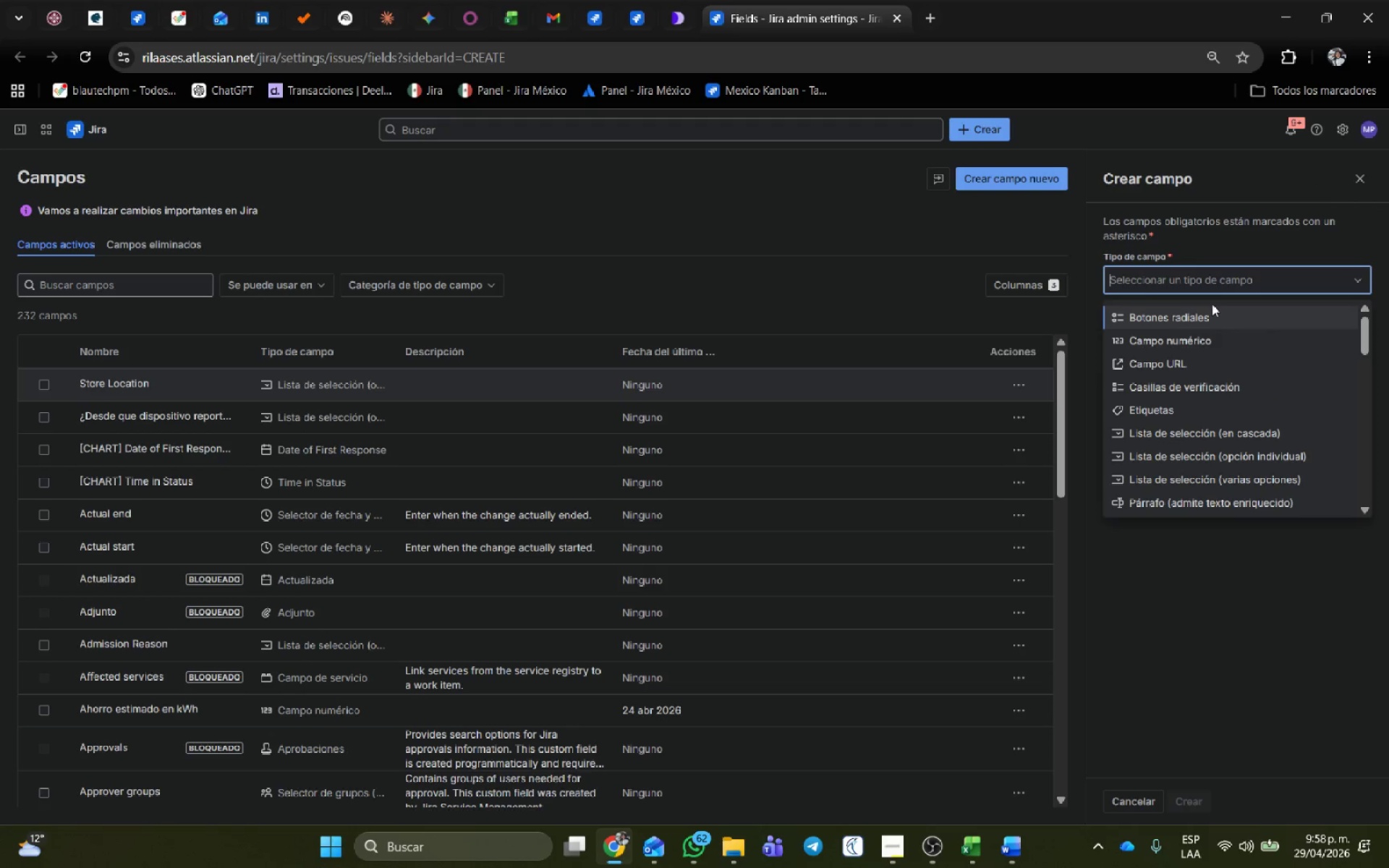 
left_click([1214, 287])
 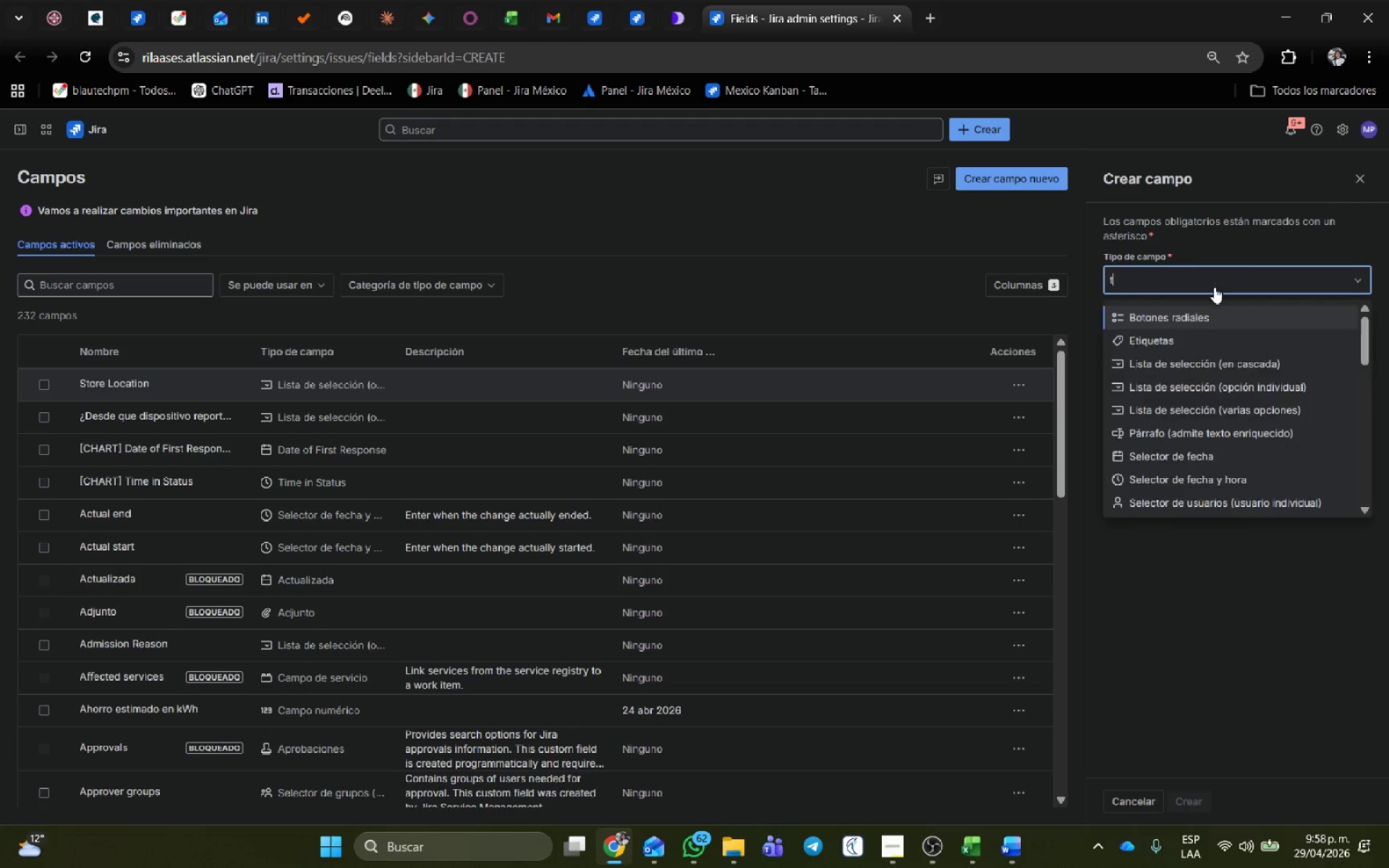 
type(test)
 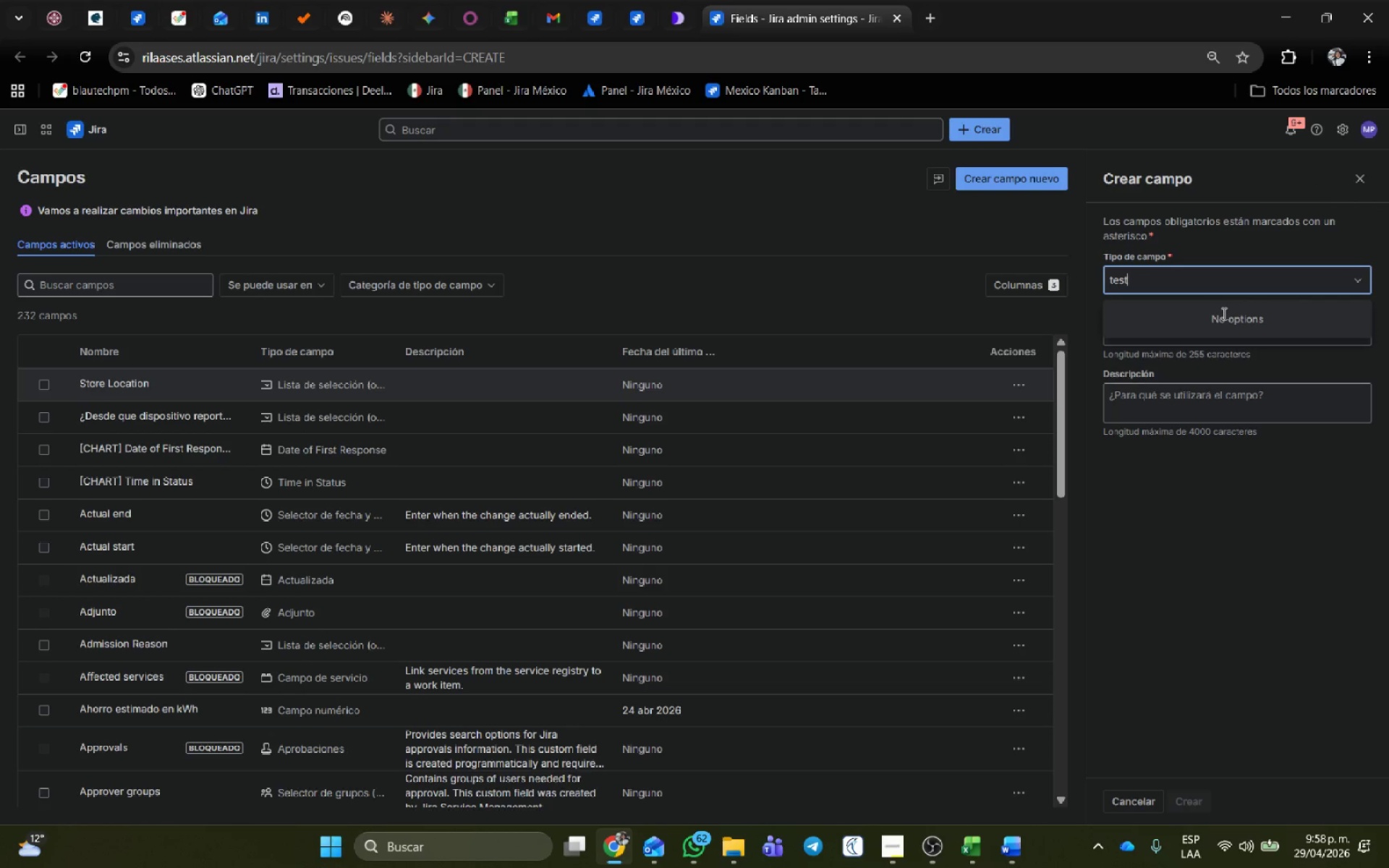 
key(Backspace)
key(Backspace)
type(xt)
 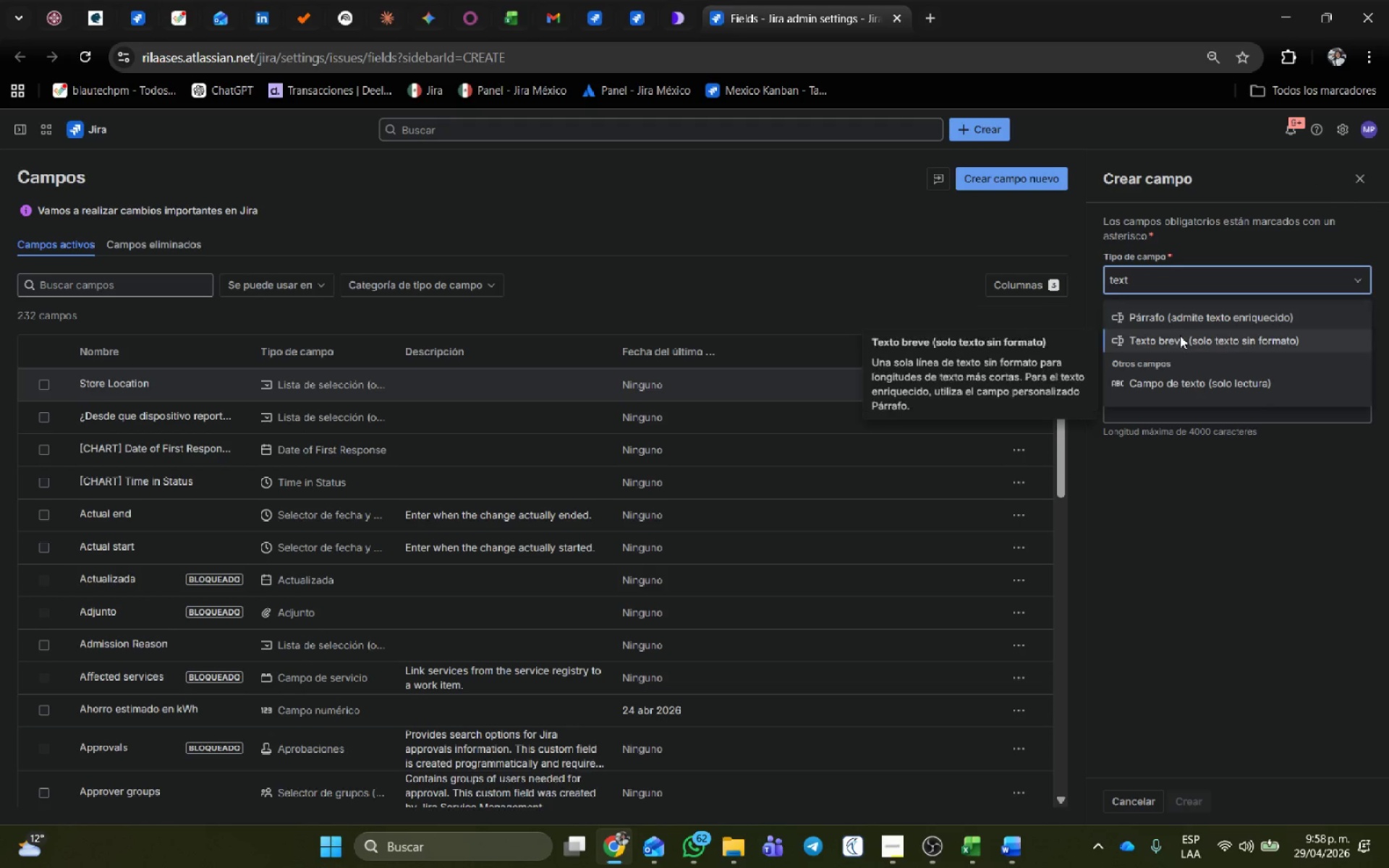 
left_click([1178, 338])
 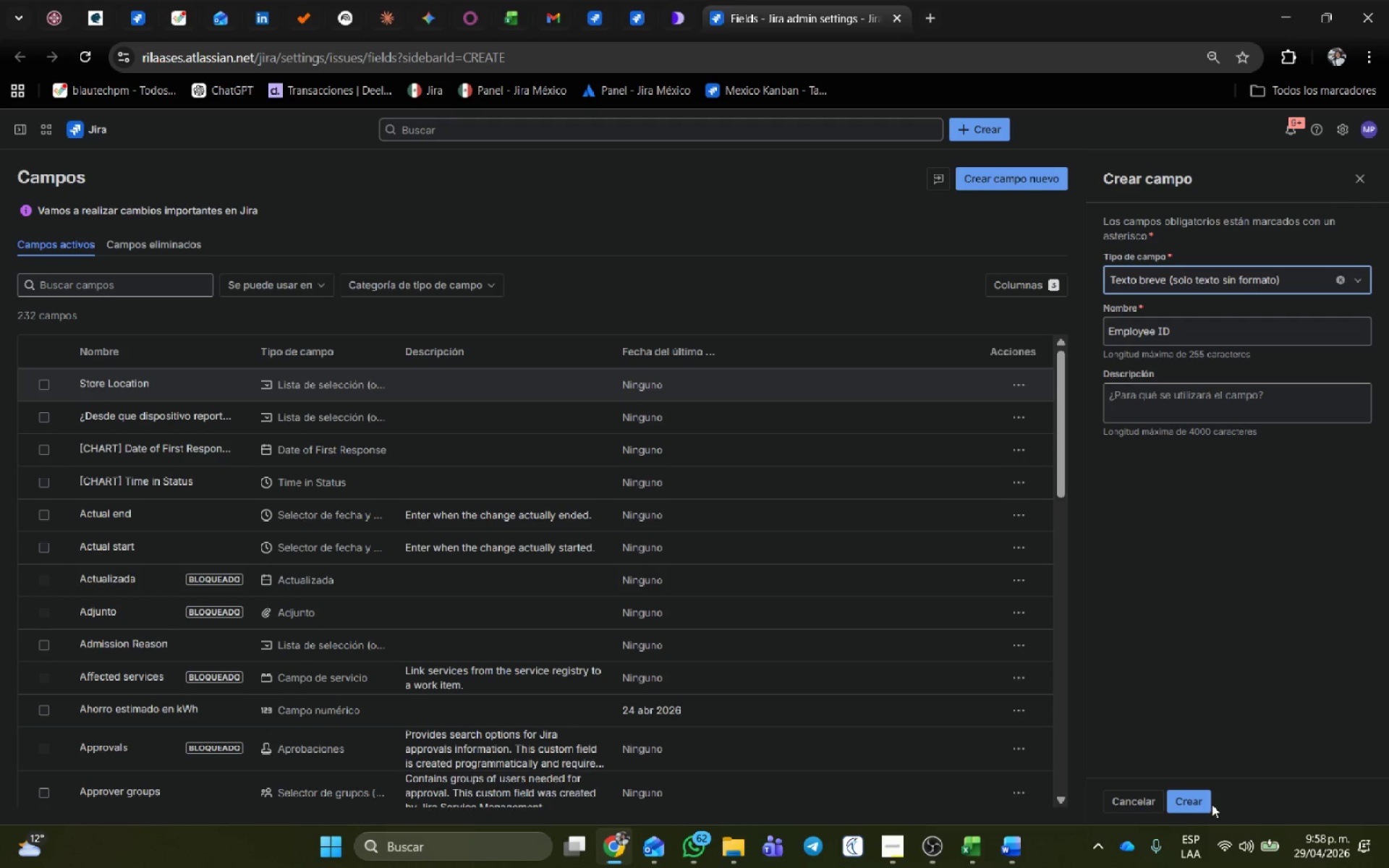 
left_click([1202, 801])
 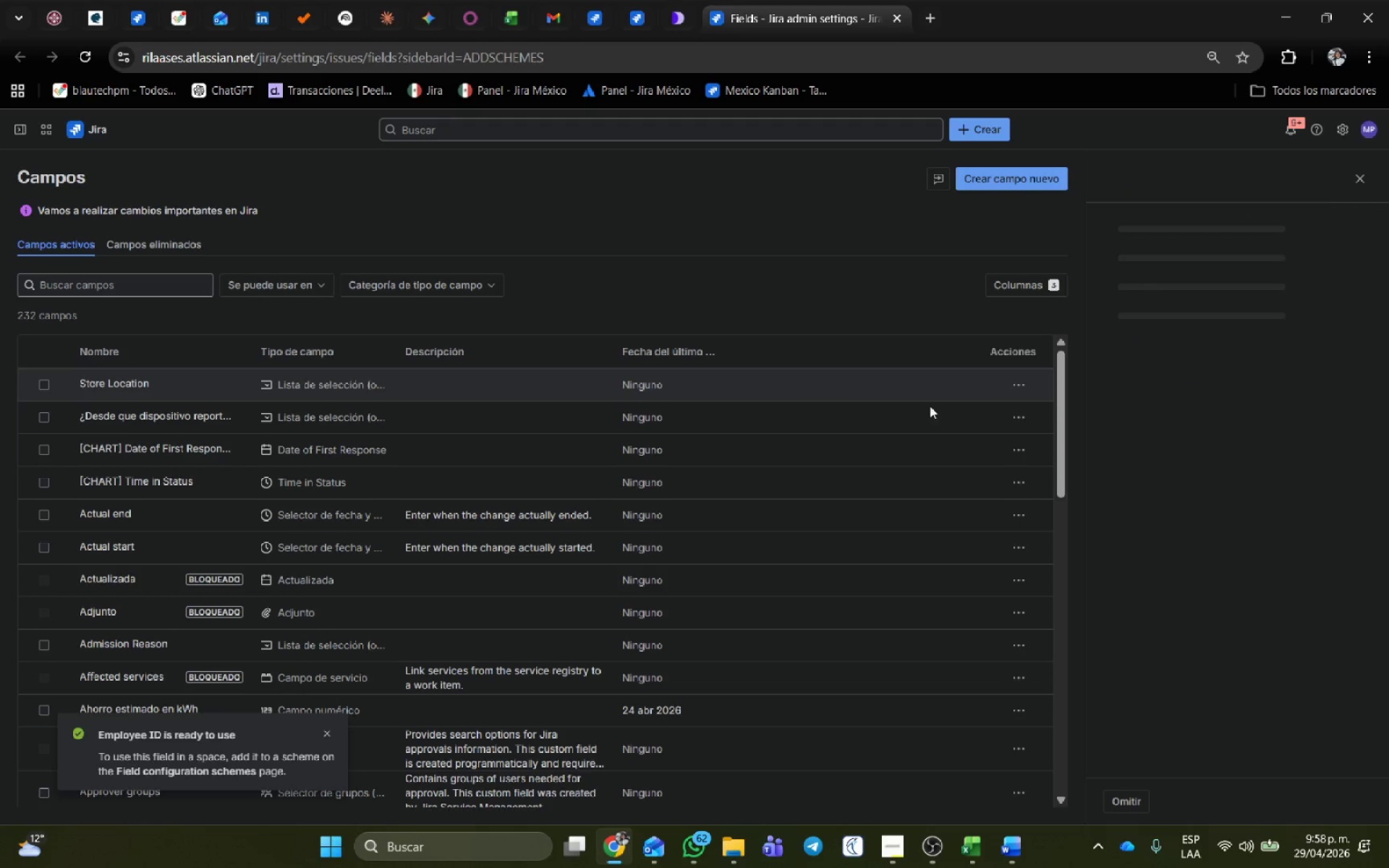 
scroll: coordinate [975, 394], scroll_direction: up, amount: 3.0
 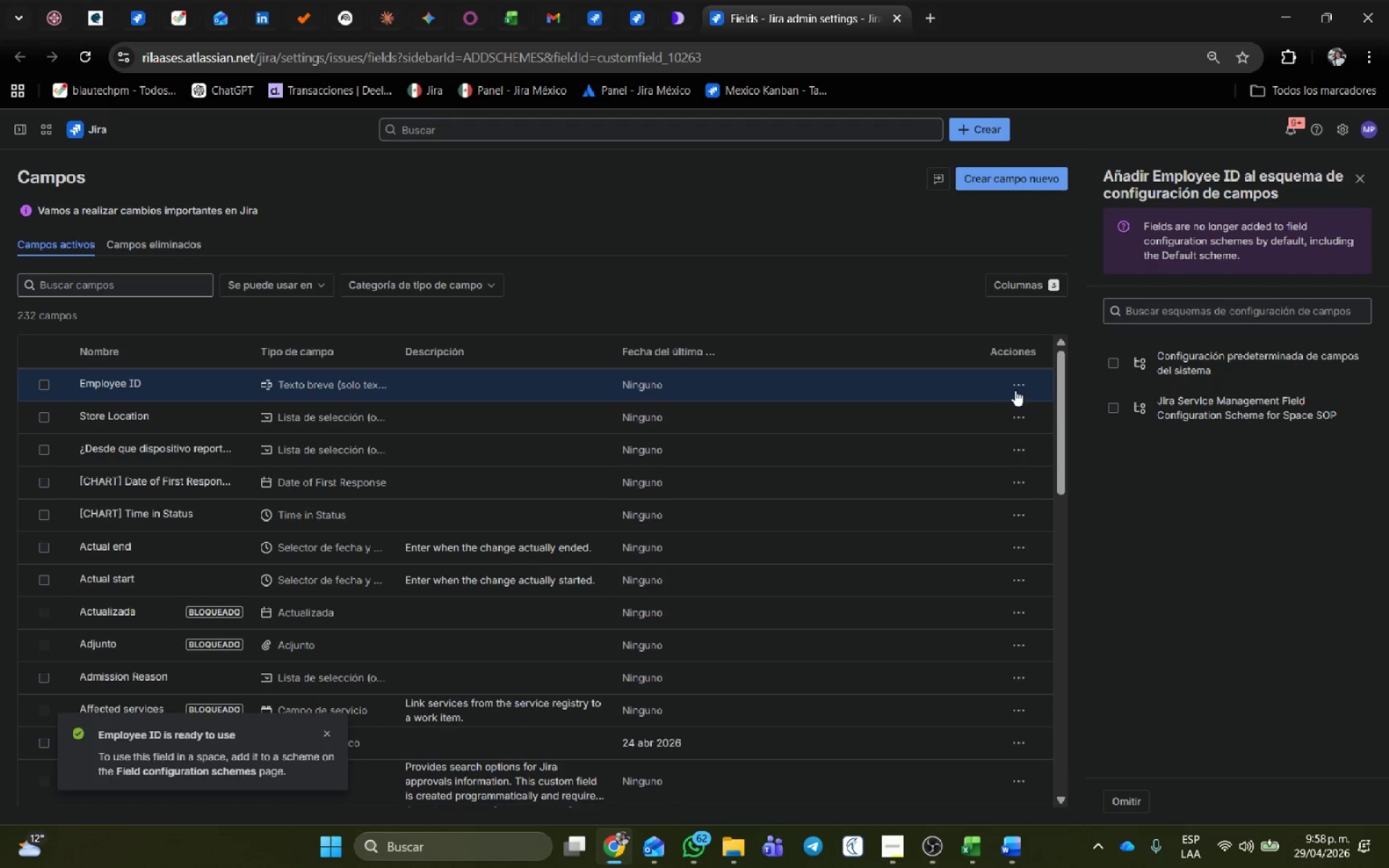 
left_click([1020, 390])
 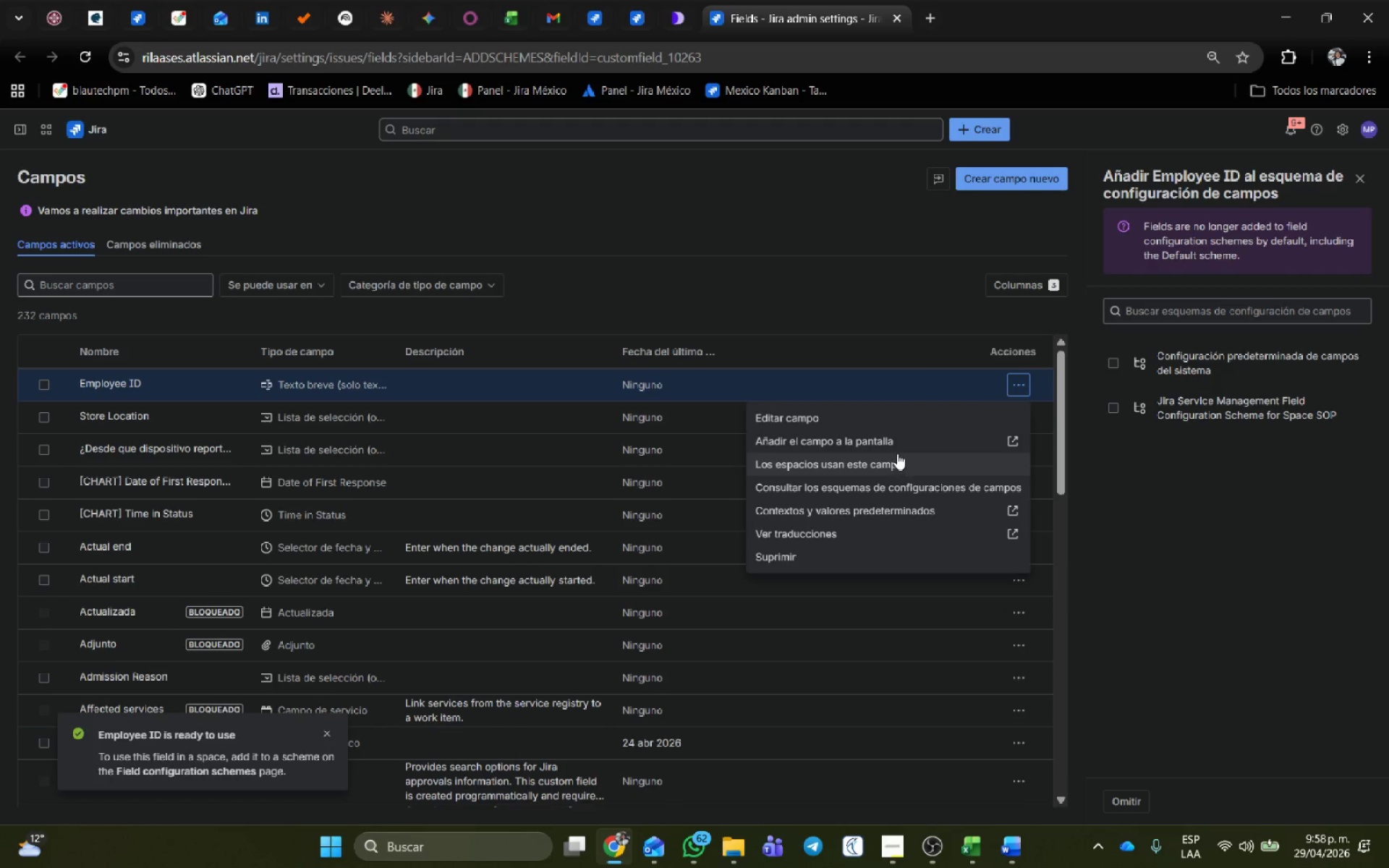 
left_click([899, 438])
 